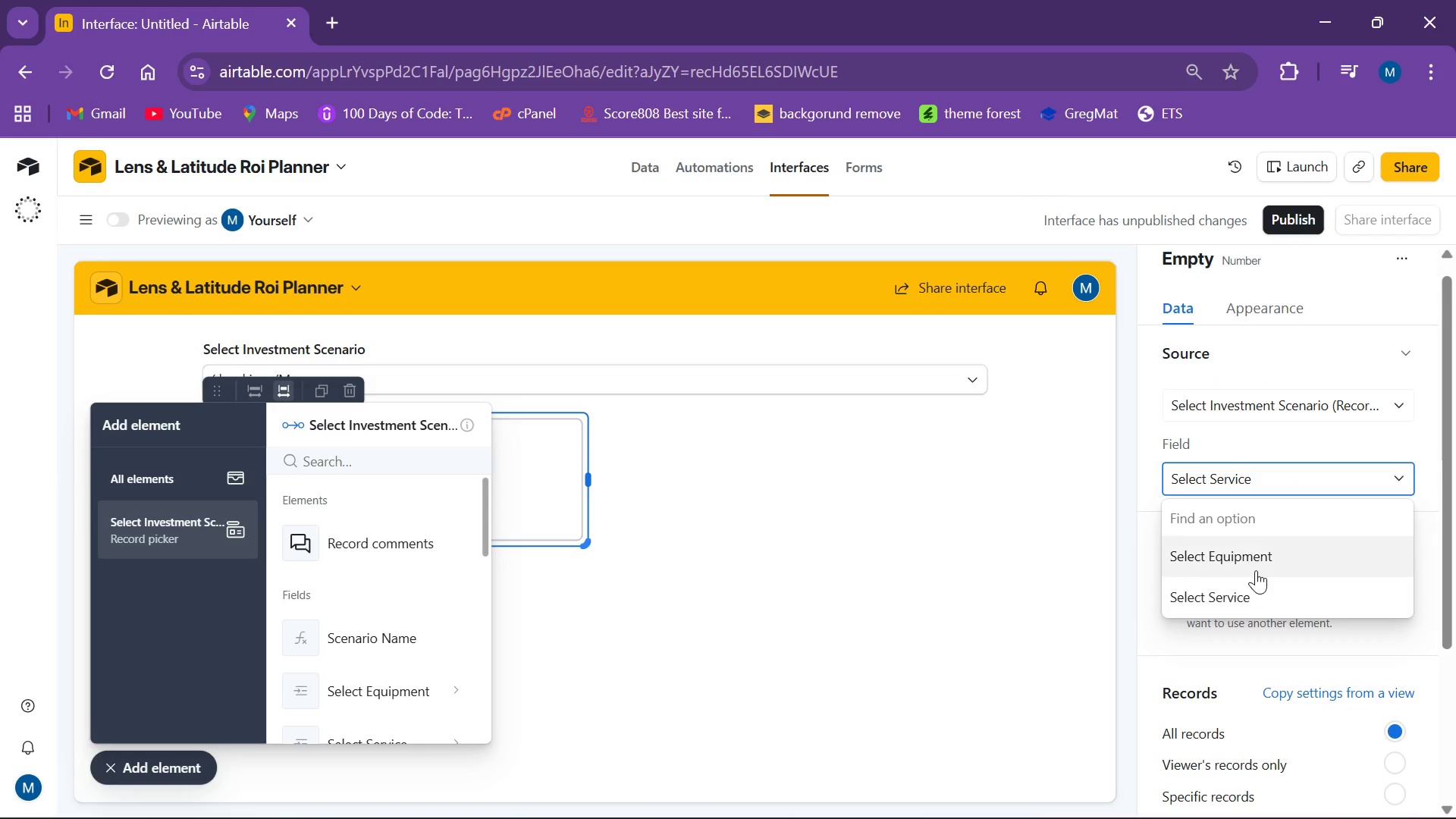 
scroll: coordinate [1274, 419], scroll_direction: up, amount: 2.0
 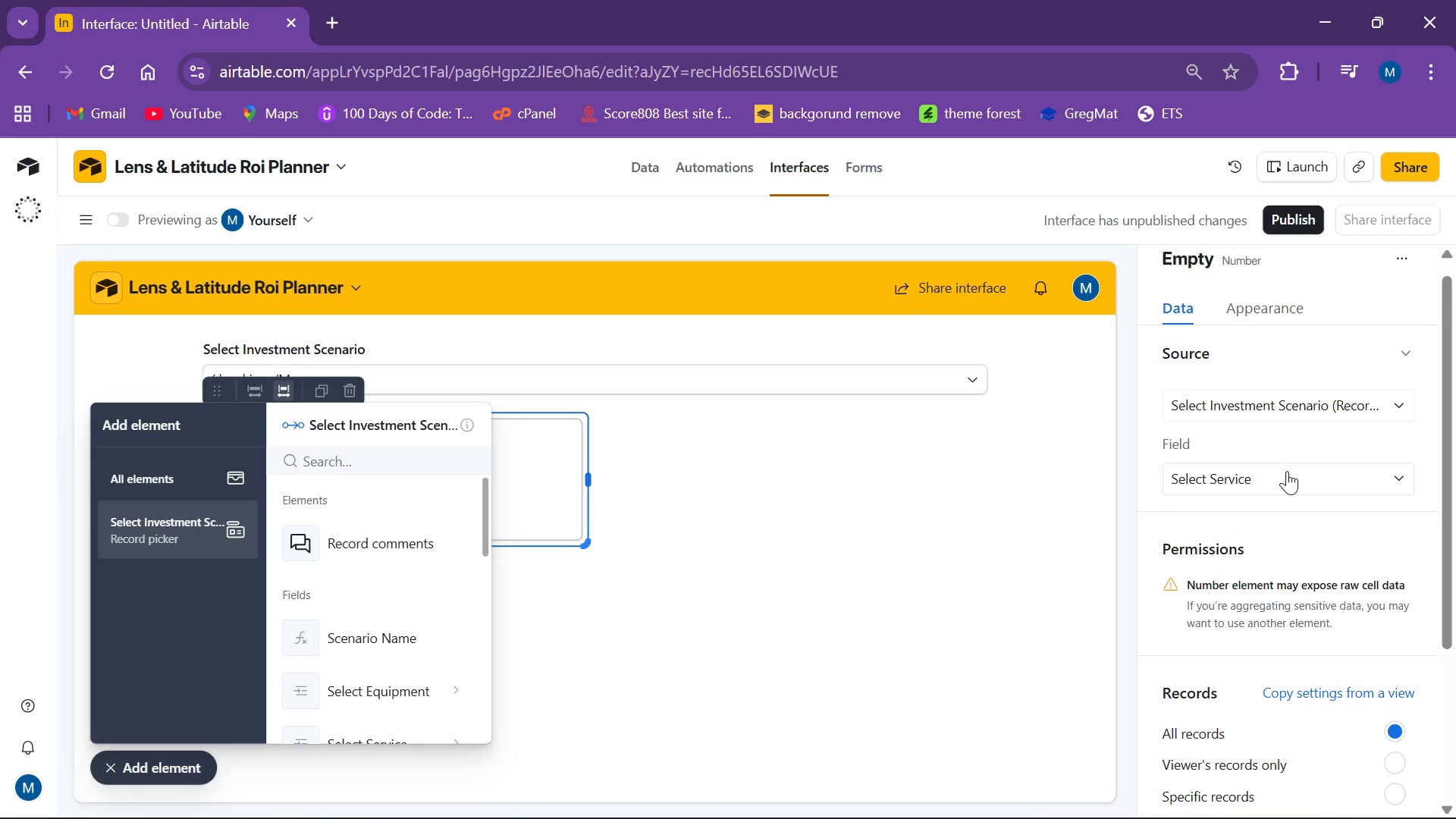 
left_click([1256, 557])
 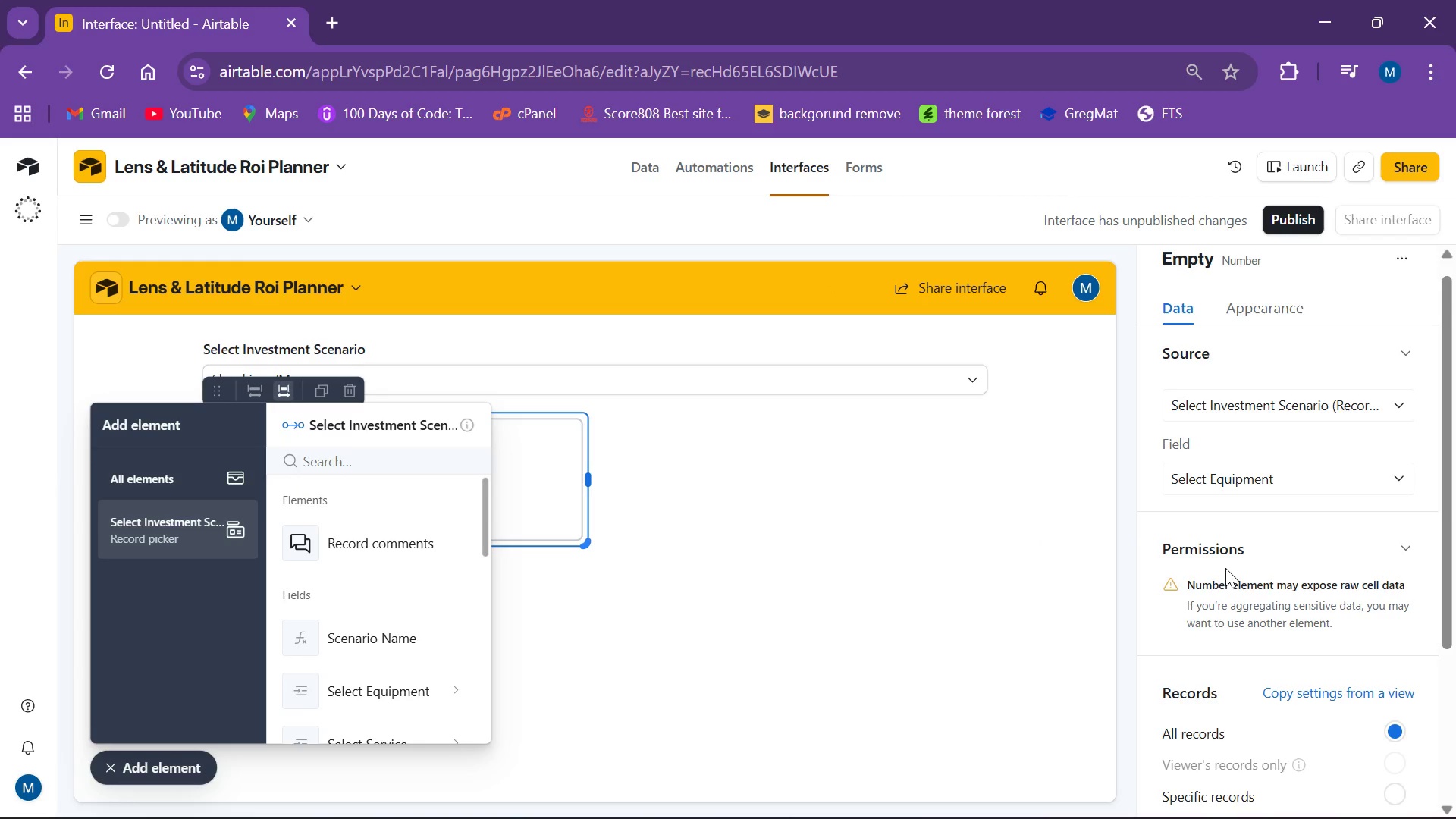 
wait(38.47)
 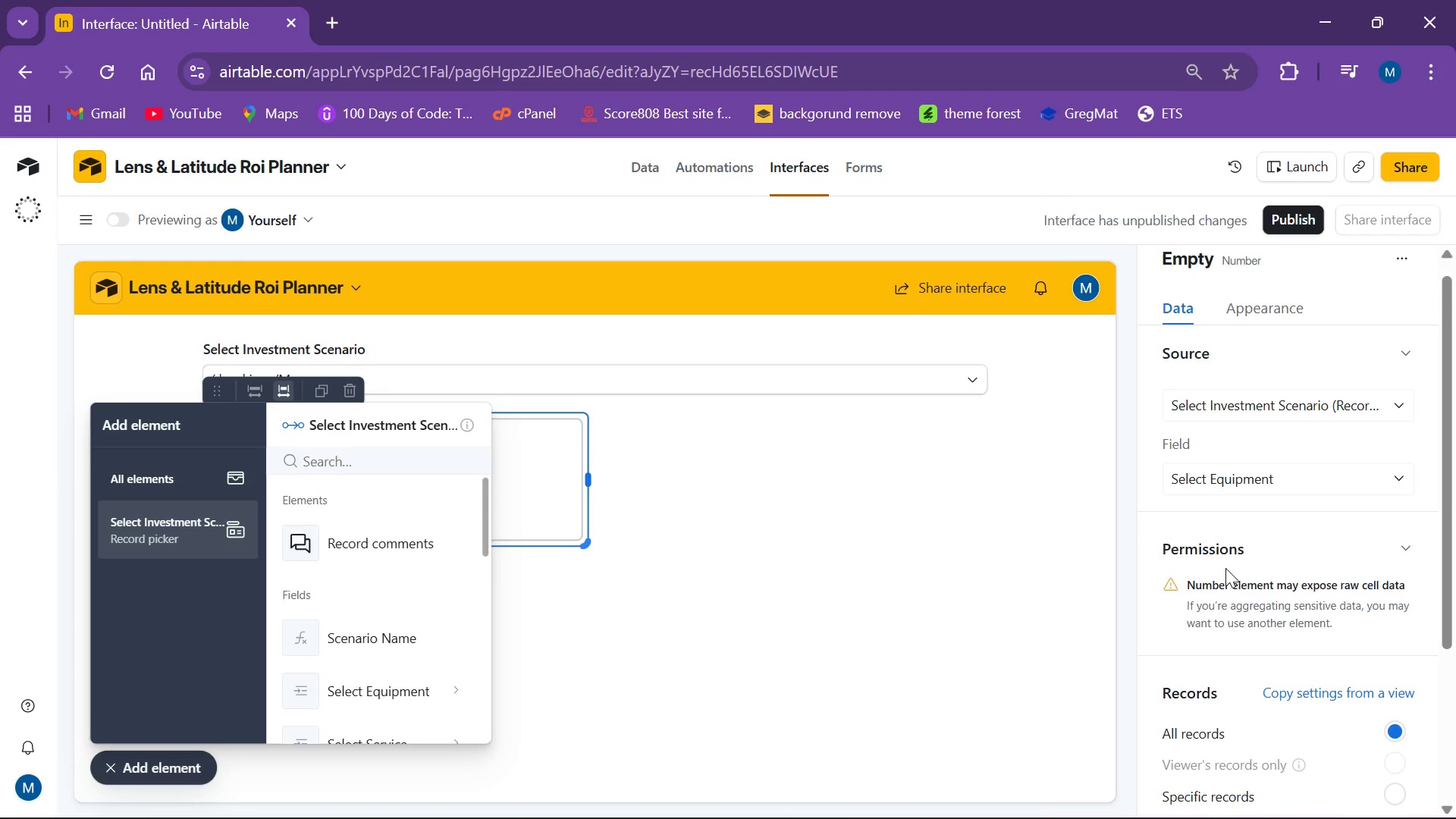 
left_click([1360, 469])
 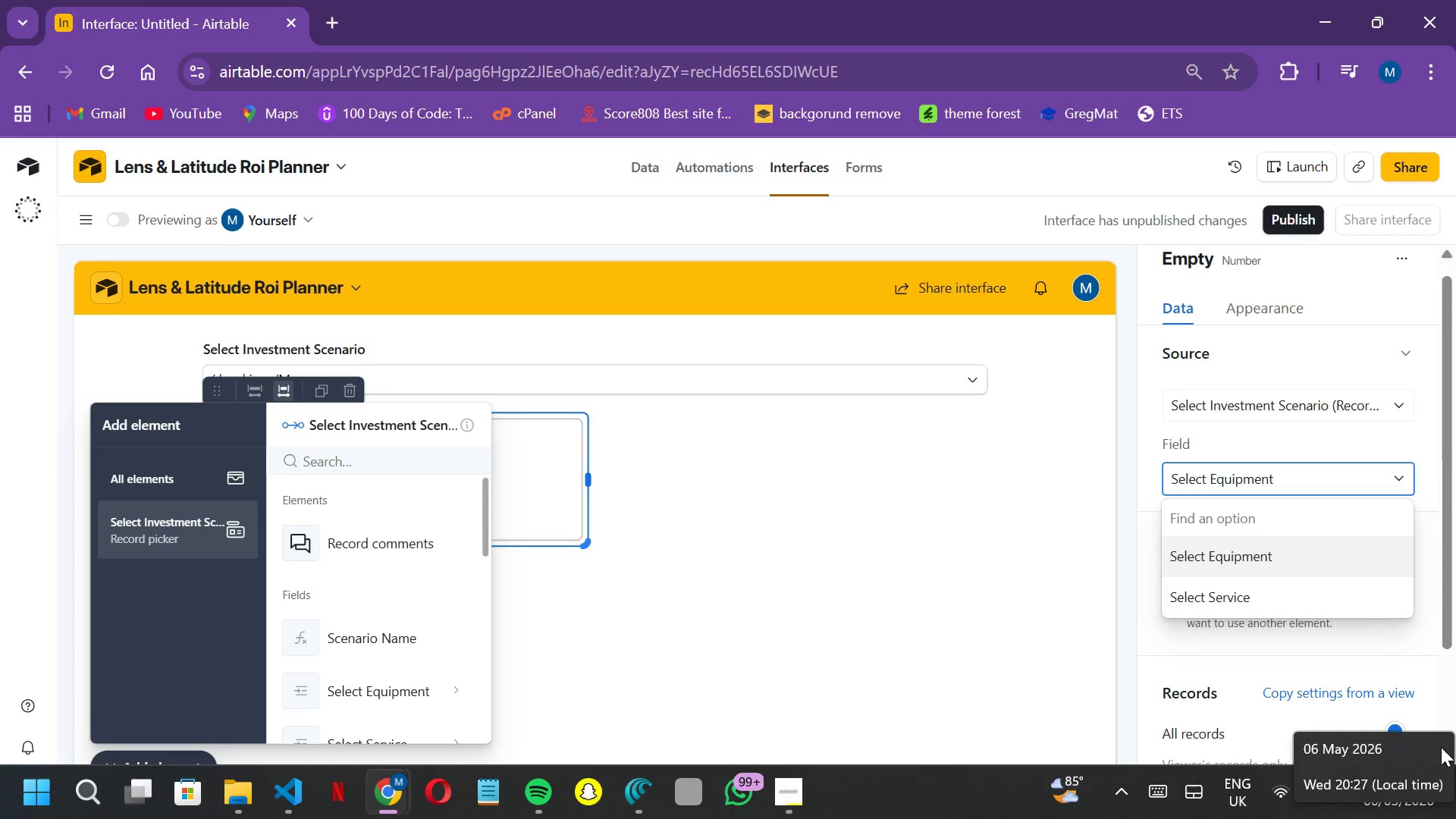 
wait(30.28)
 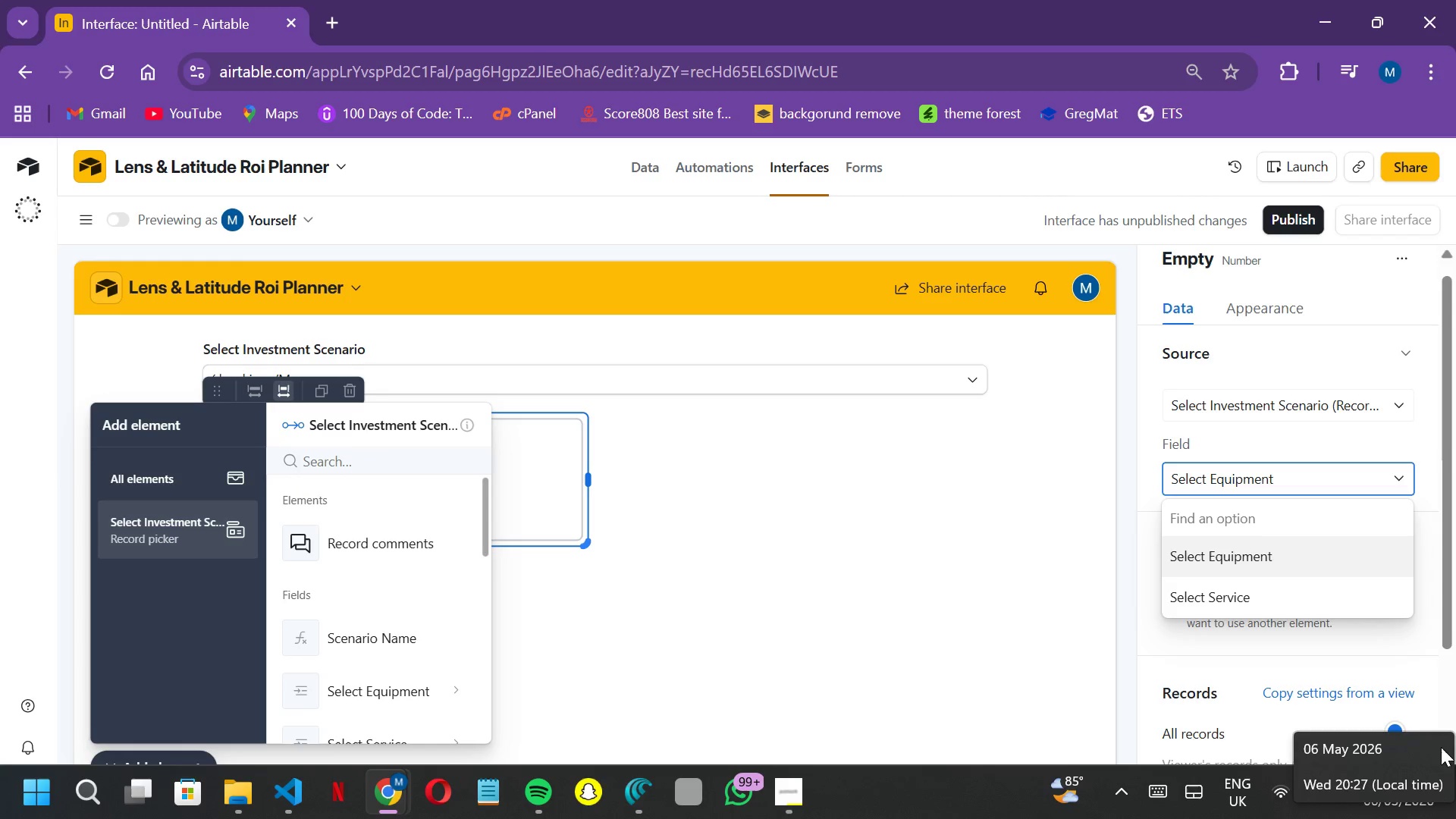 
left_click([487, 355])
 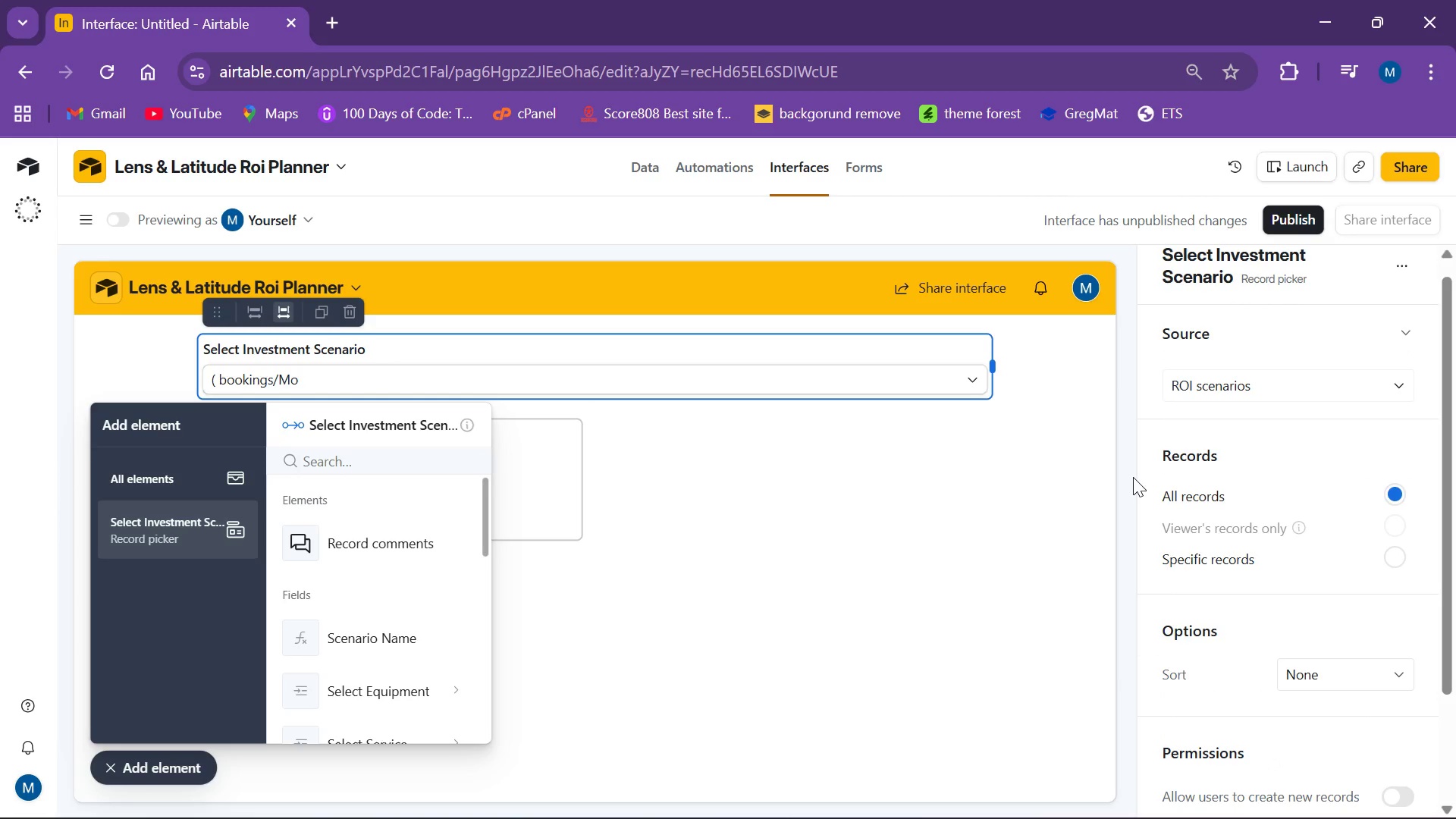 
wait(14.62)
 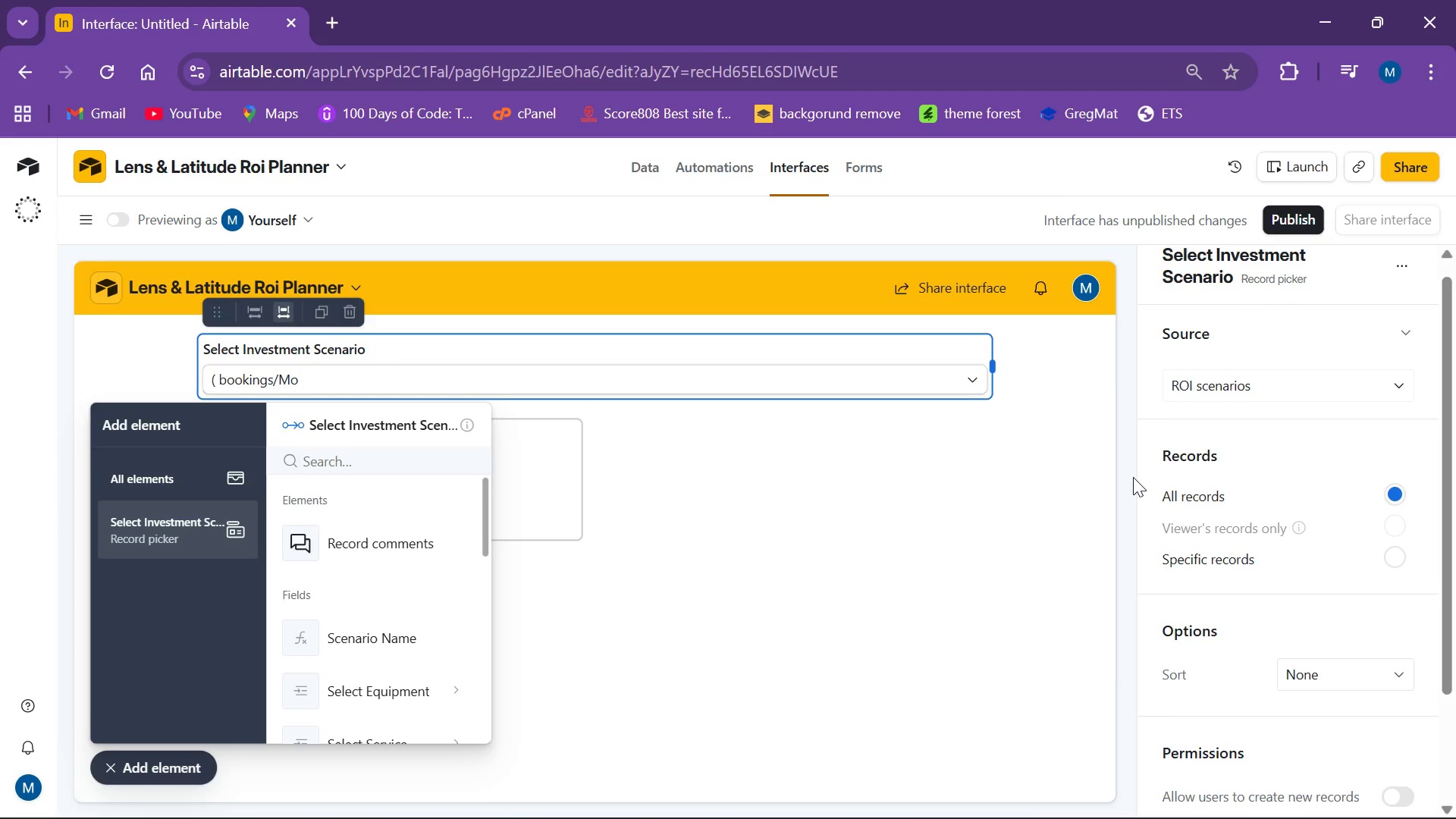 
left_click([1393, 388])
 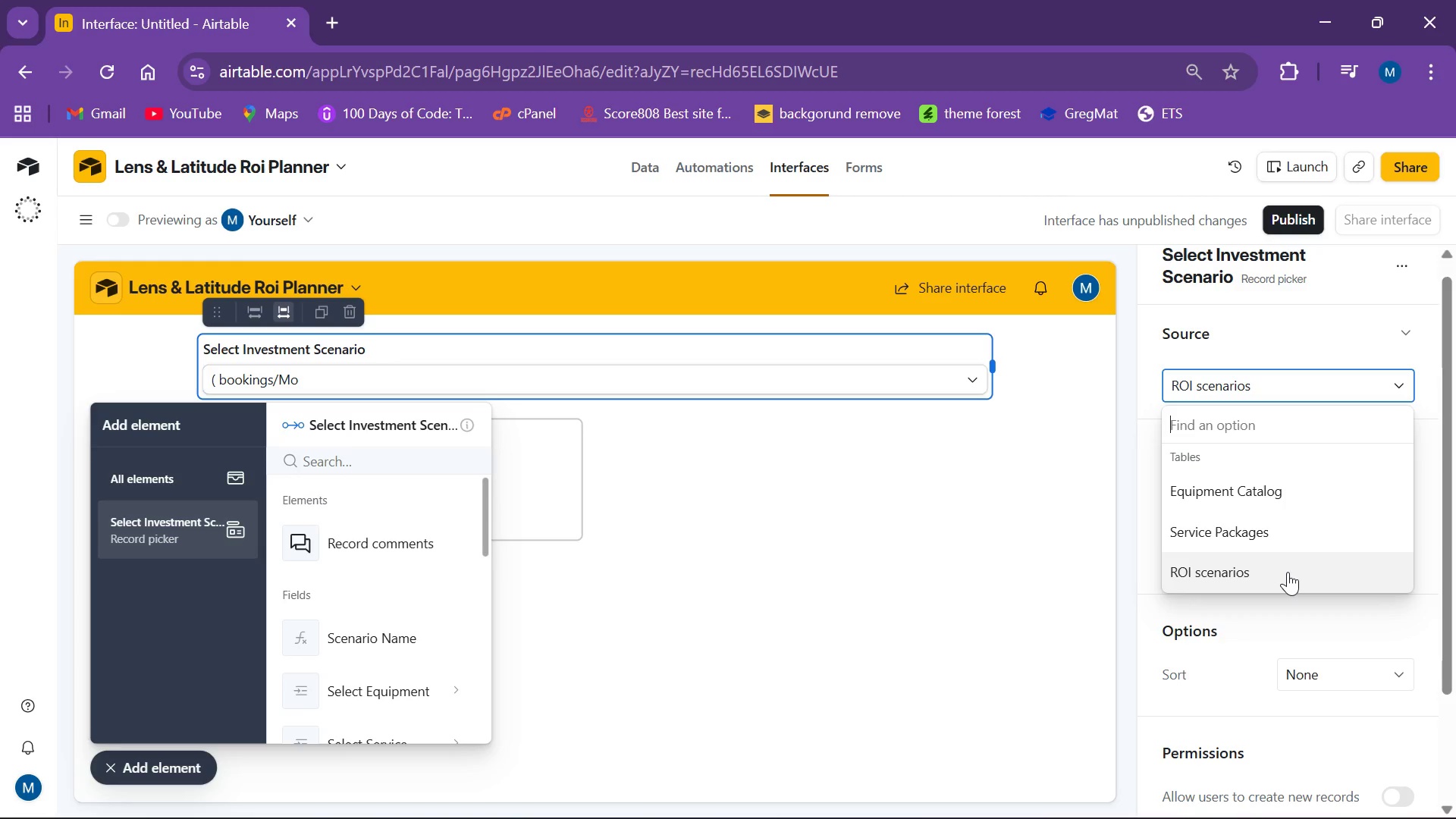 
wait(5.88)
 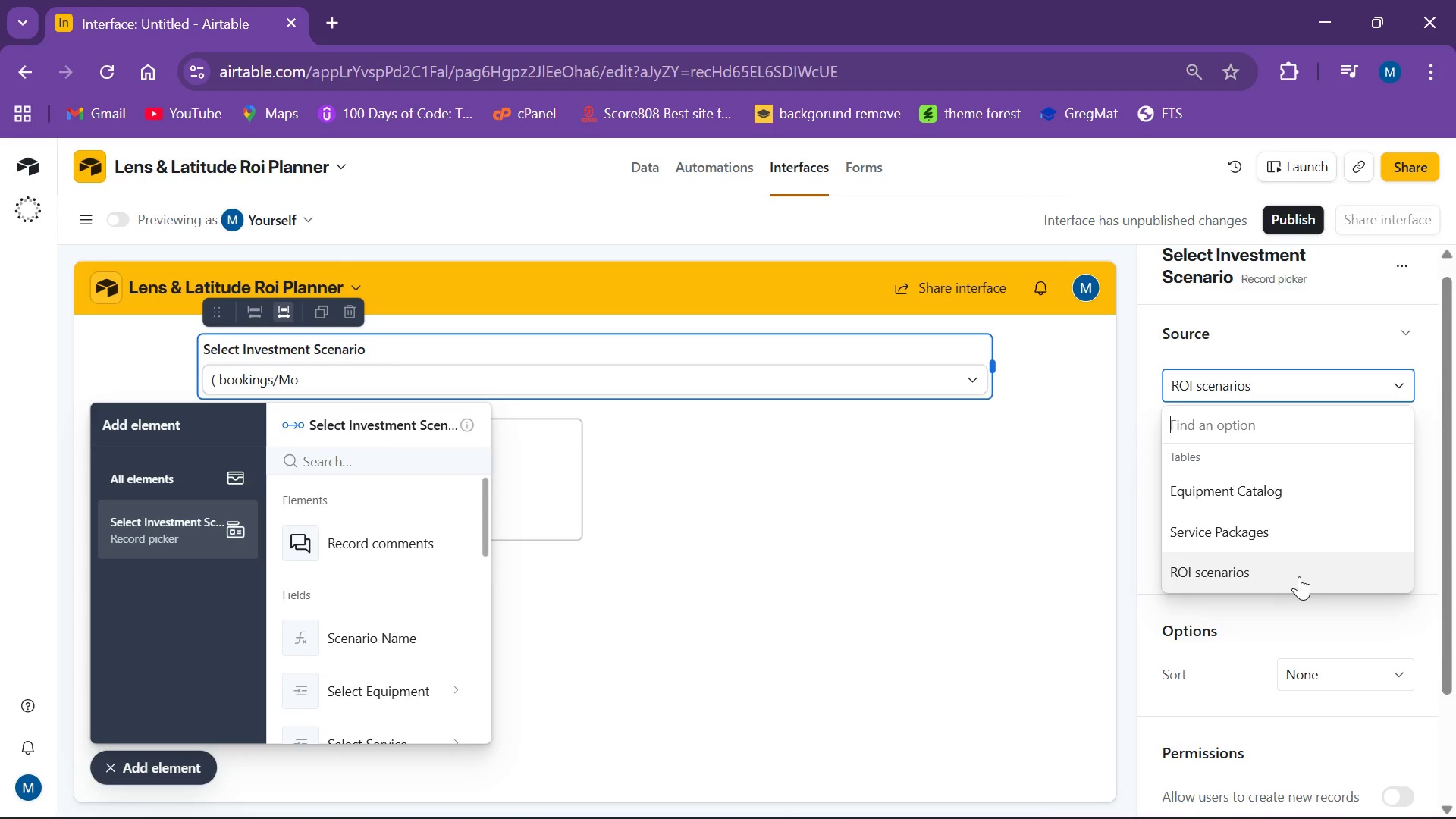 
left_click([1288, 572])
 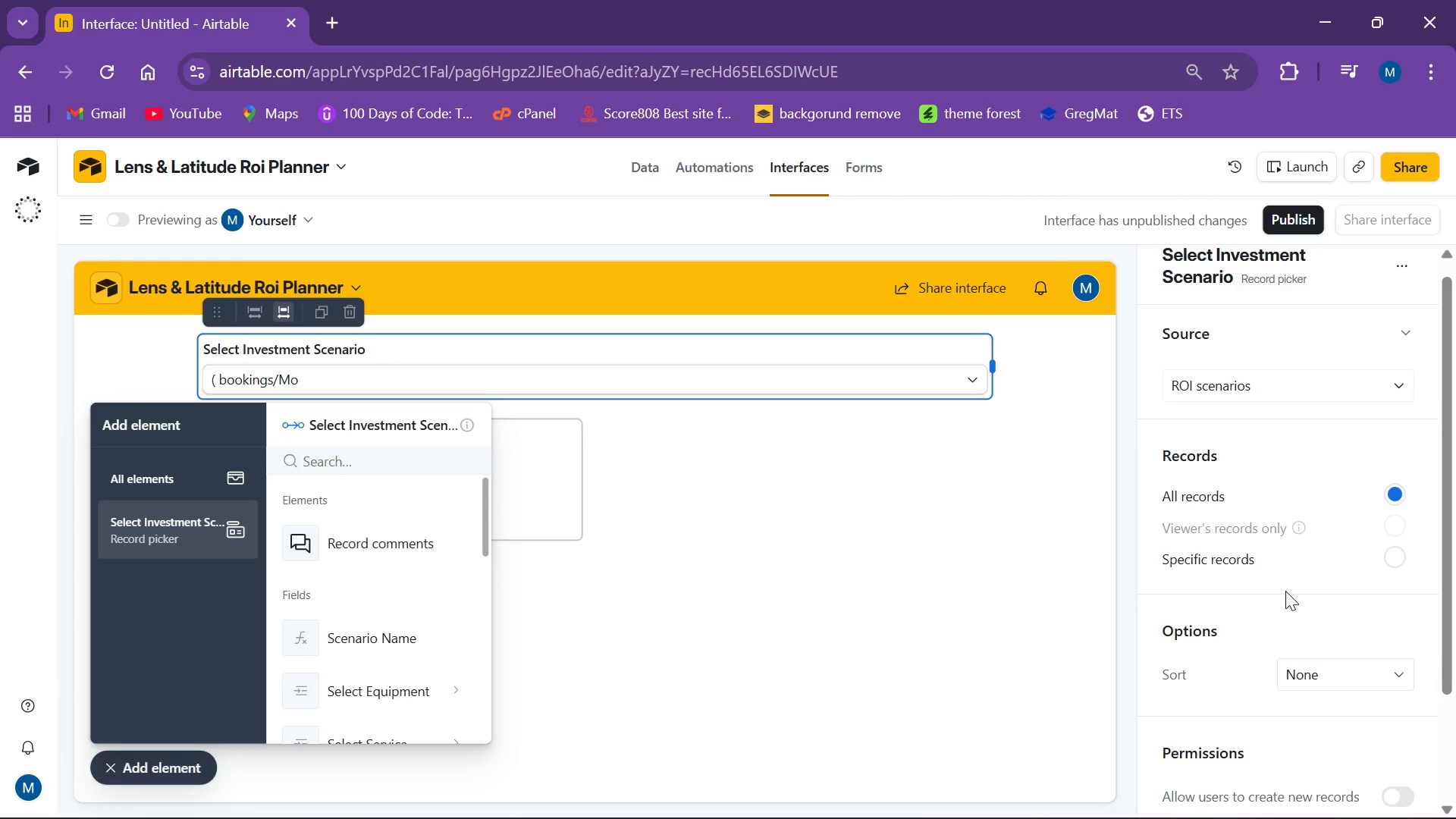 
wait(13.34)
 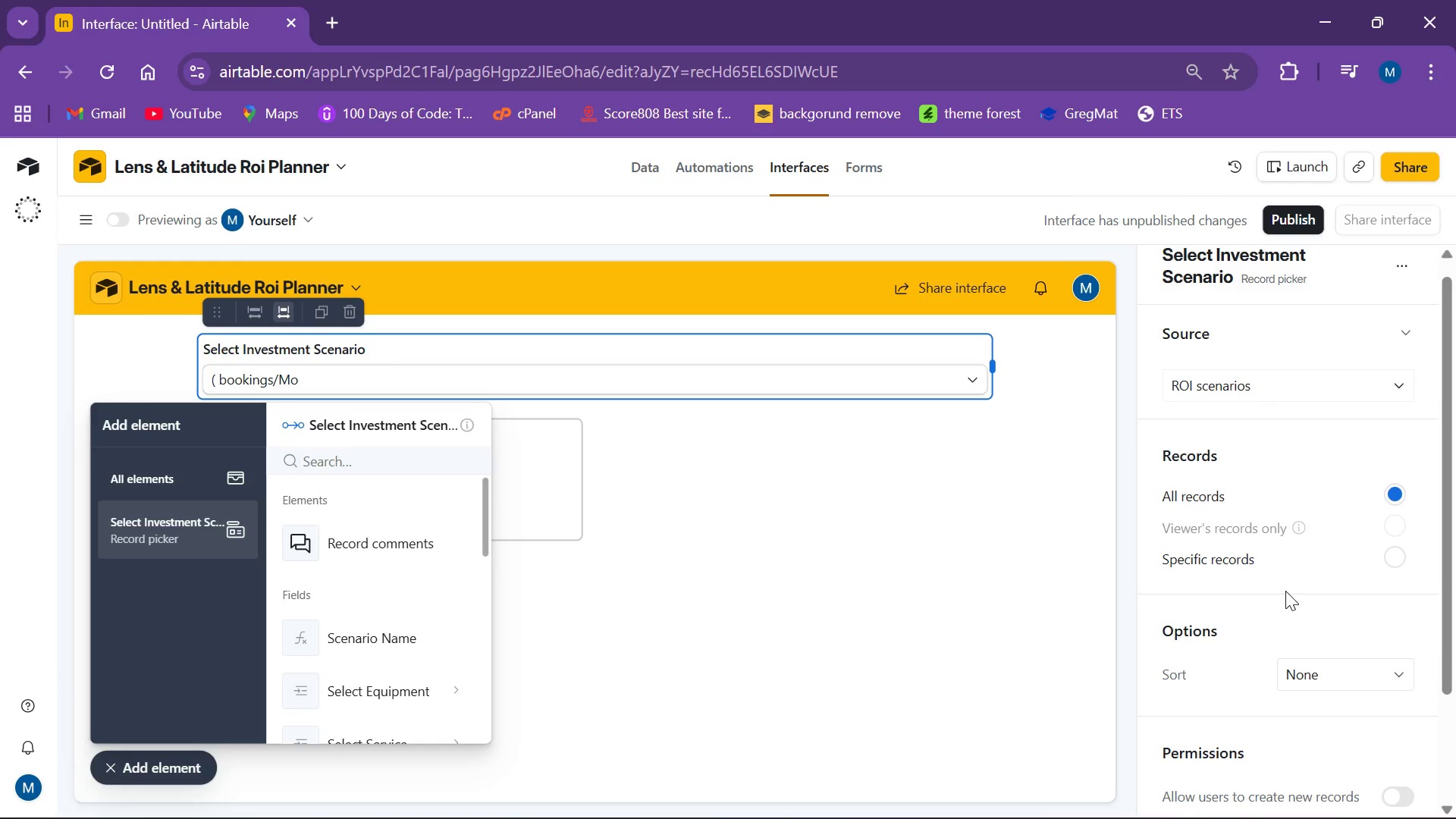 
scroll: coordinate [1266, 689], scroll_direction: down, amount: 8.0
 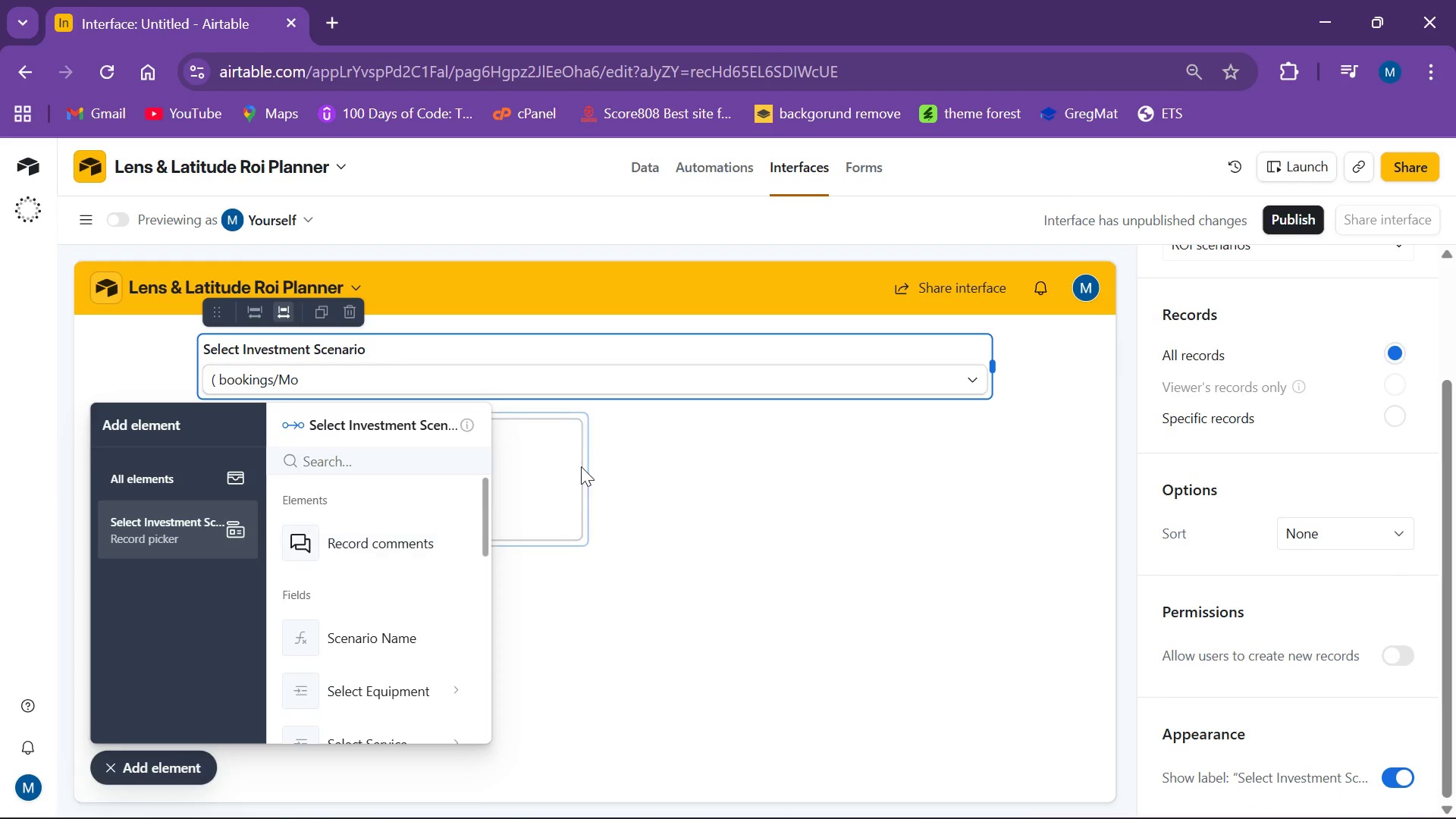 
left_click([576, 472])
 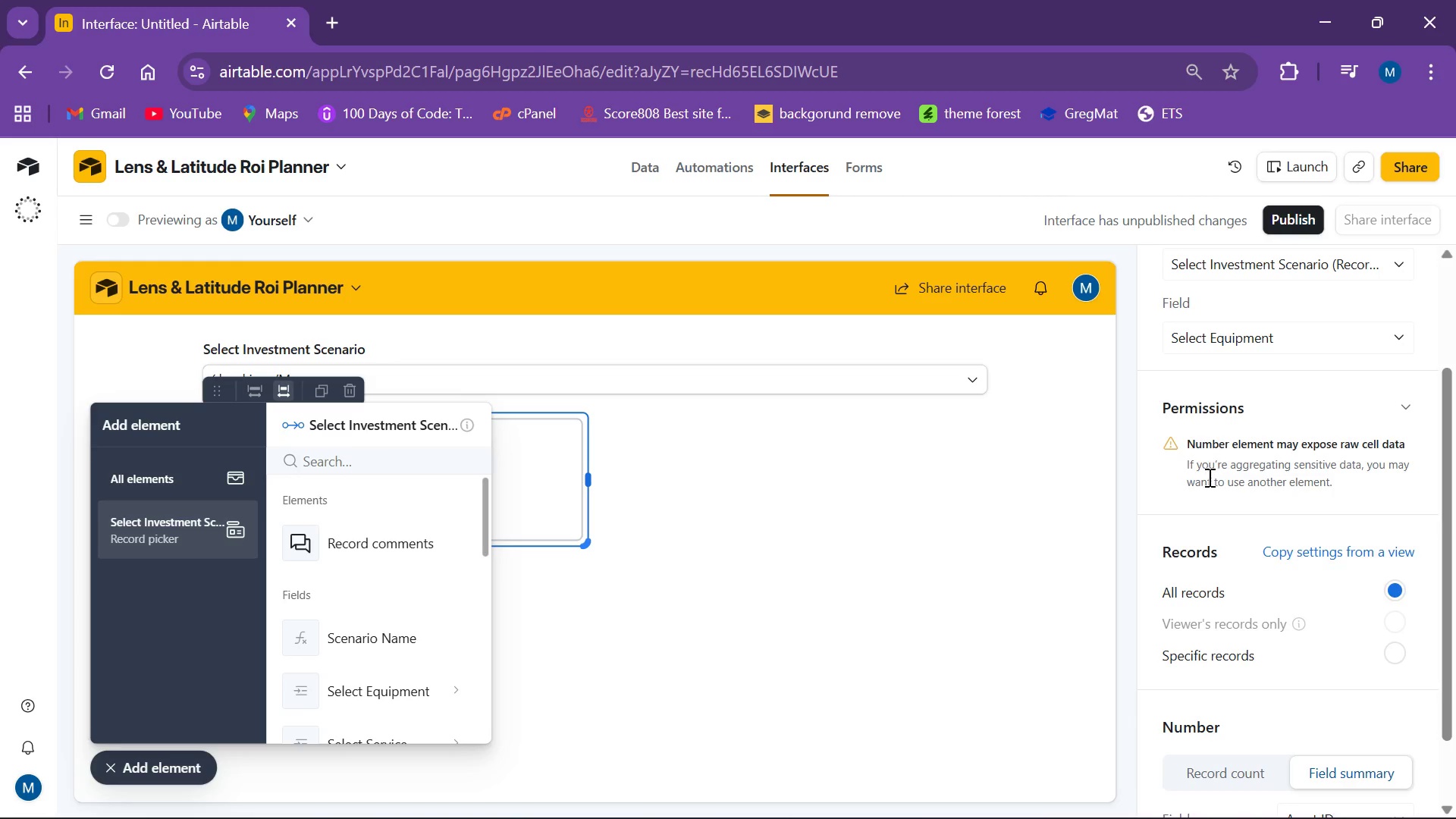 
left_click([1276, 450])
 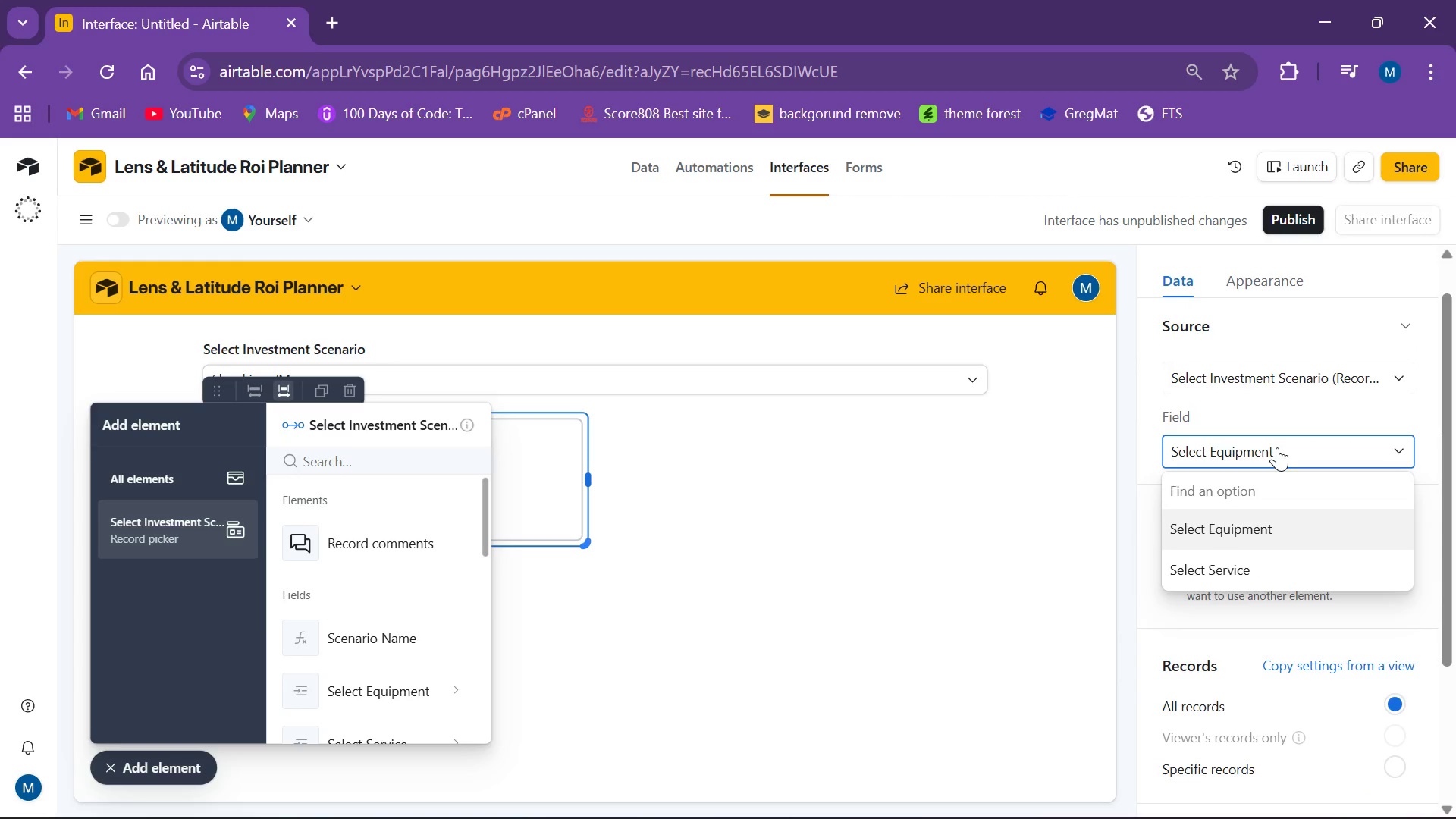 
scroll: coordinate [1271, 421], scroll_direction: up, amount: 1.0
 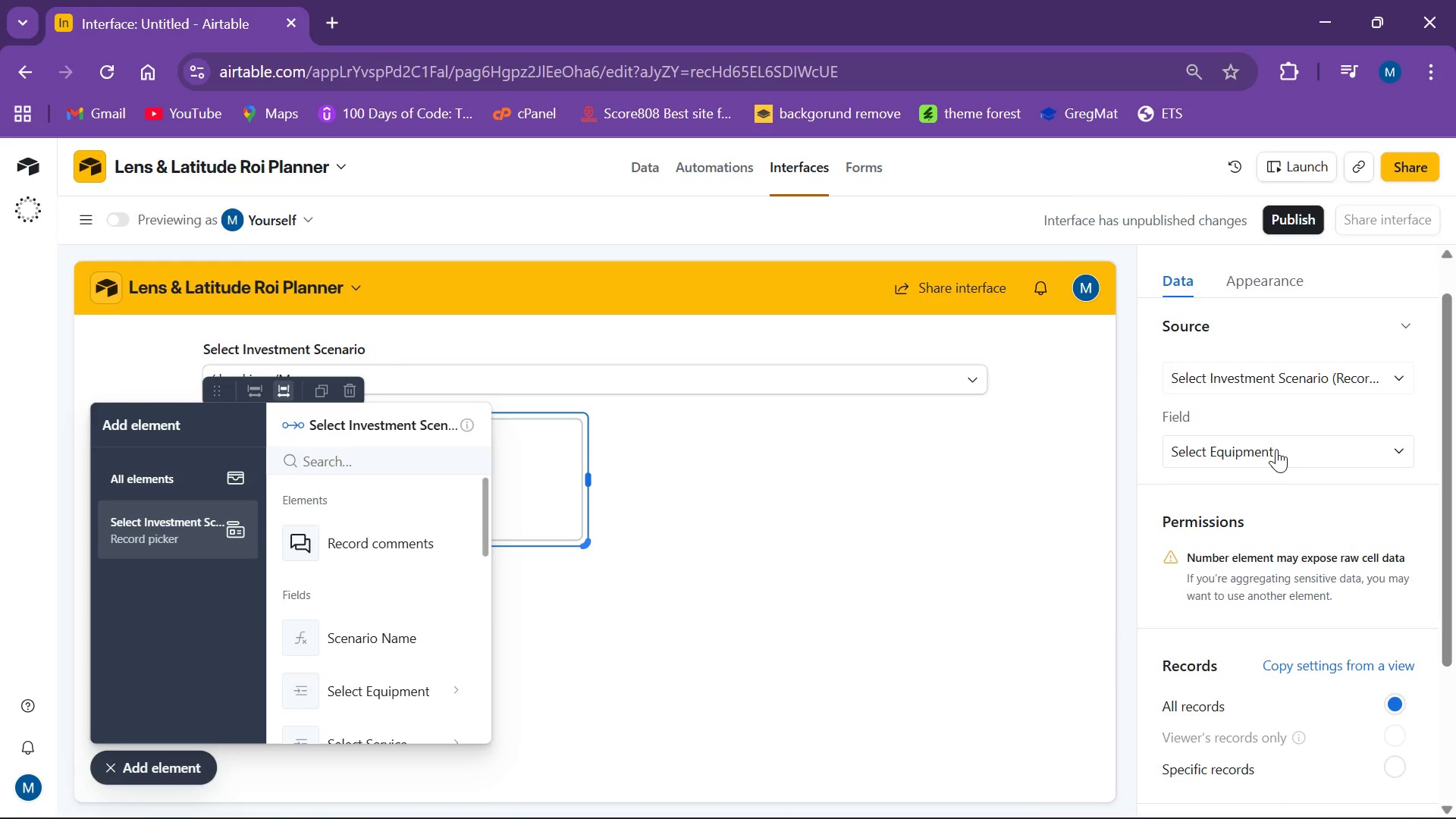 
left_click([1282, 445])
 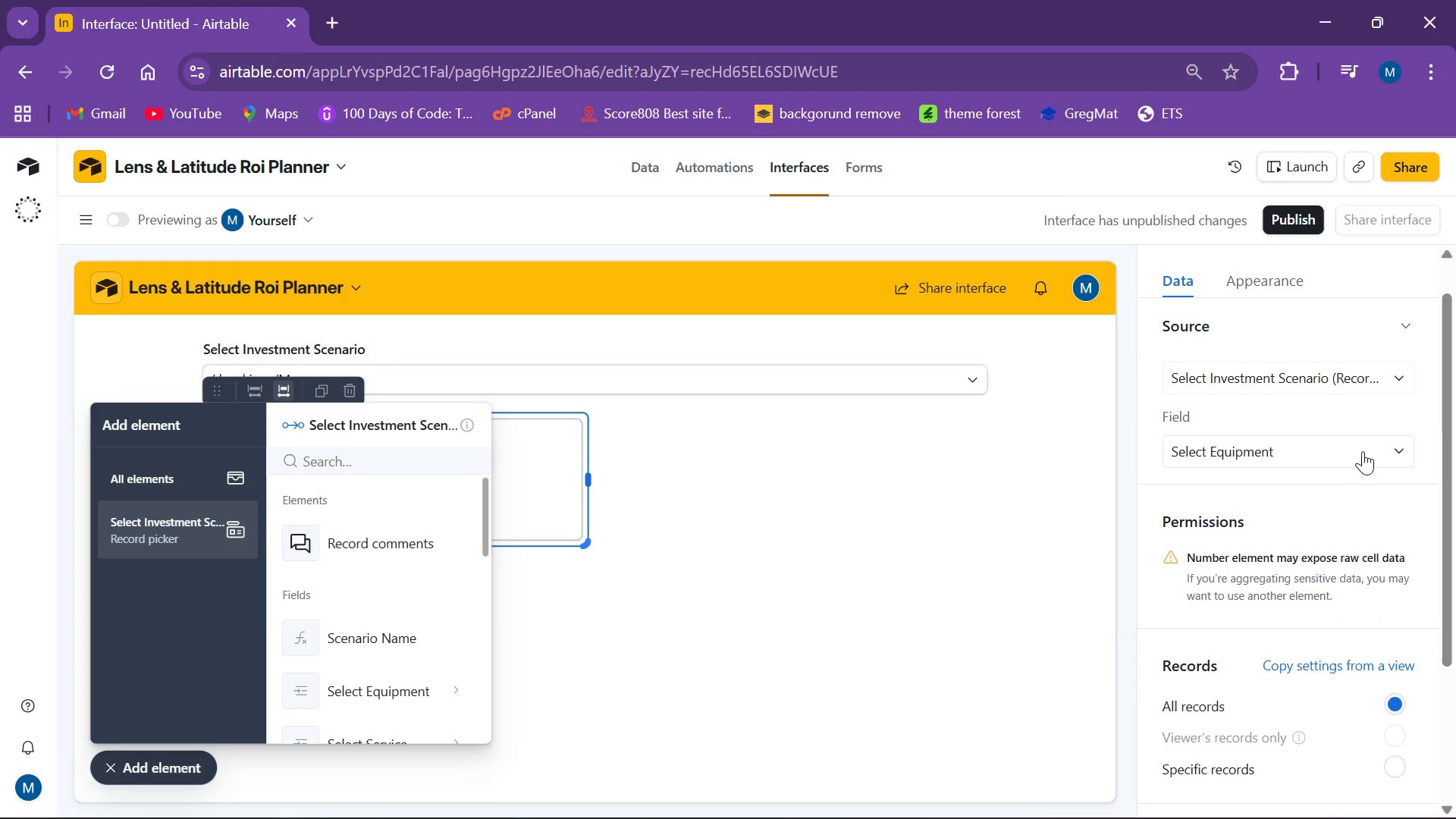 
left_click([1379, 450])
 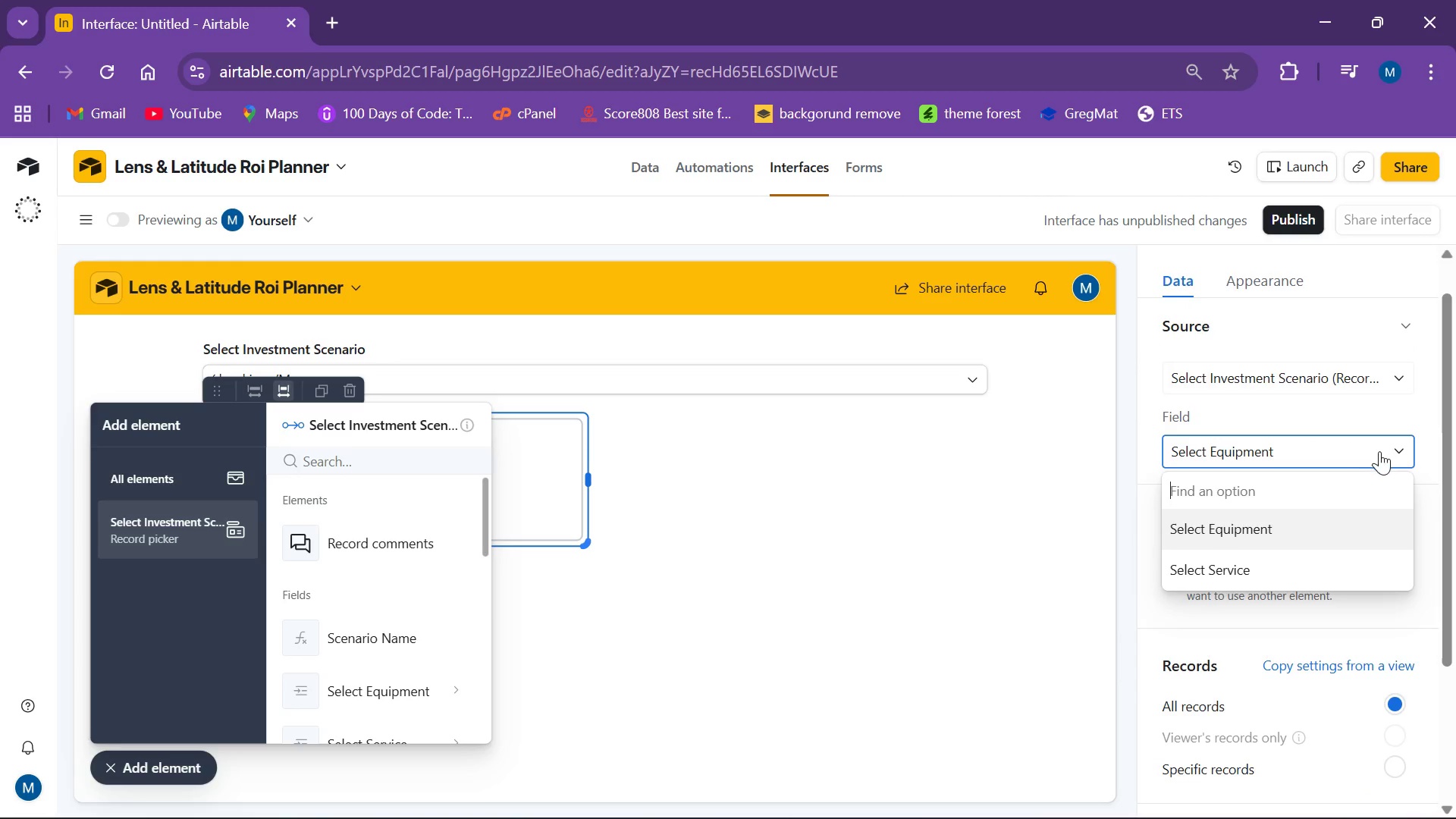 
scroll: coordinate [1354, 477], scroll_direction: down, amount: 1.0
 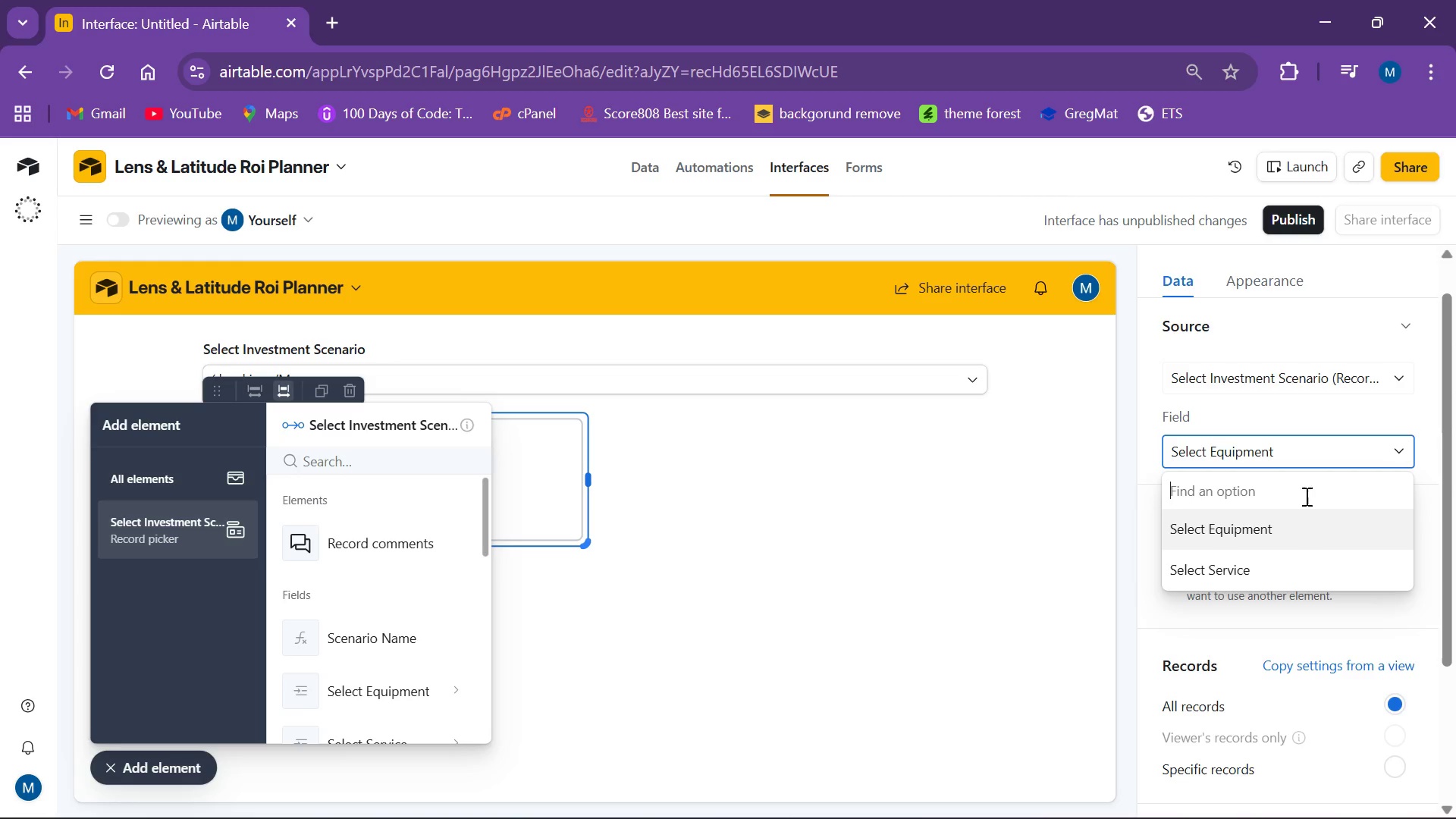 
left_click([1288, 462])
 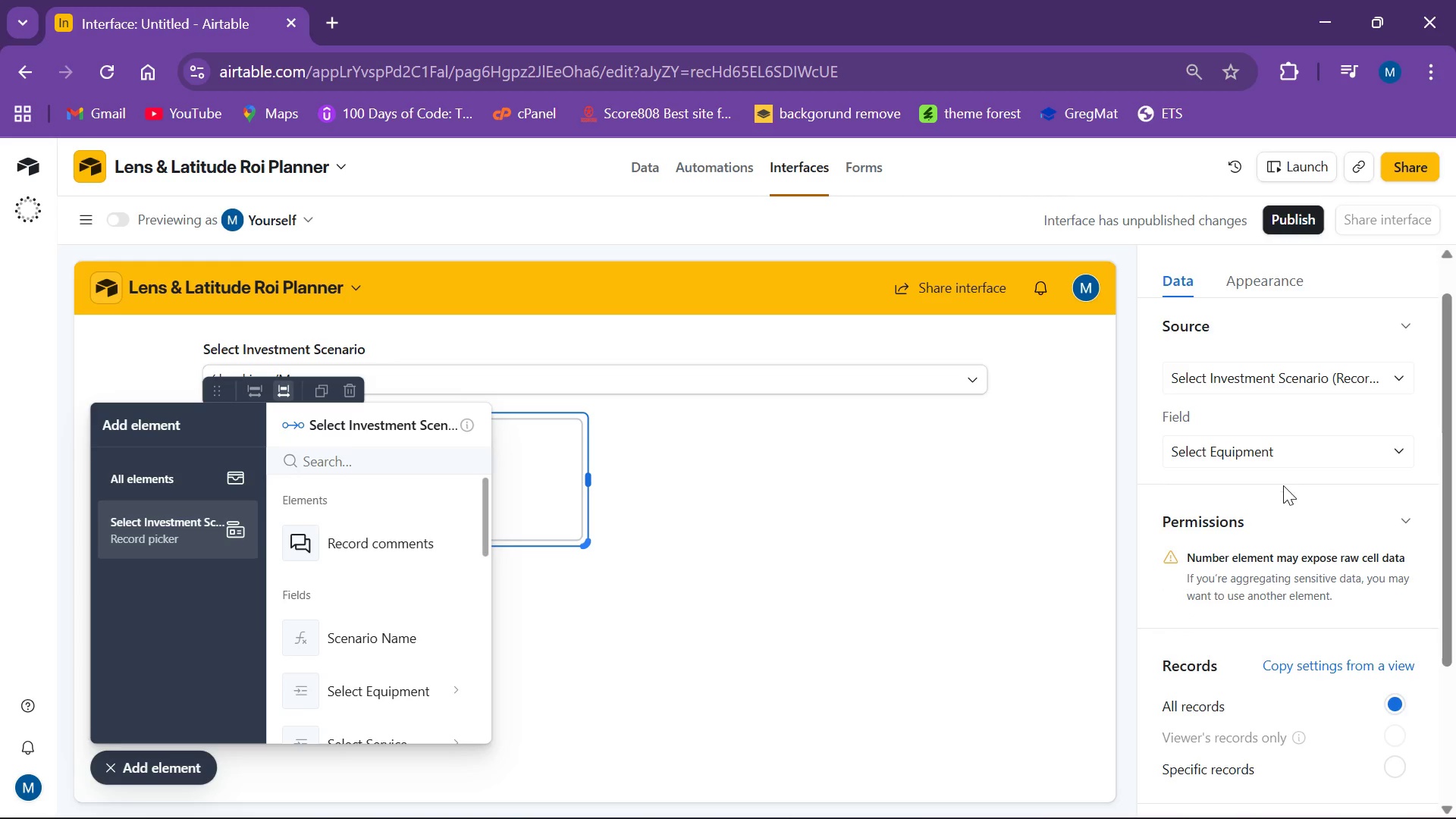 
scroll: coordinate [1278, 510], scroll_direction: down, amount: 19.0
 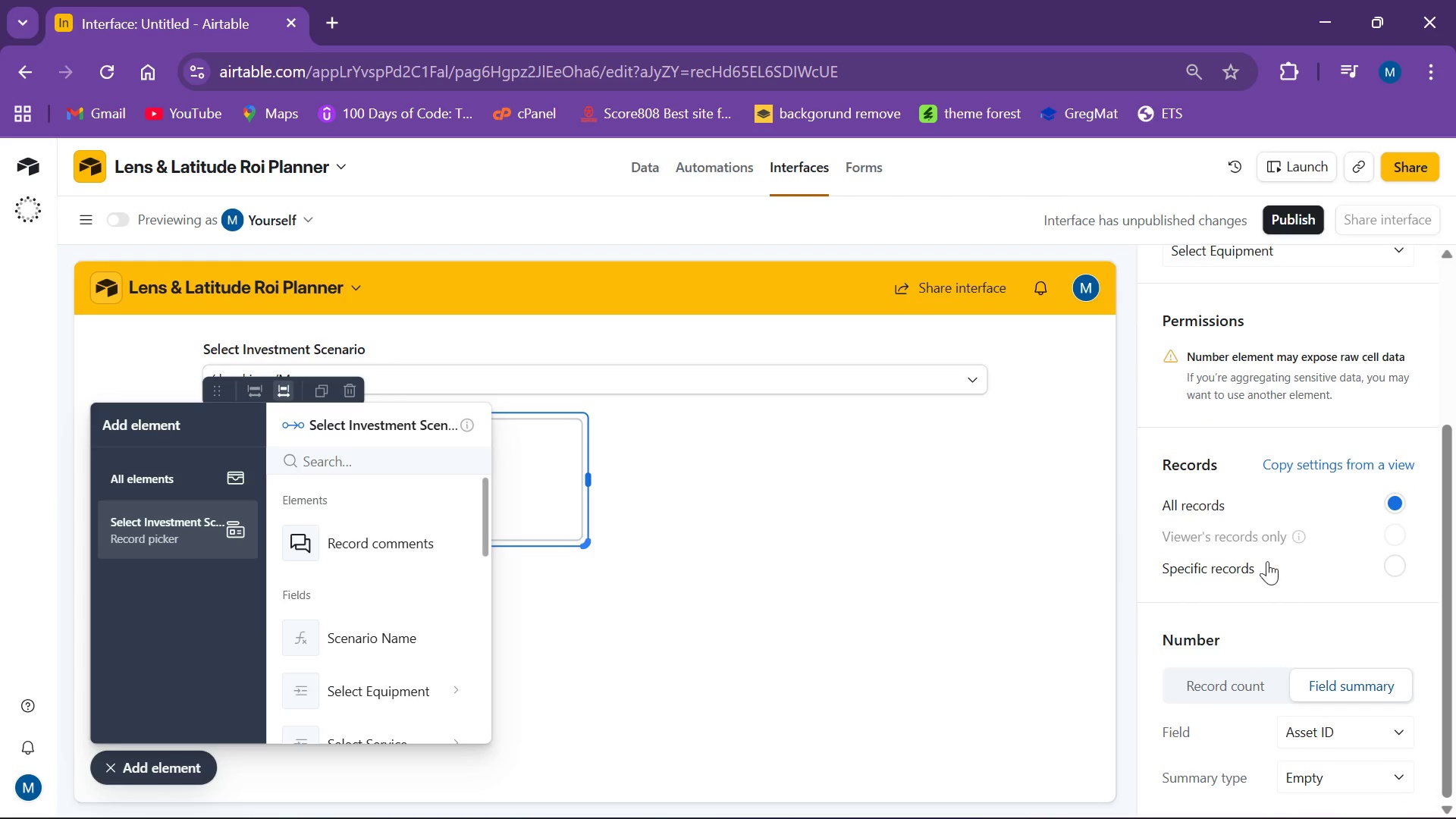 
left_click([1255, 563])
 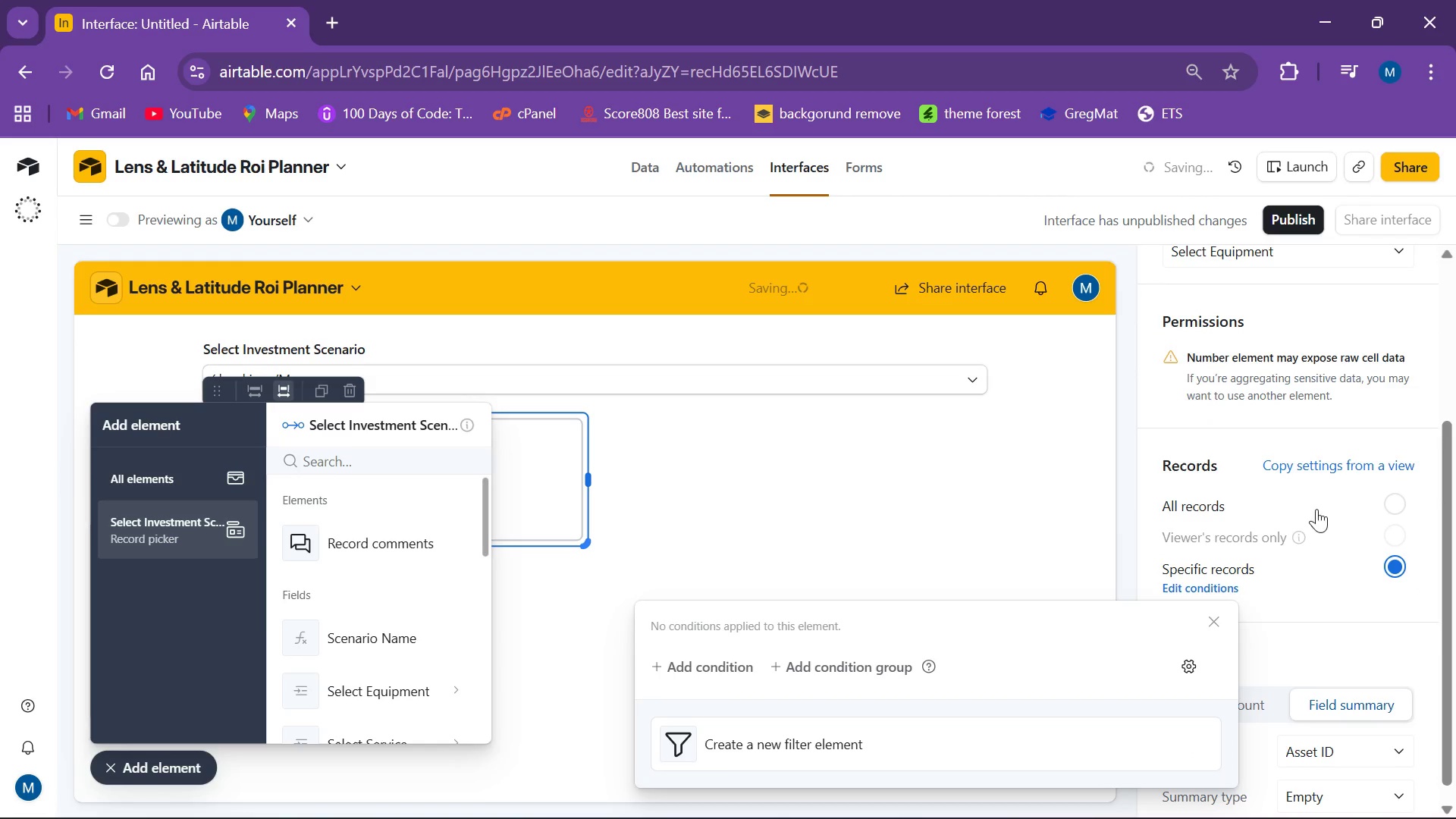 
left_click([1367, 490])
 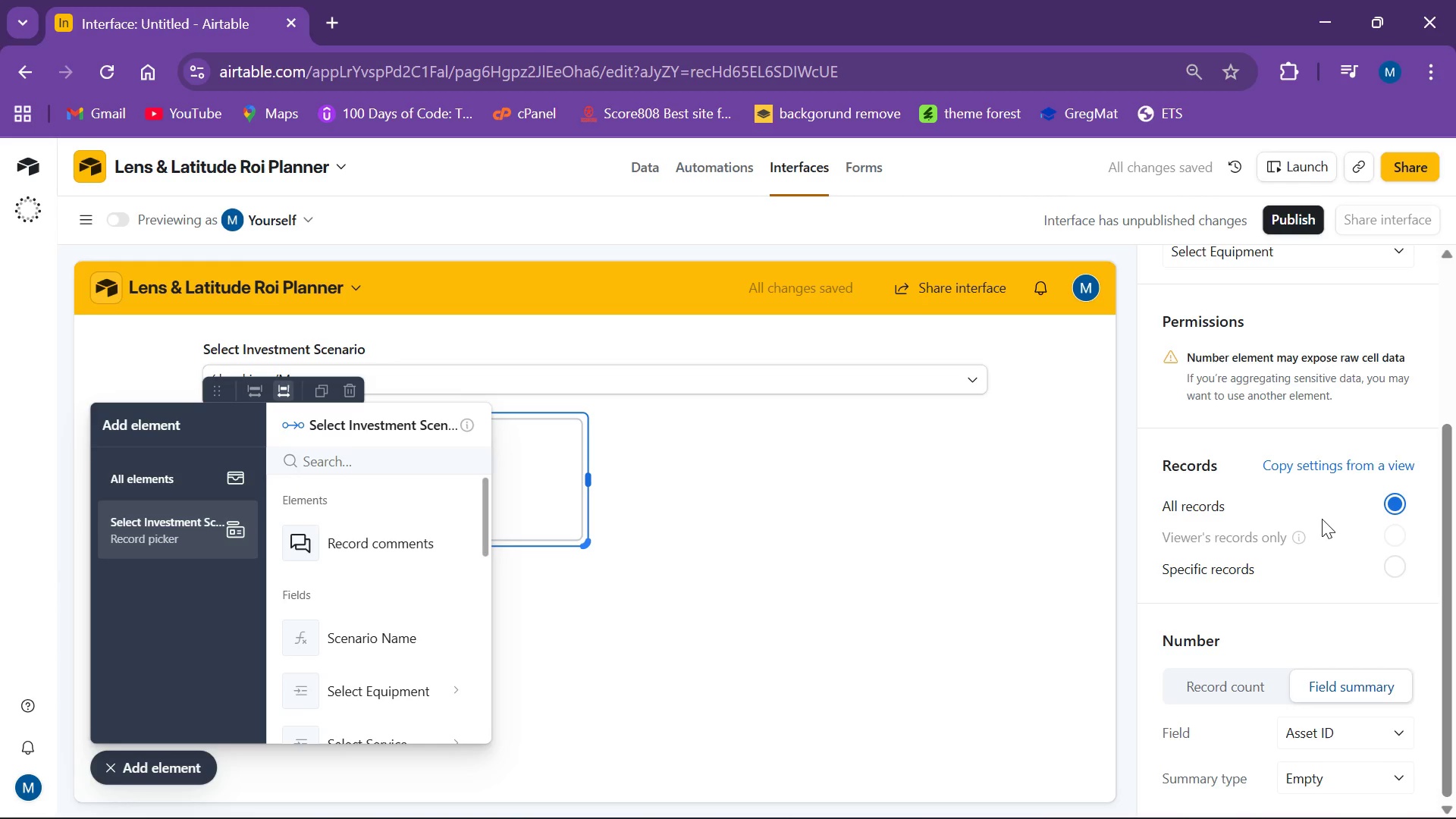 
wait(5.8)
 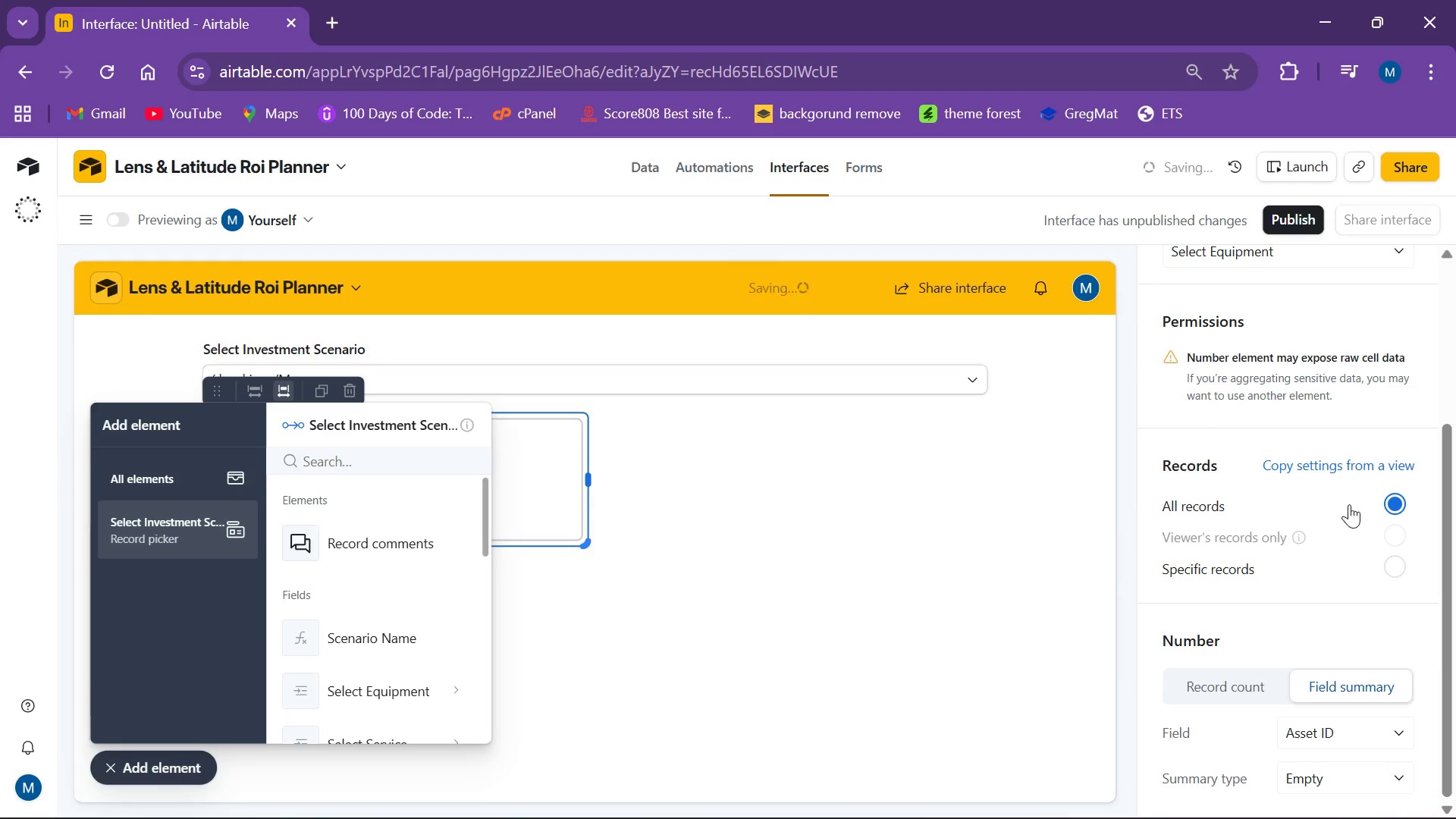 
scroll: coordinate [1367, 701], scroll_direction: down, amount: 25.0
 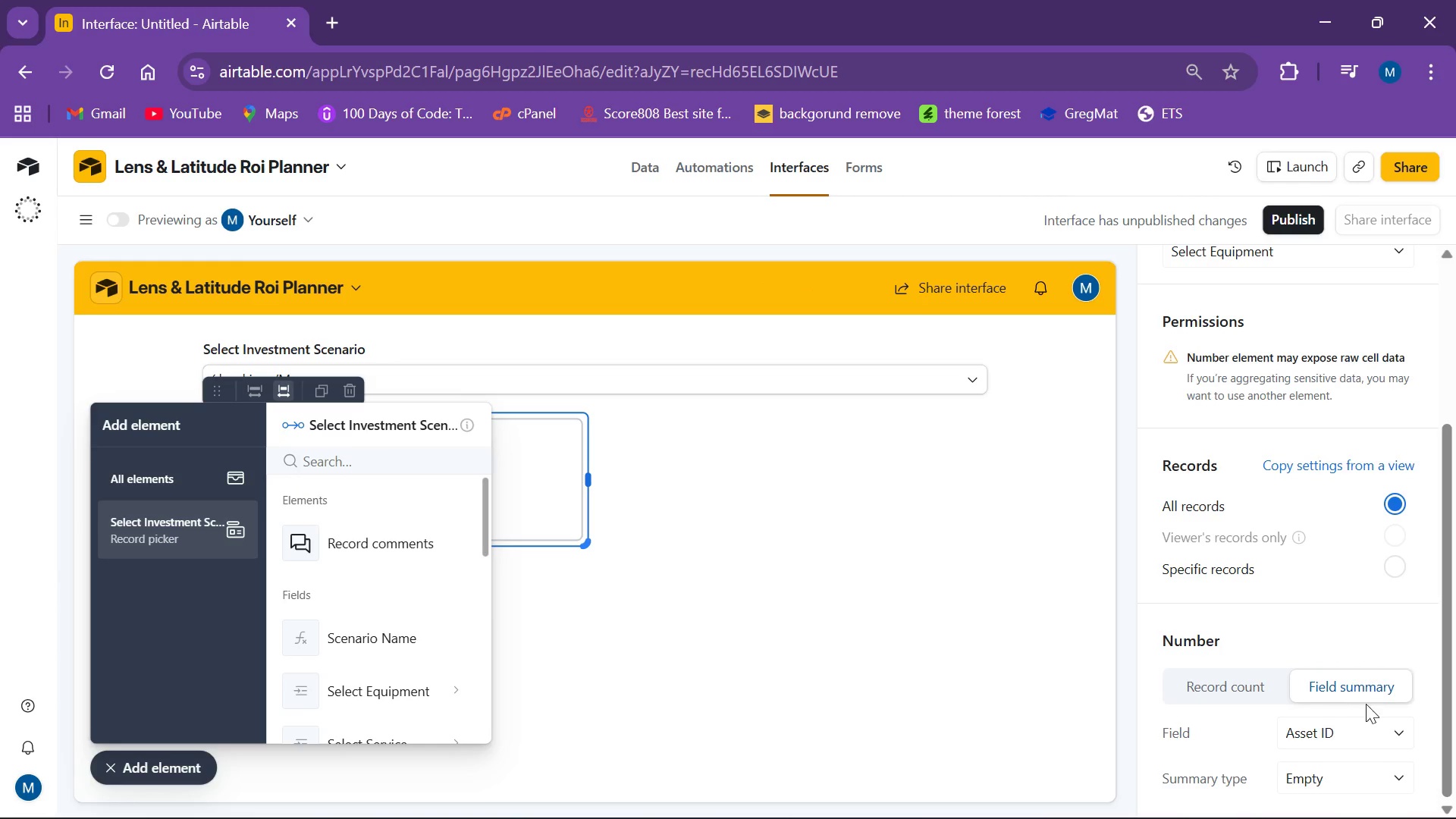 
left_click([1390, 728])
 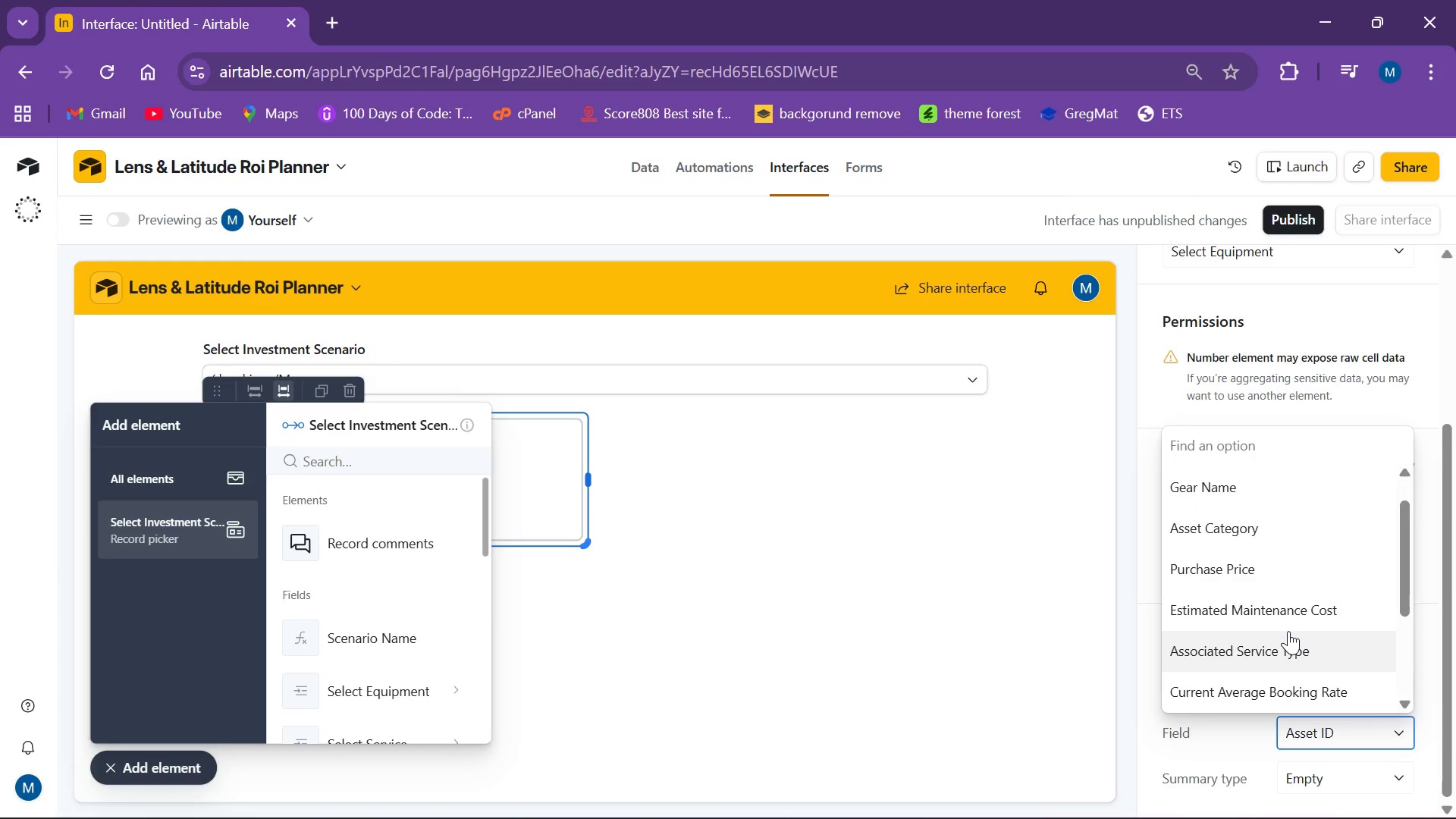 
type(roi)
 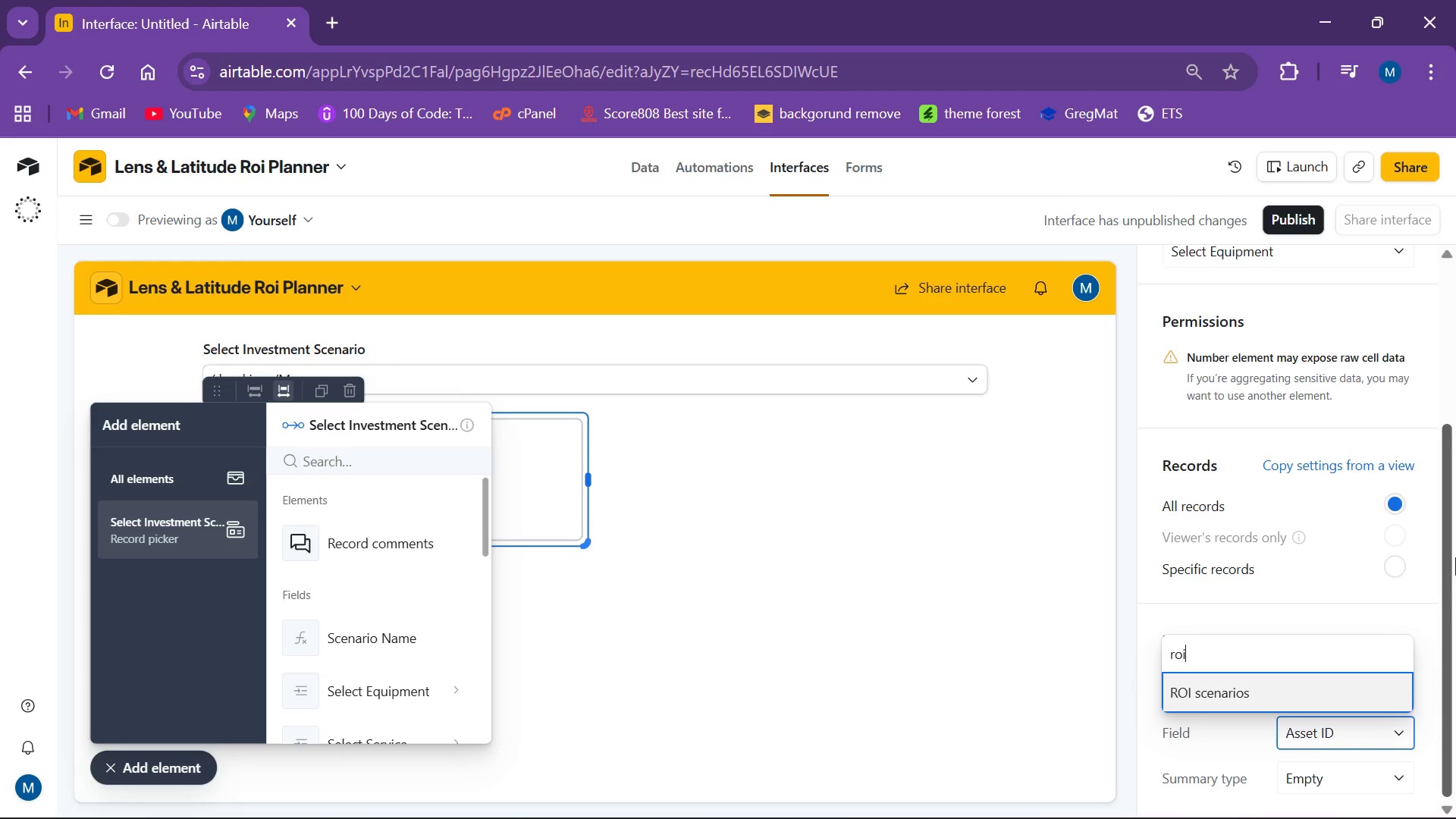 
wait(32.66)
 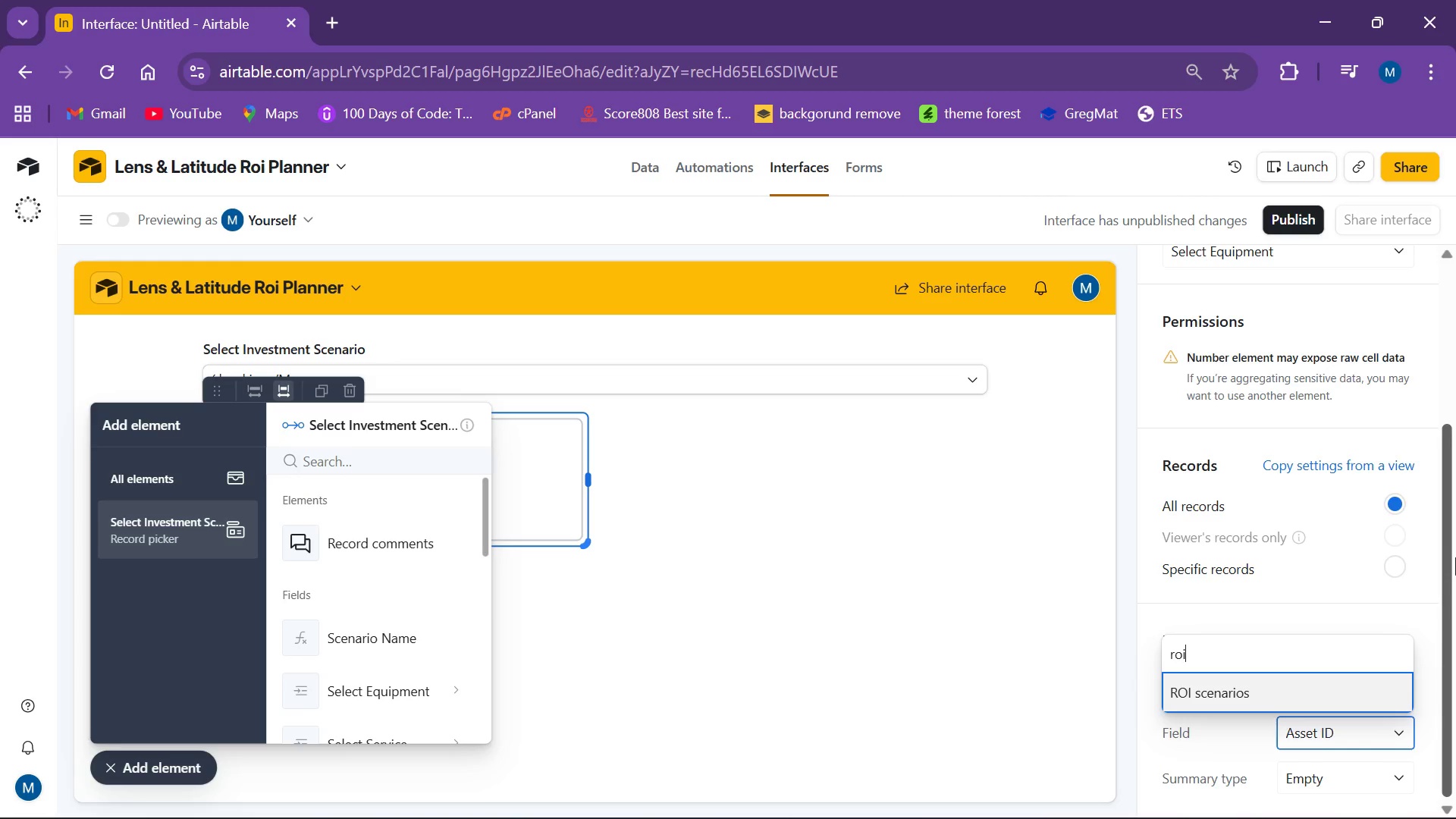 
scroll: coordinate [683, 672], scroll_direction: down, amount: 3.0
 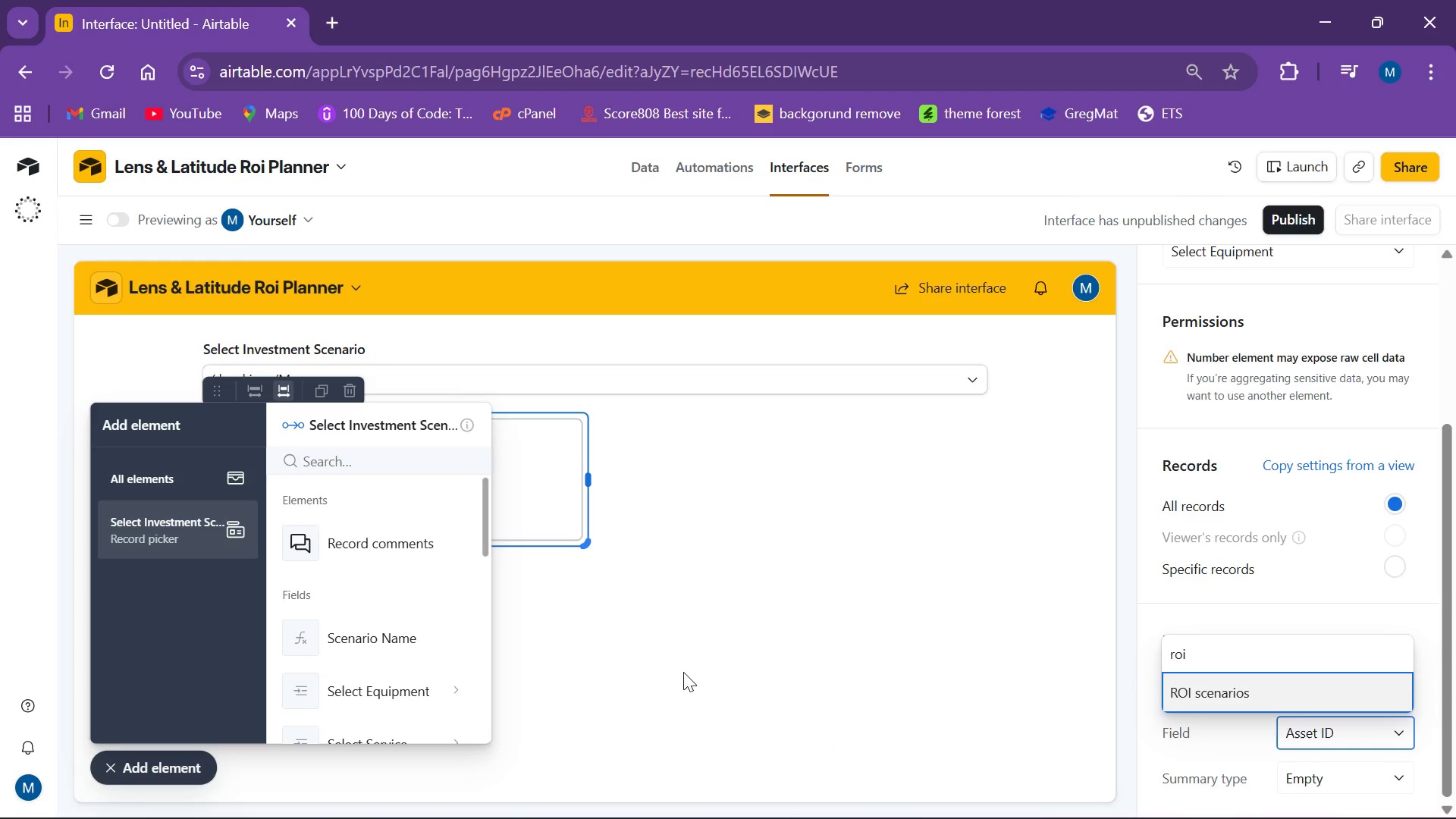 
scroll: coordinate [683, 672], scroll_direction: up, amount: 1.0
 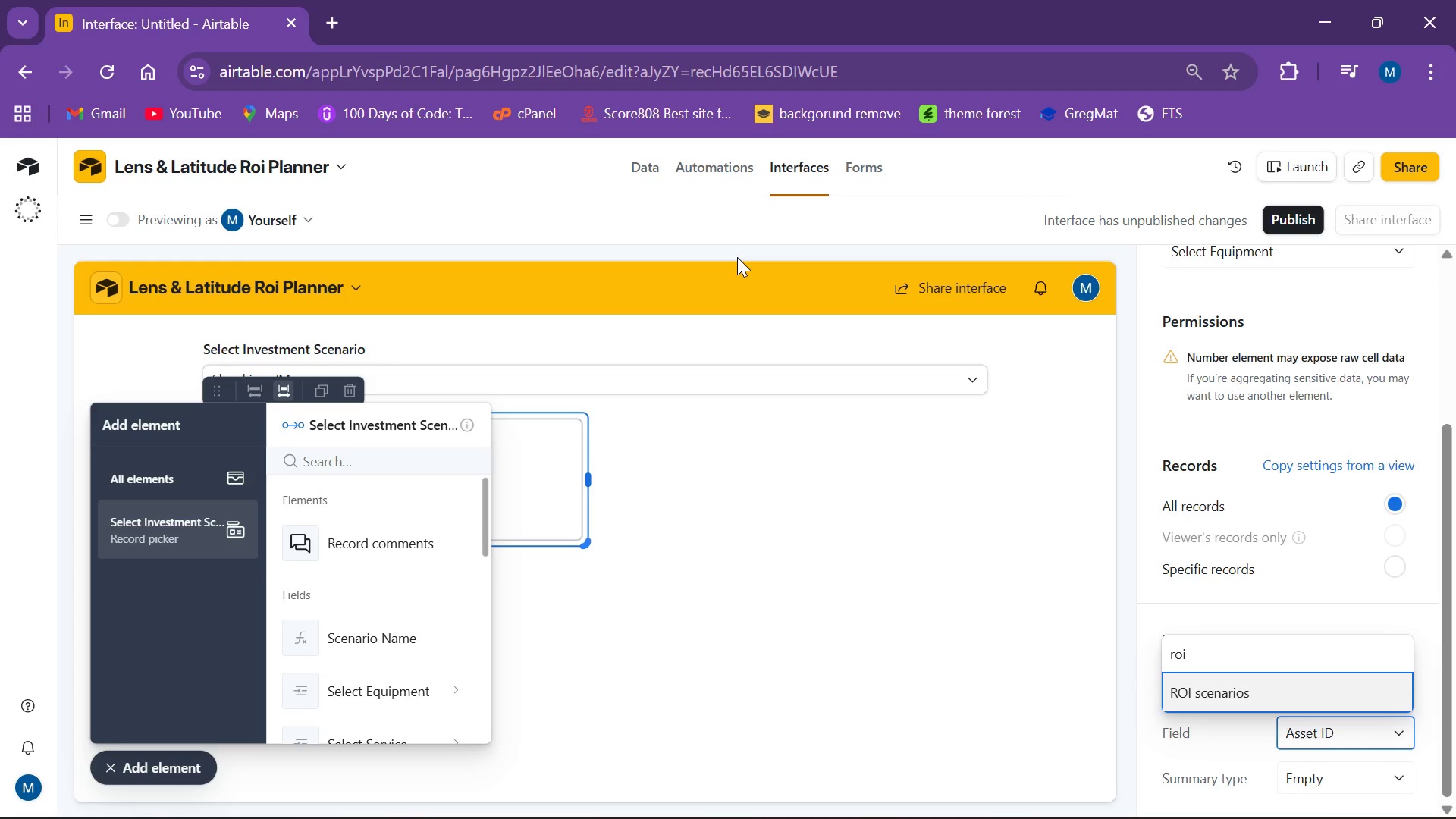 
wait(18.86)
 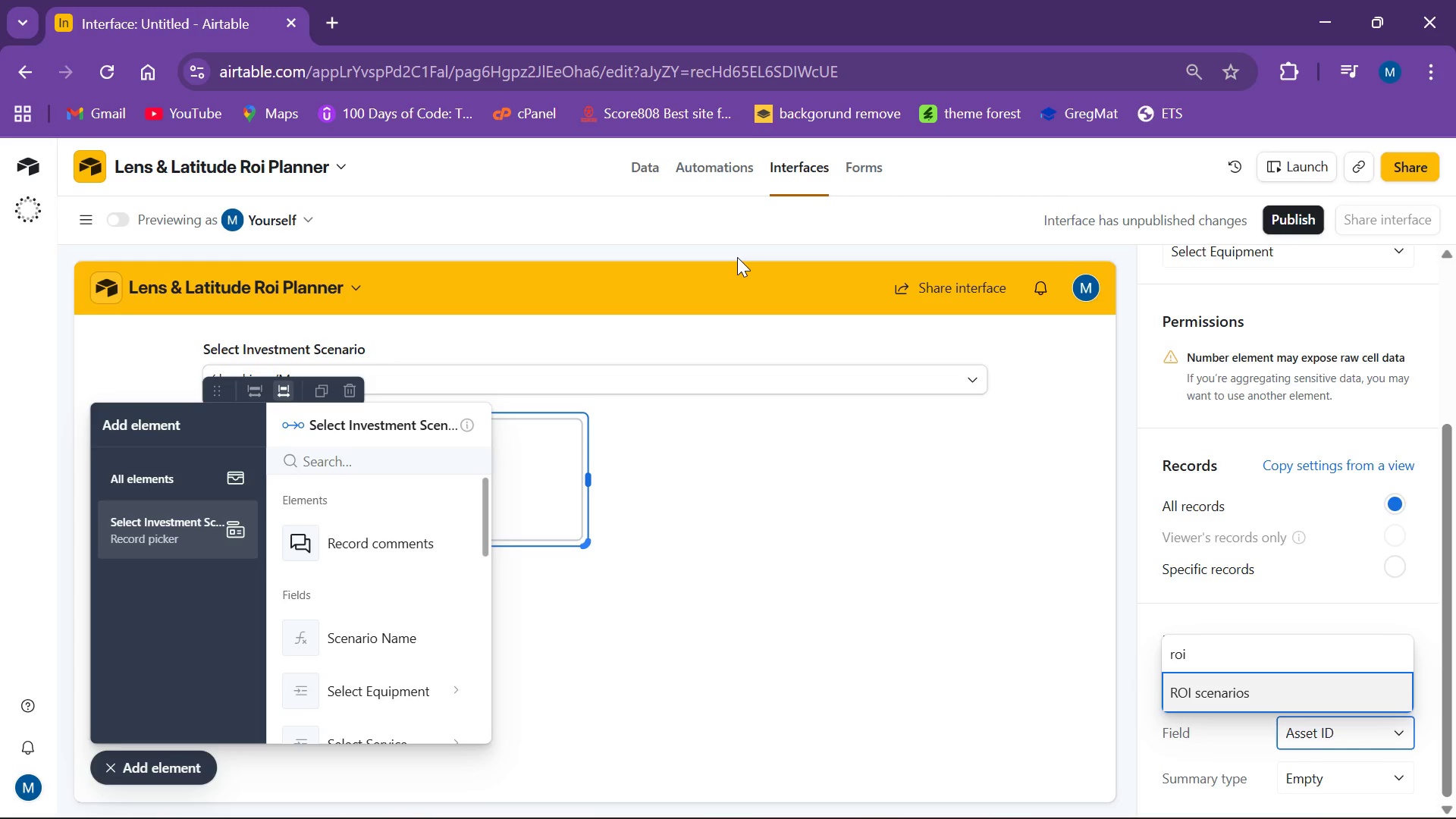 
left_click([102, 281])
 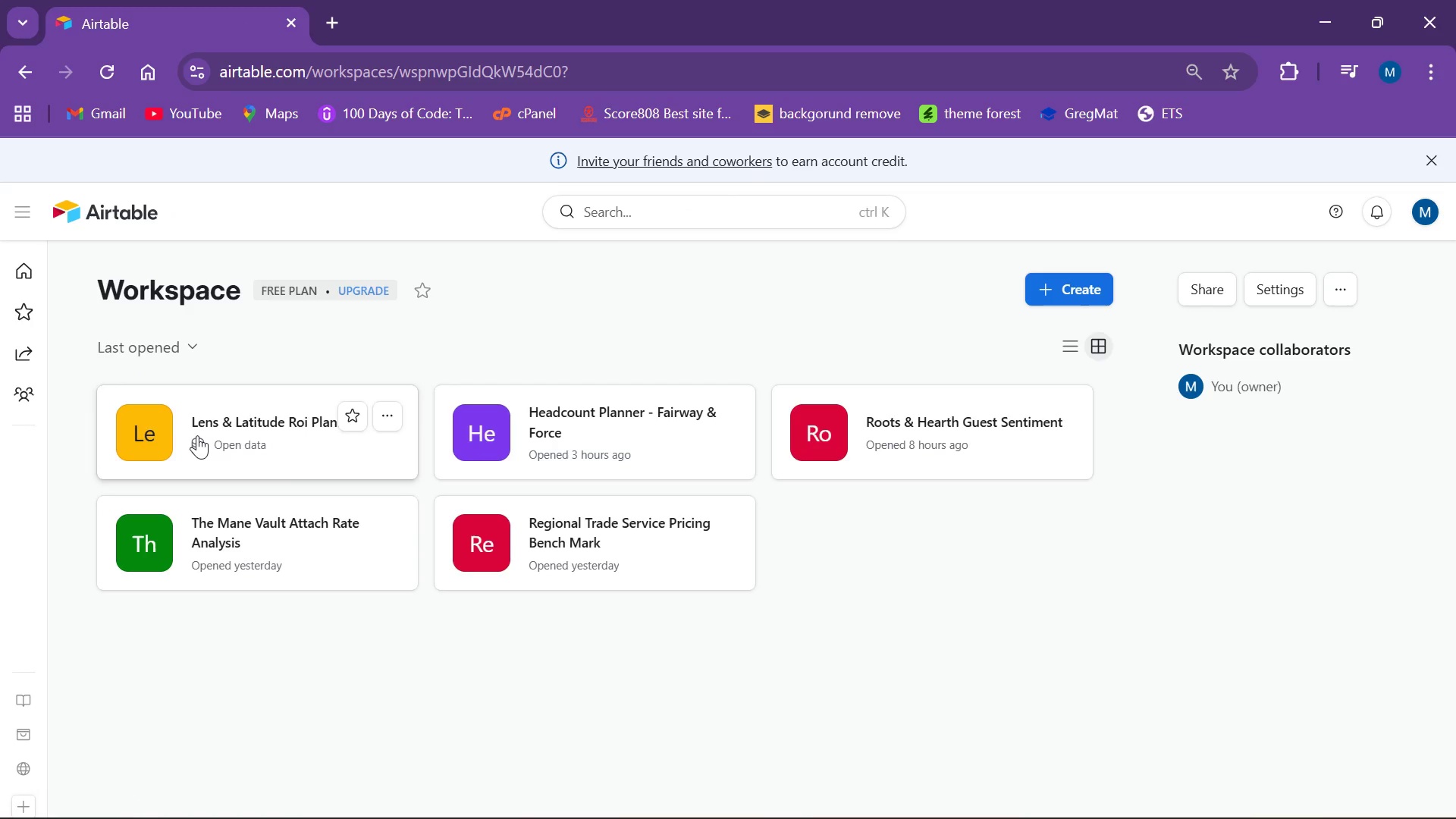 
left_click([277, 450])
 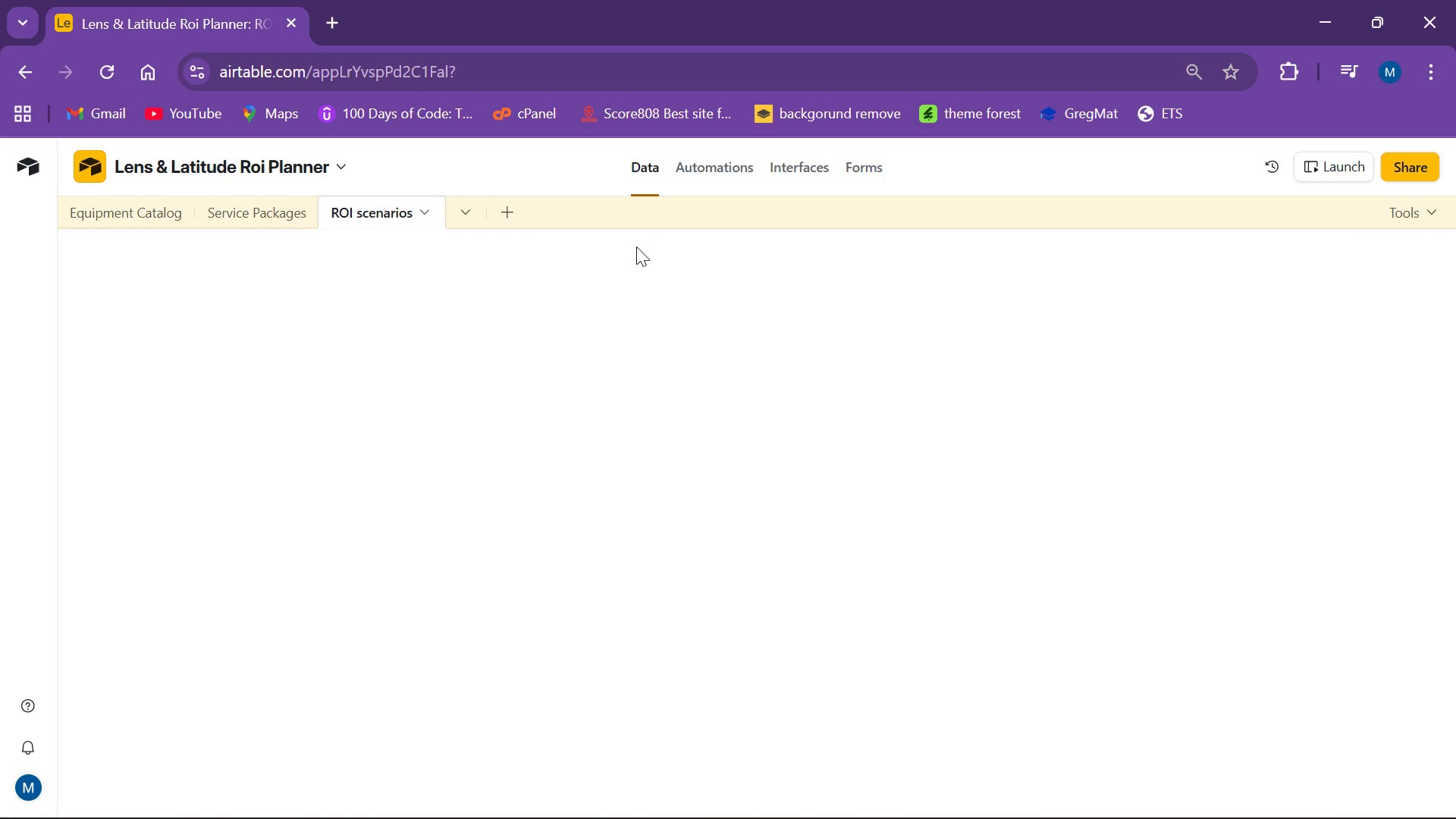 
mouse_move([519, 258])
 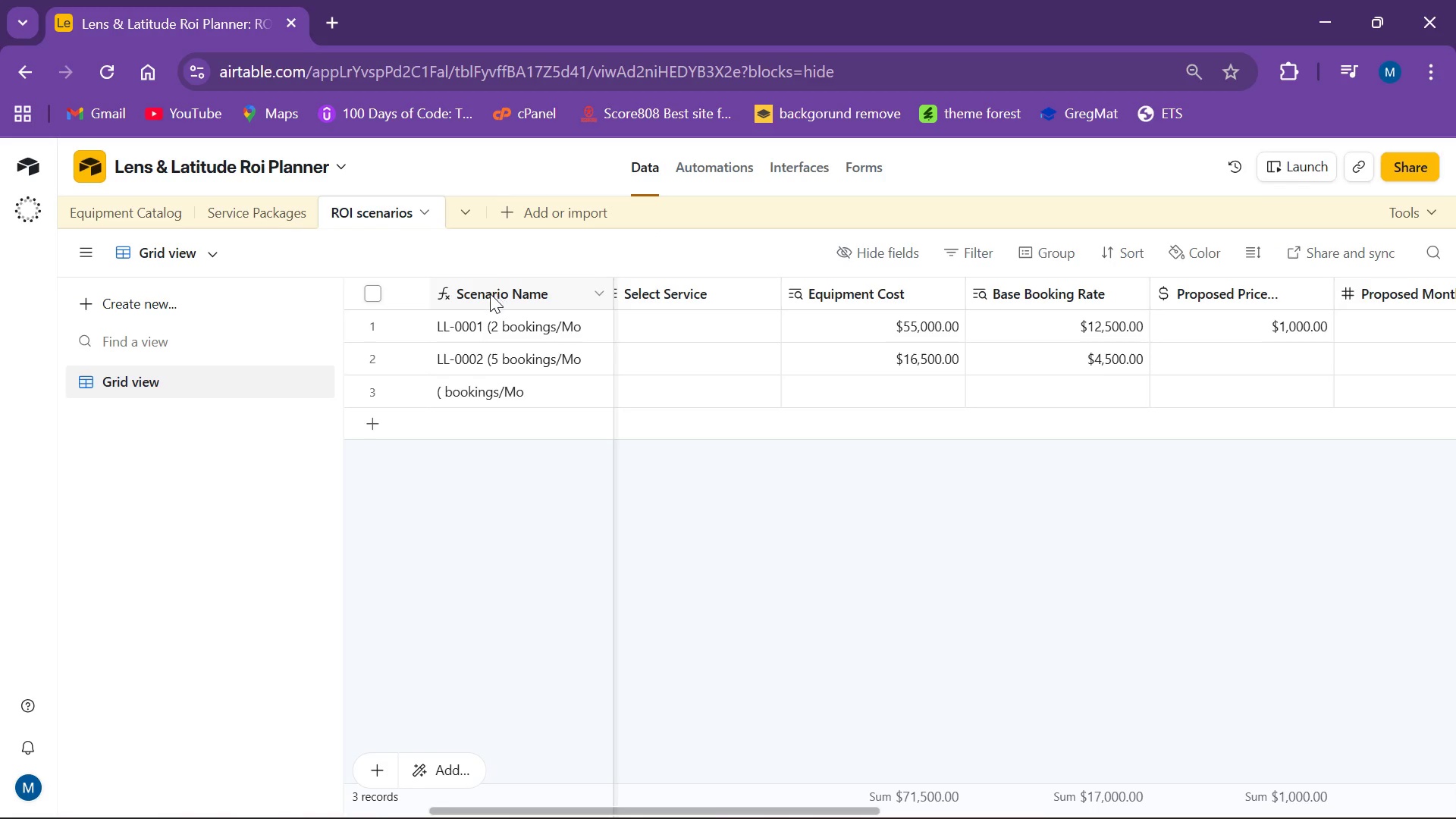 
mouse_move([511, 302])
 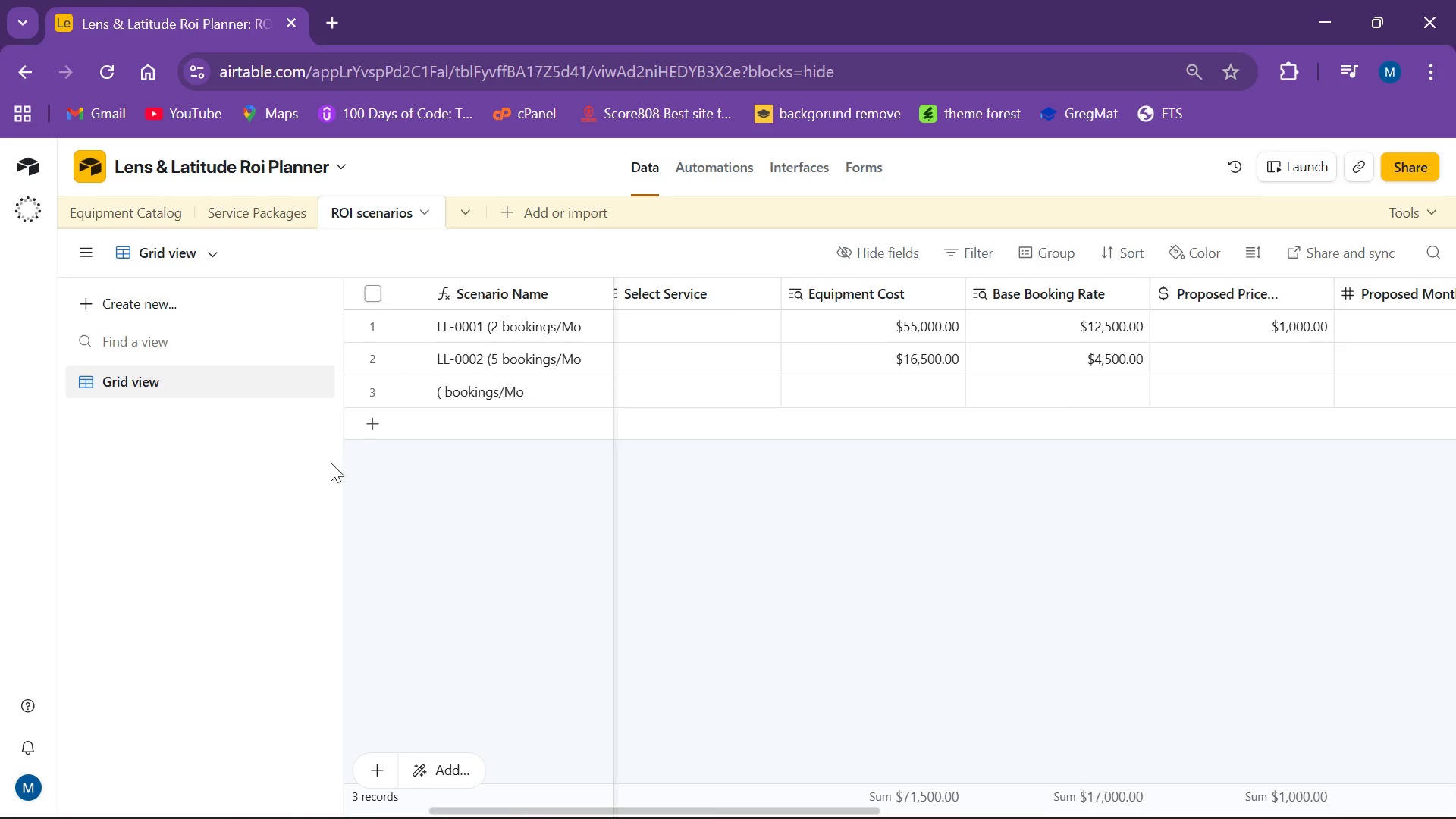 
wait(10.57)
 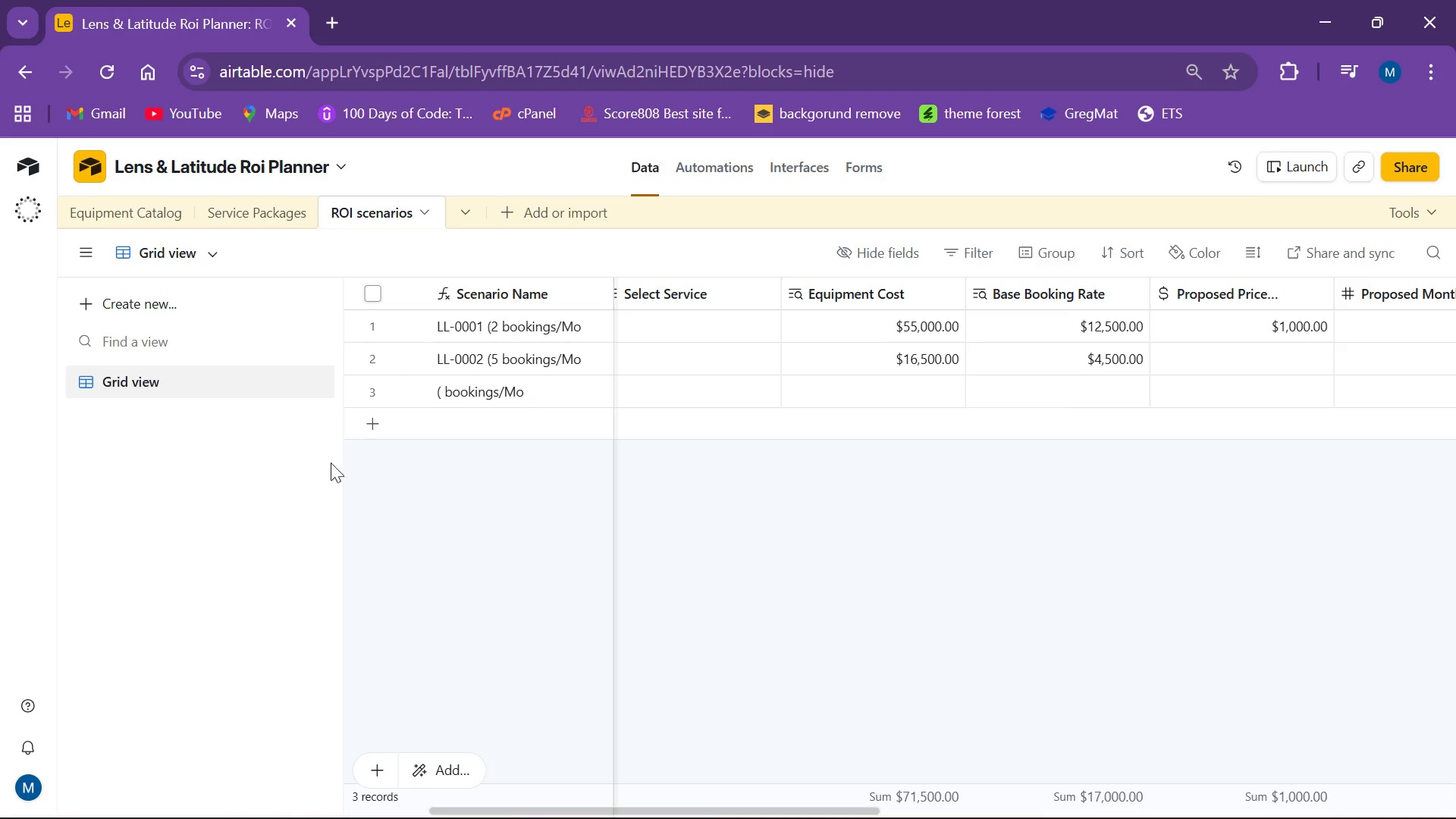 
double_click([360, 211])
 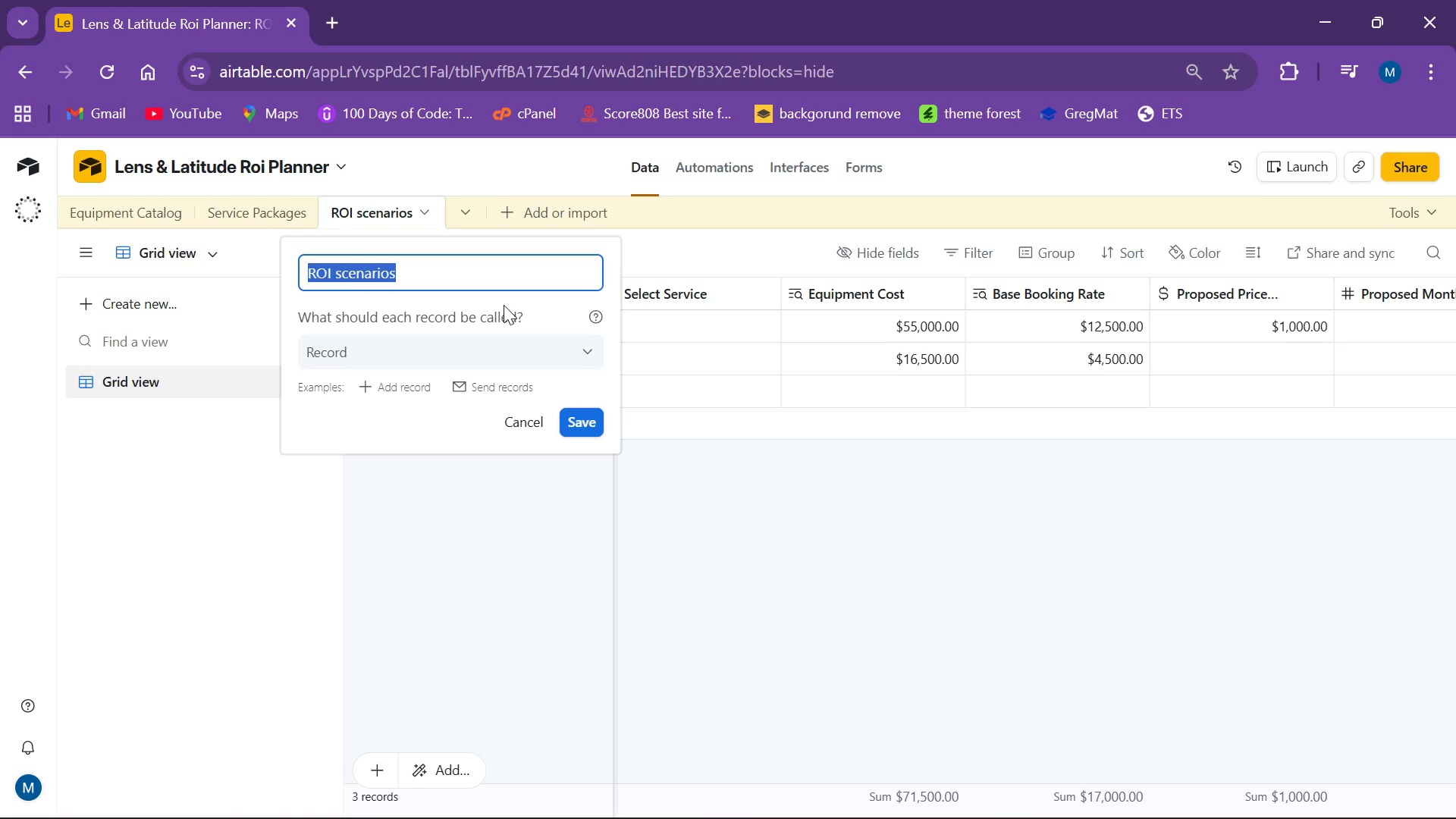 
wait(10.92)
 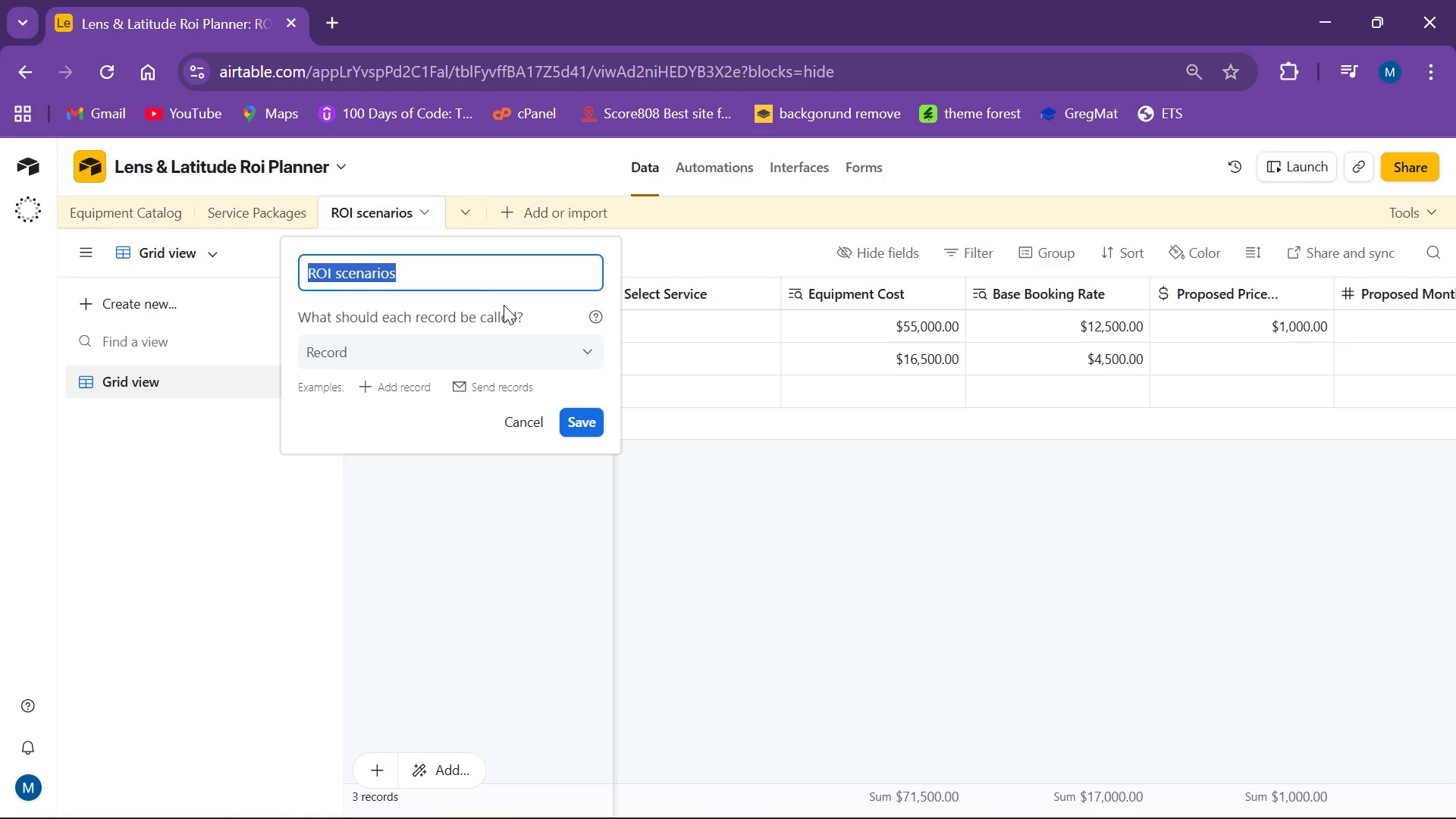 
left_click_drag(start_coordinate=[835, 499], to_coordinate=[833, 506])
 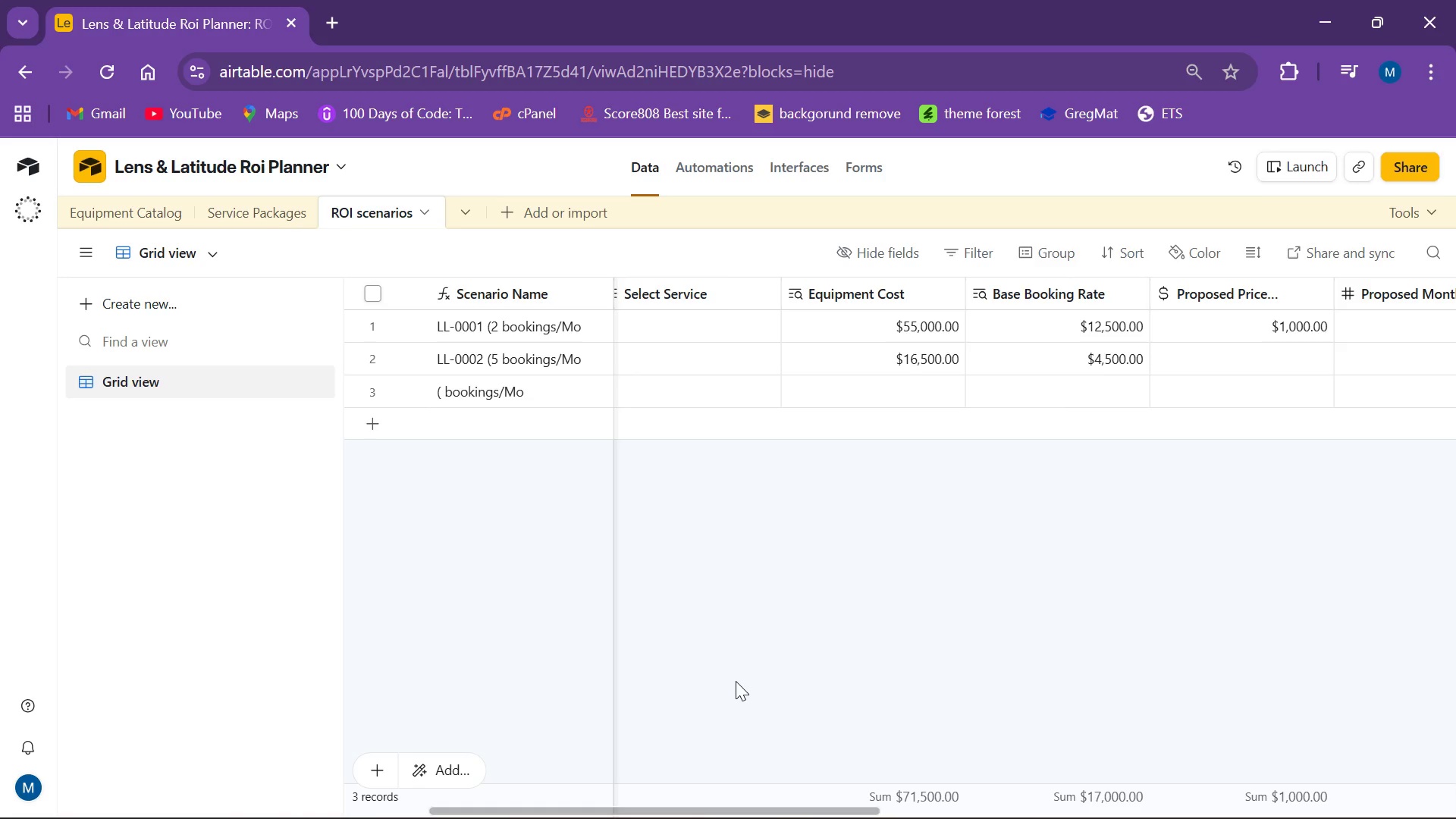 
wait(5.08)
 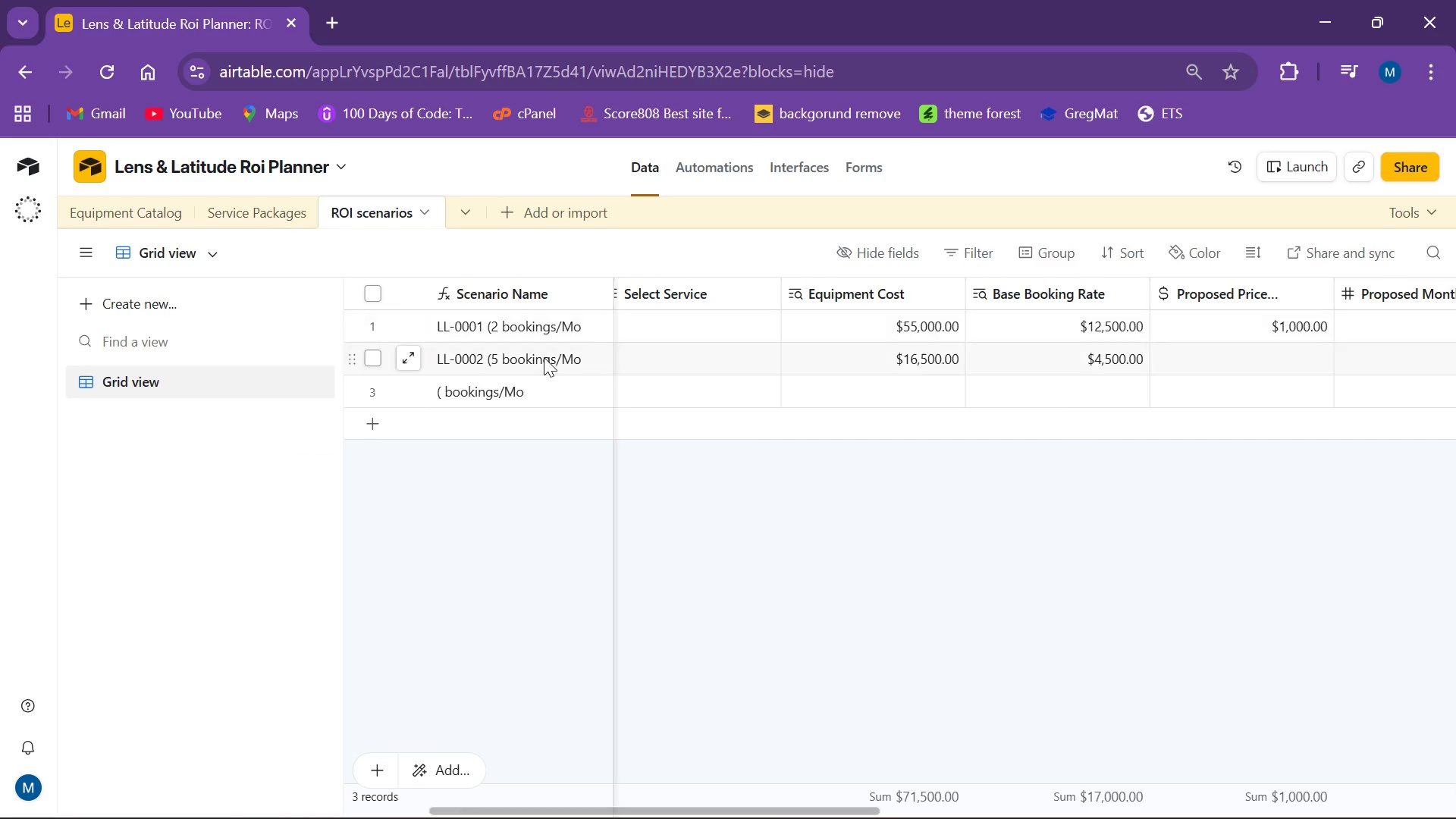 
left_click_drag(start_coordinate=[736, 809], to_coordinate=[1455, 681])
 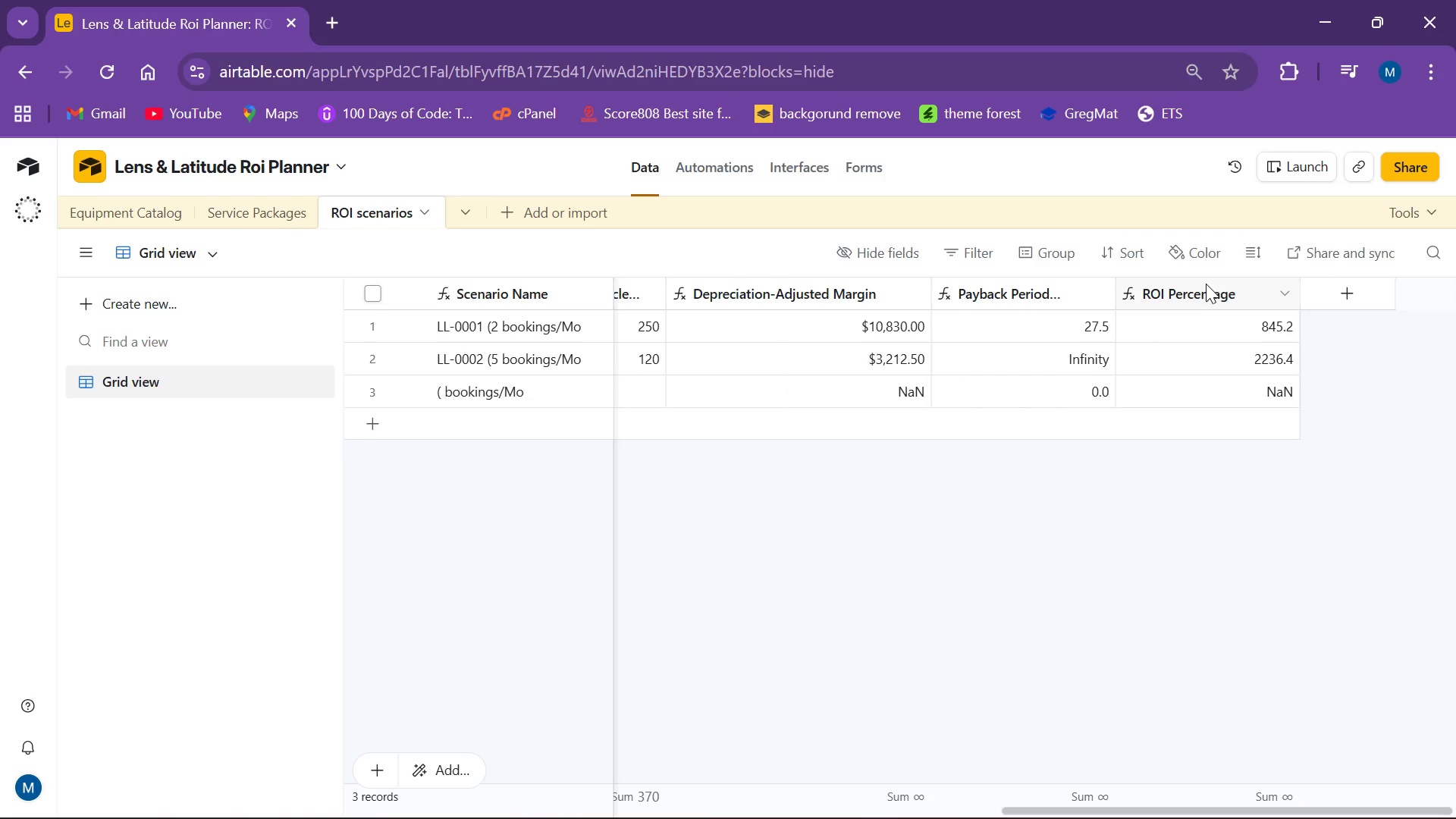 
double_click([1206, 287])
 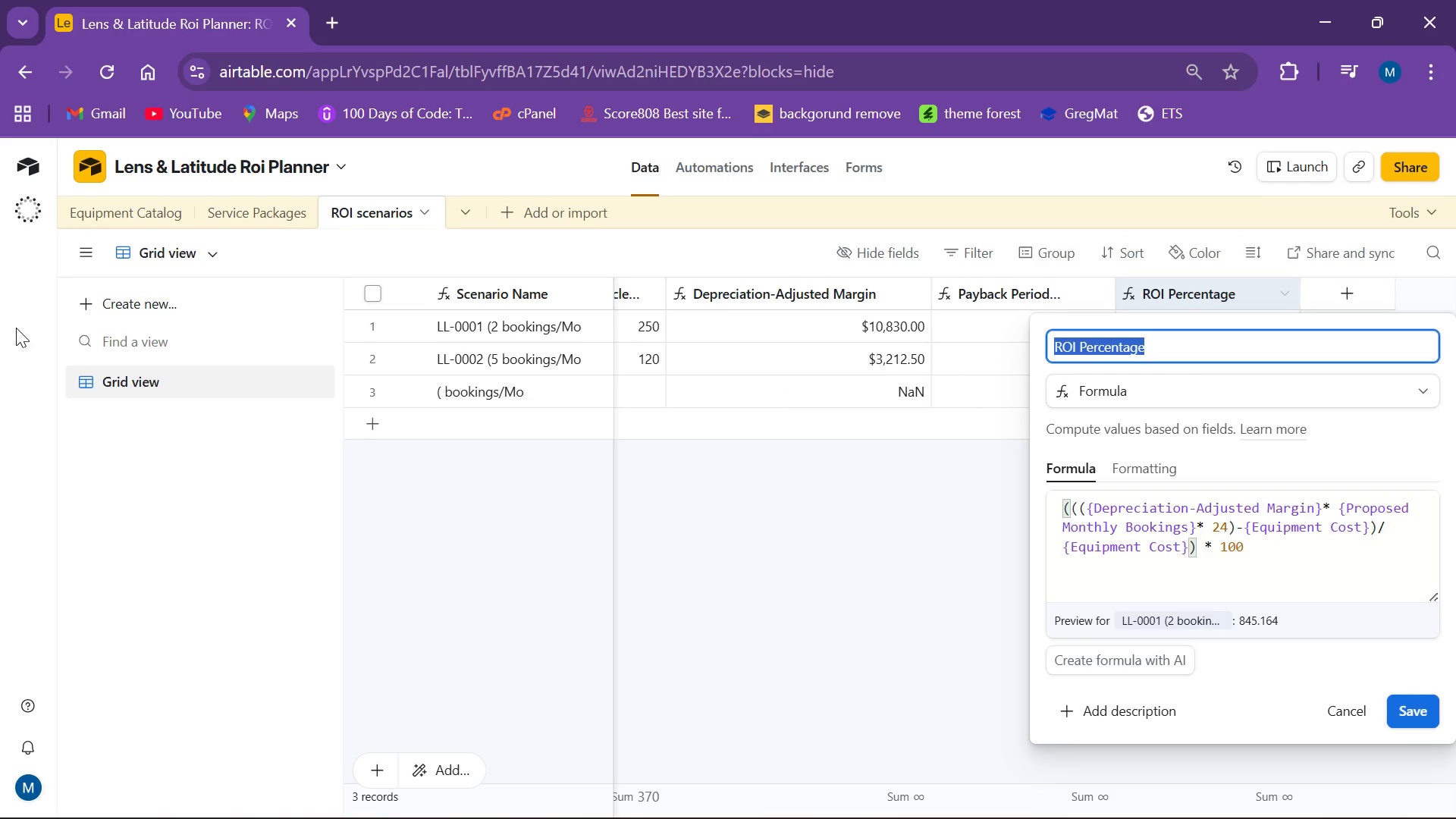 
wait(7.06)
 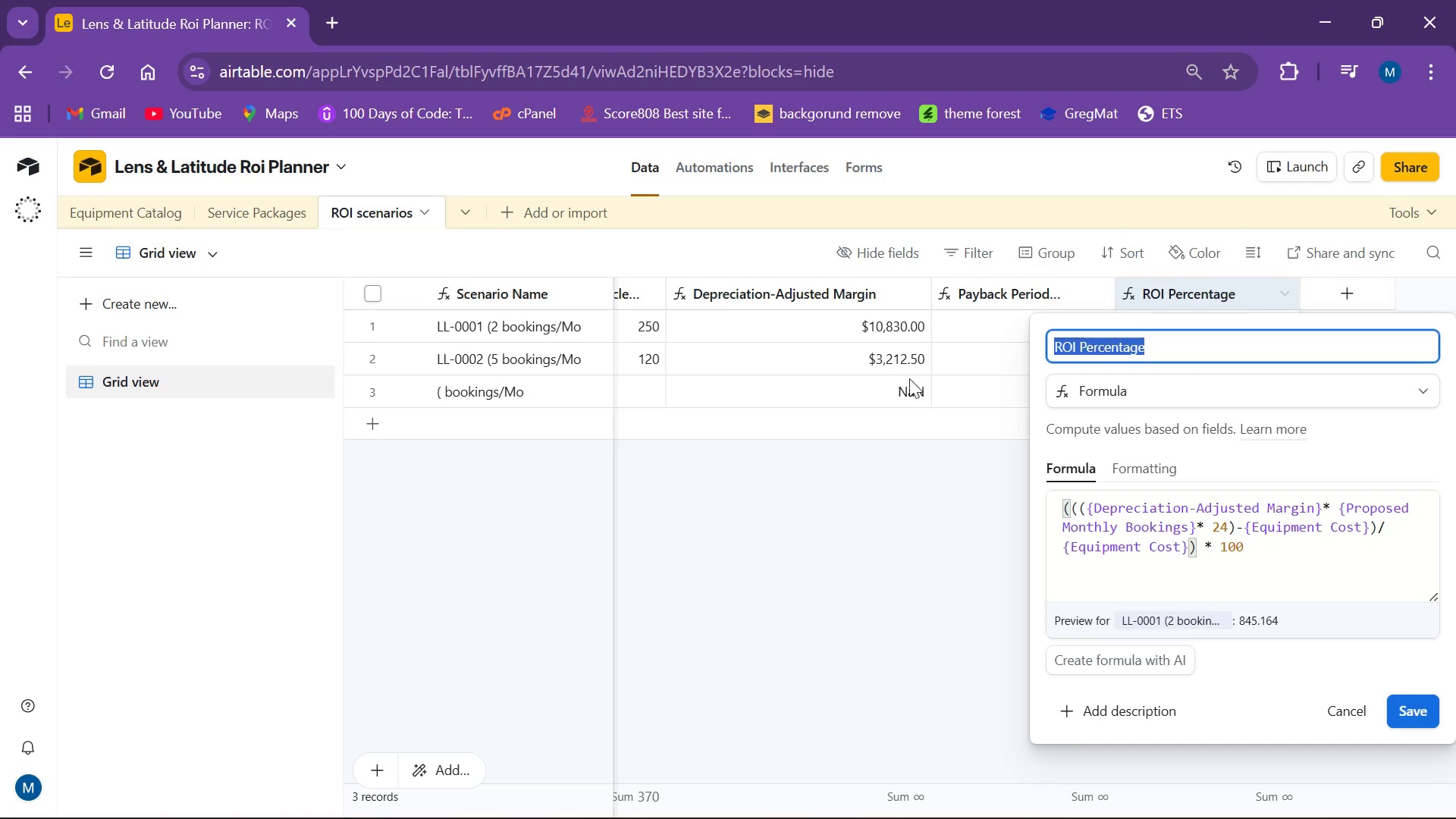 
mouse_move([3, 58])
 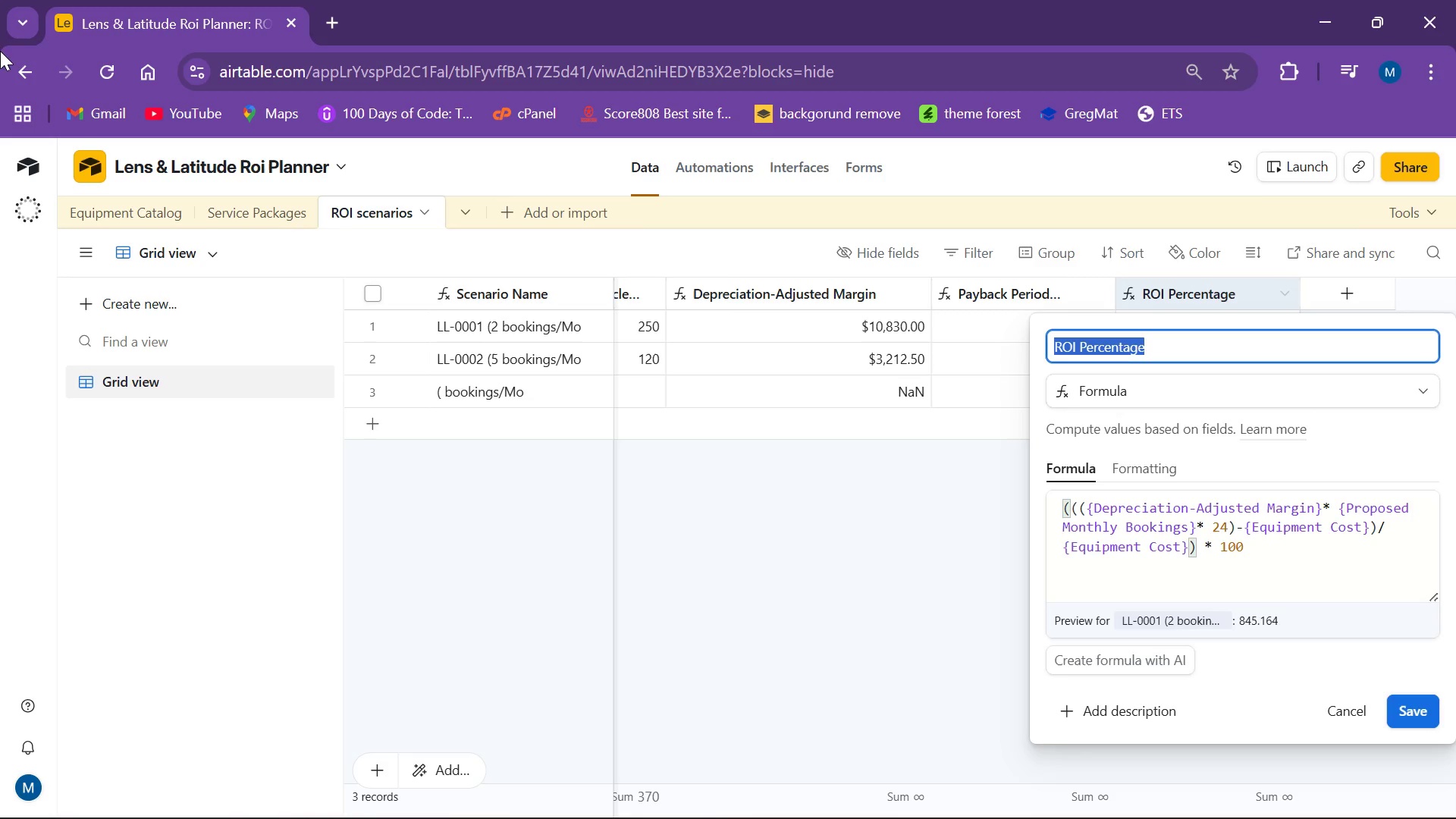 
wait(15.61)
 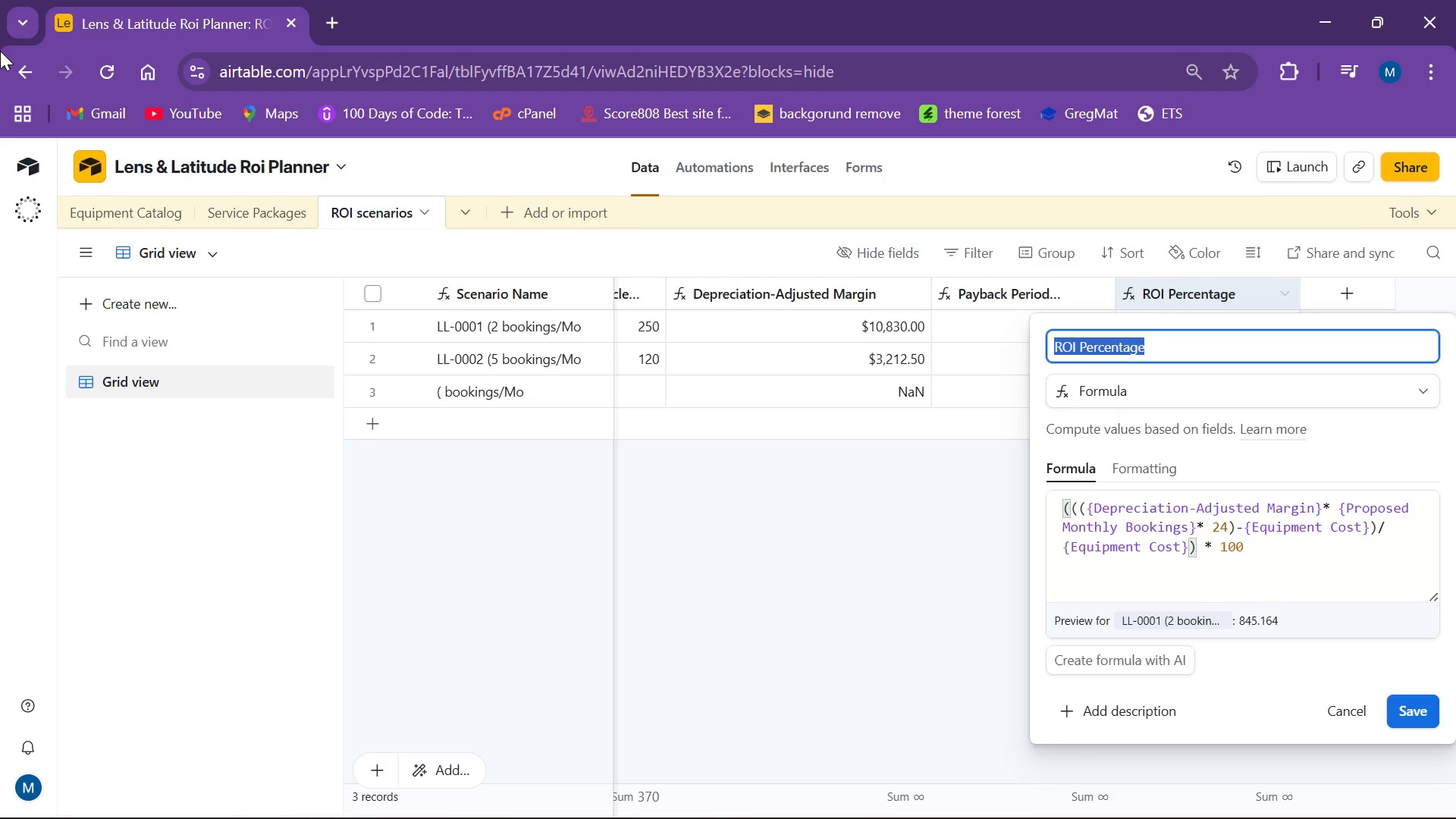 
left_click([1400, 702])
 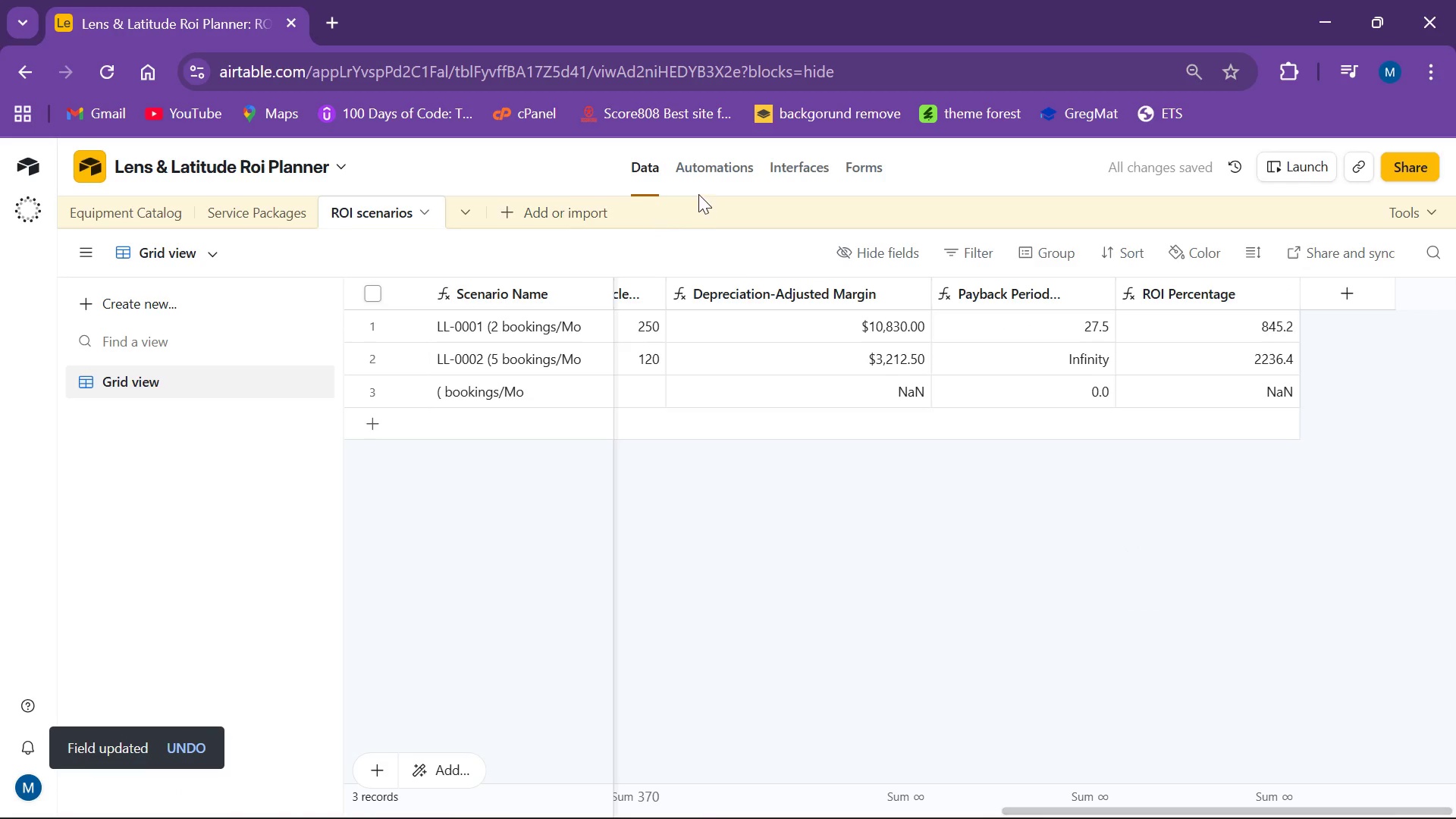 
left_click([783, 161])
 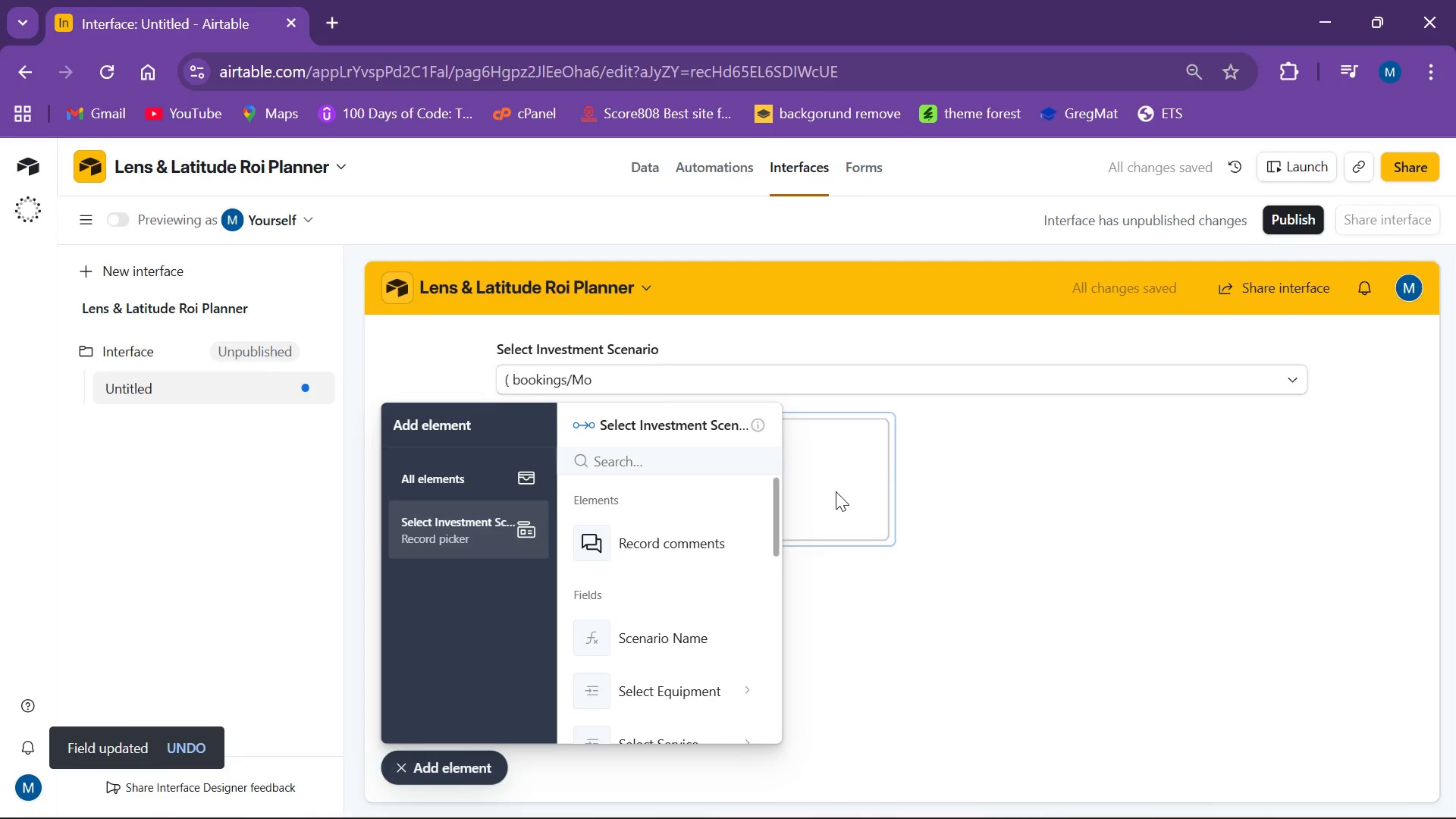 
left_click([1314, 495])
 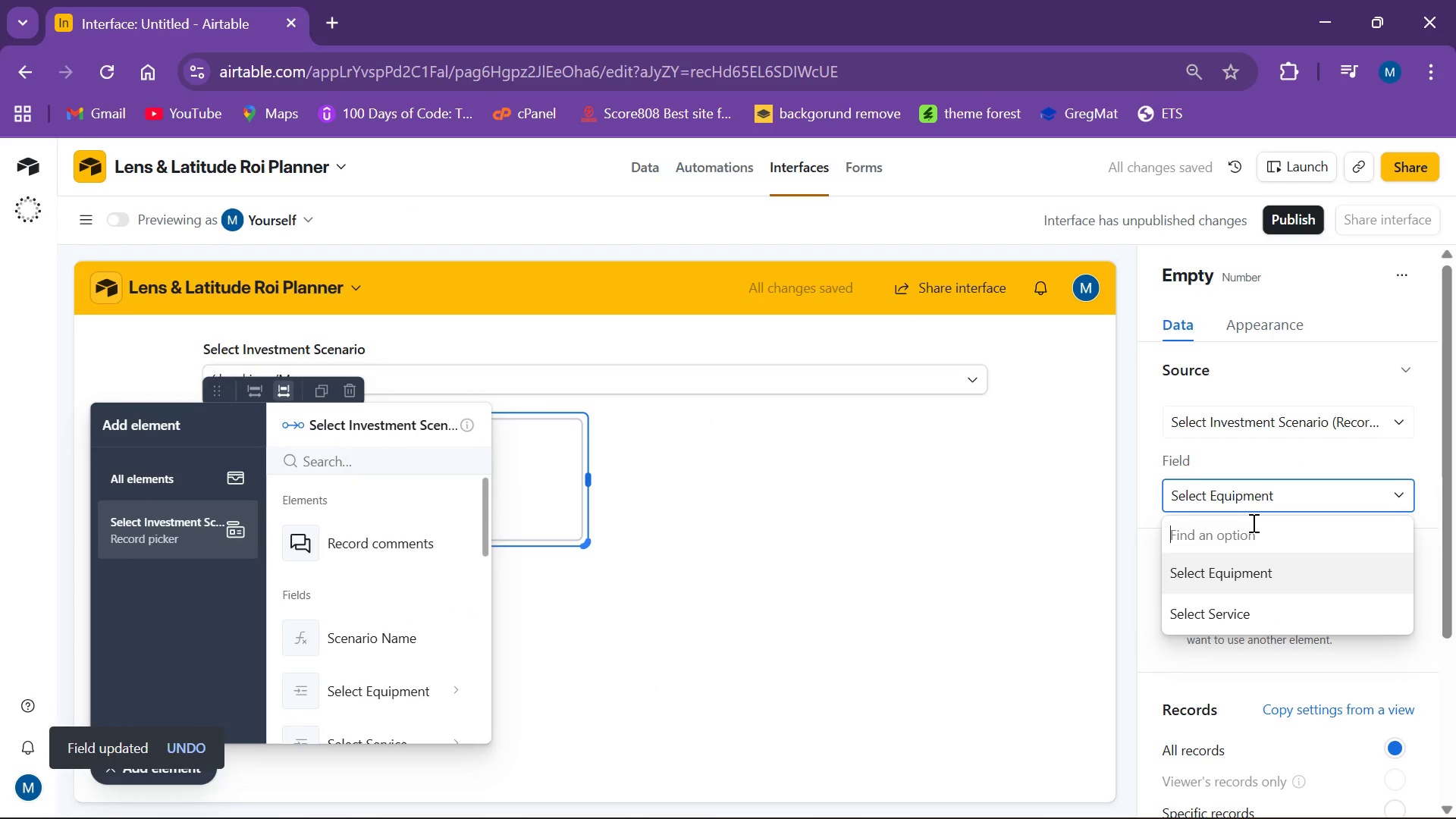 
type(ROI Percentage)
 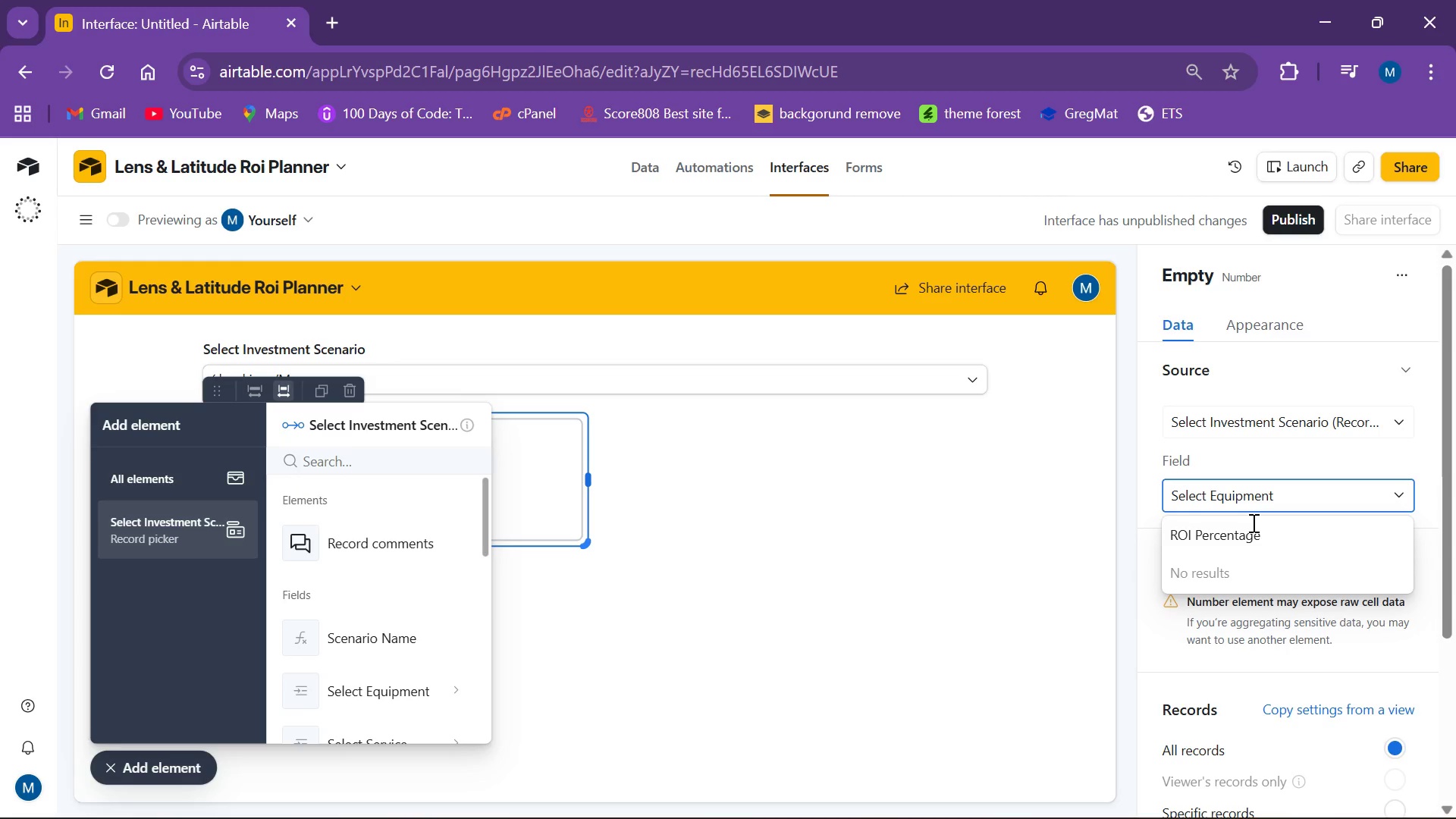 
key(Enter)
 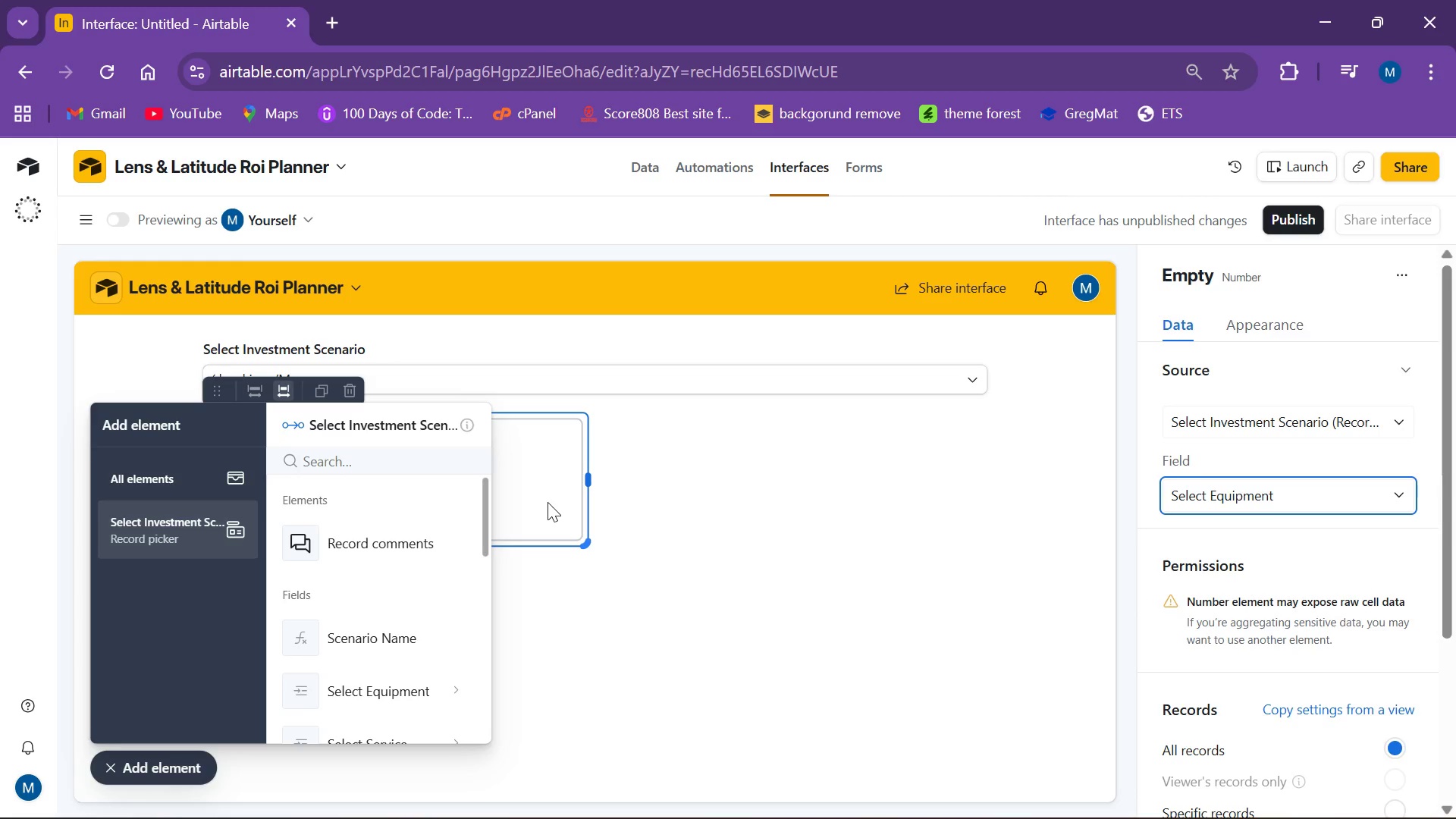 
wait(13.62)
 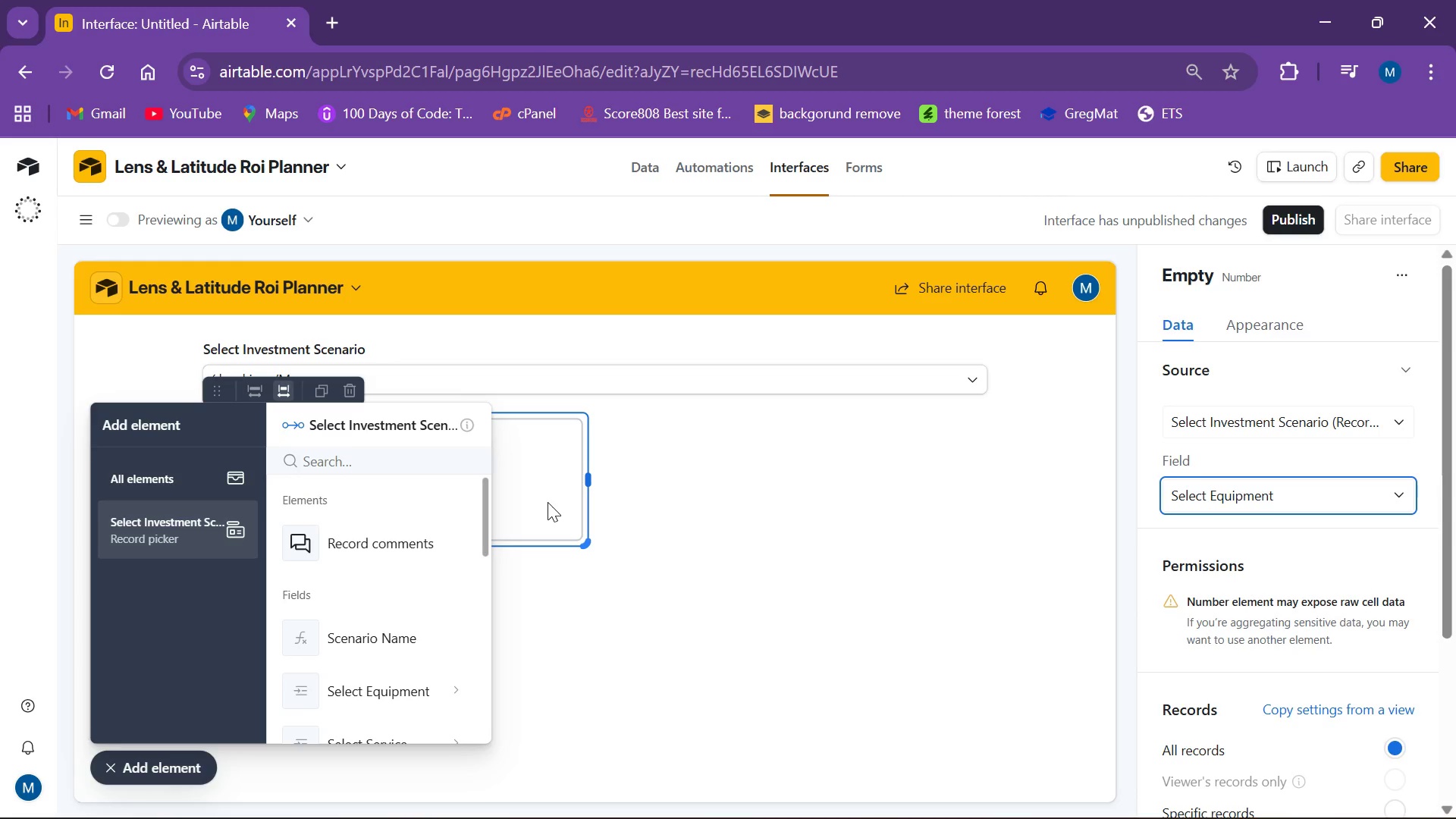 
left_click([1217, 428])
 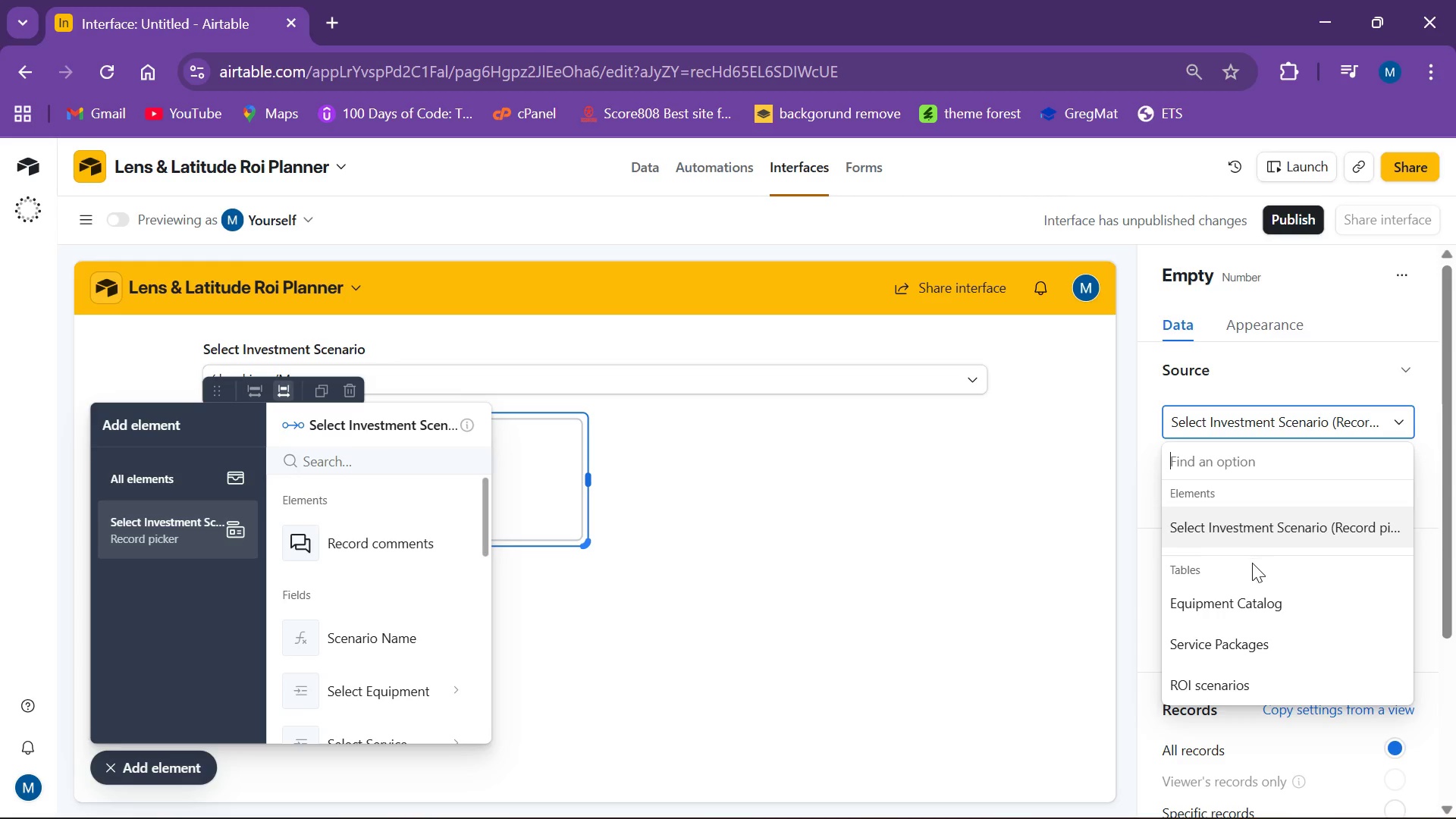 
scroll: coordinate [1216, 677], scroll_direction: down, amount: 6.0
 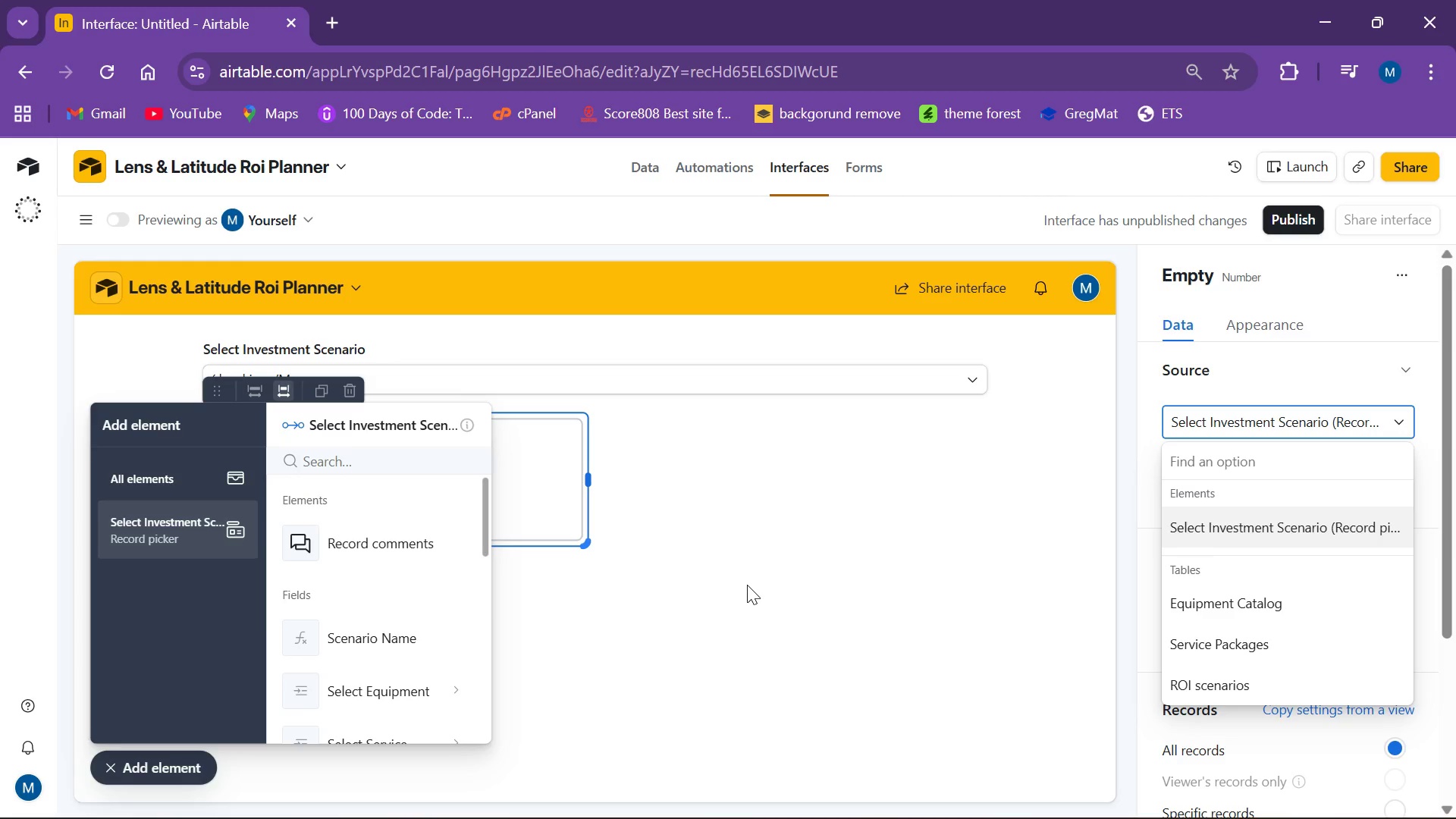 
wait(72.29)
 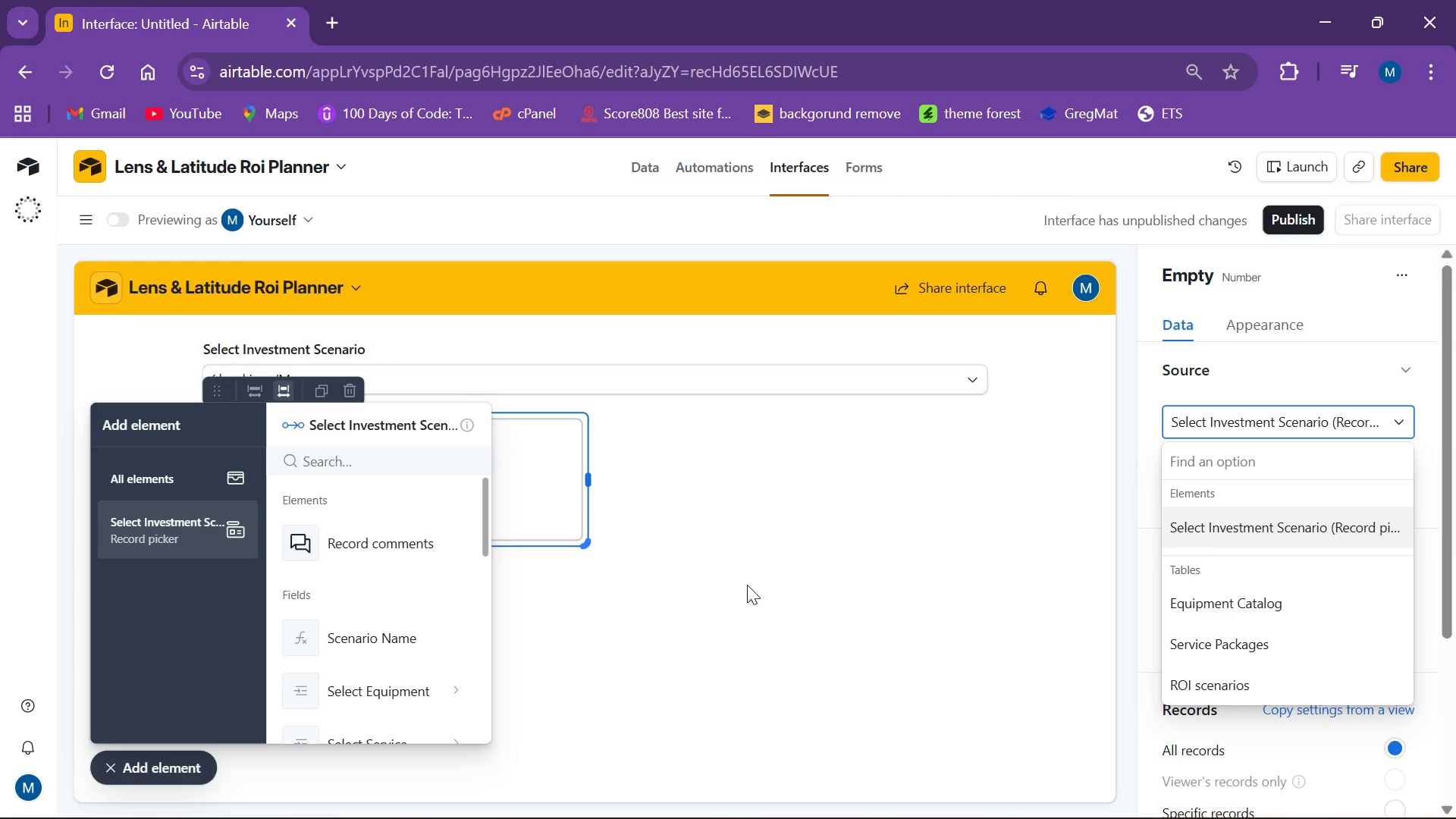 
left_click([576, 525])
 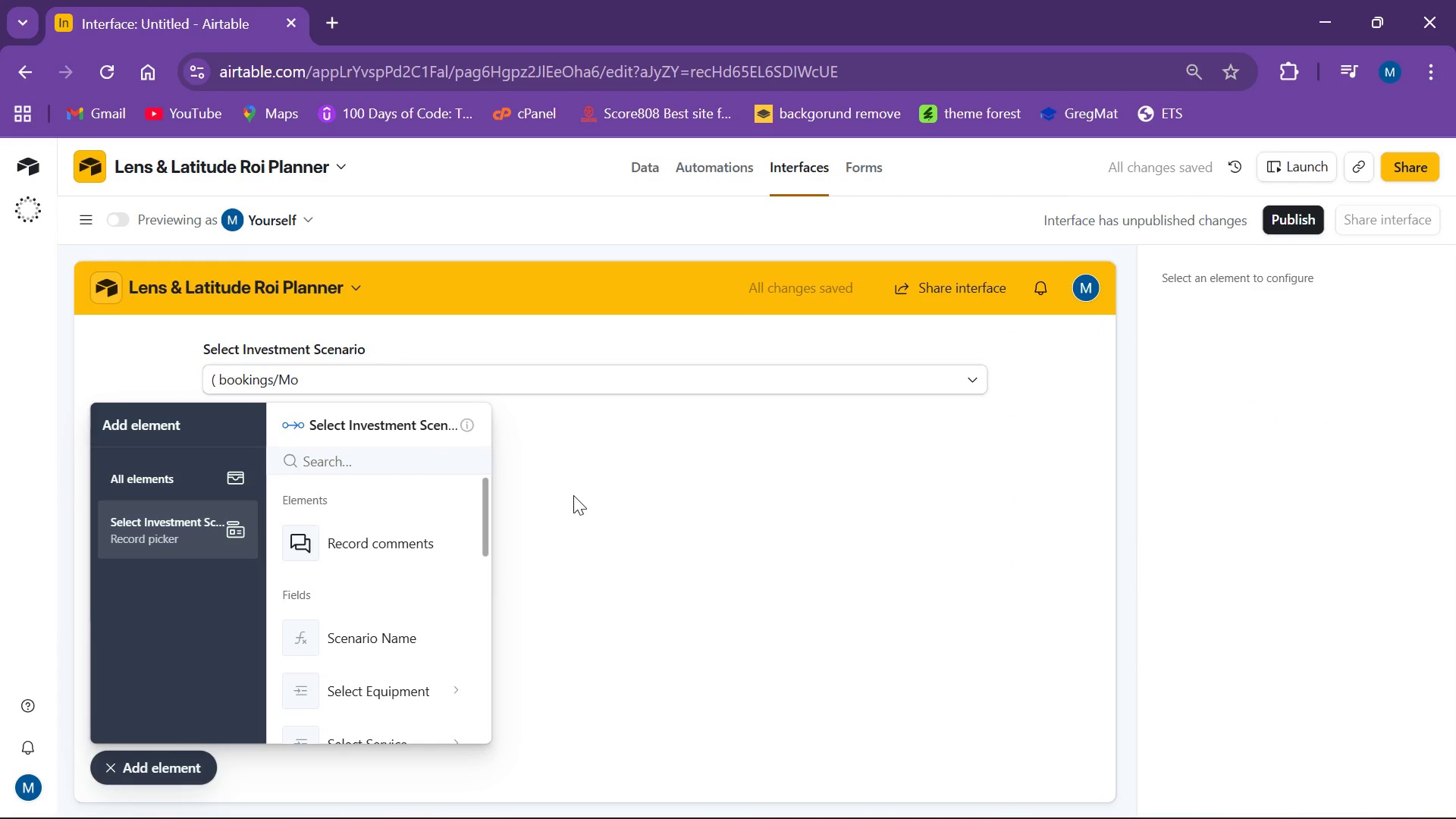 
wait(8.67)
 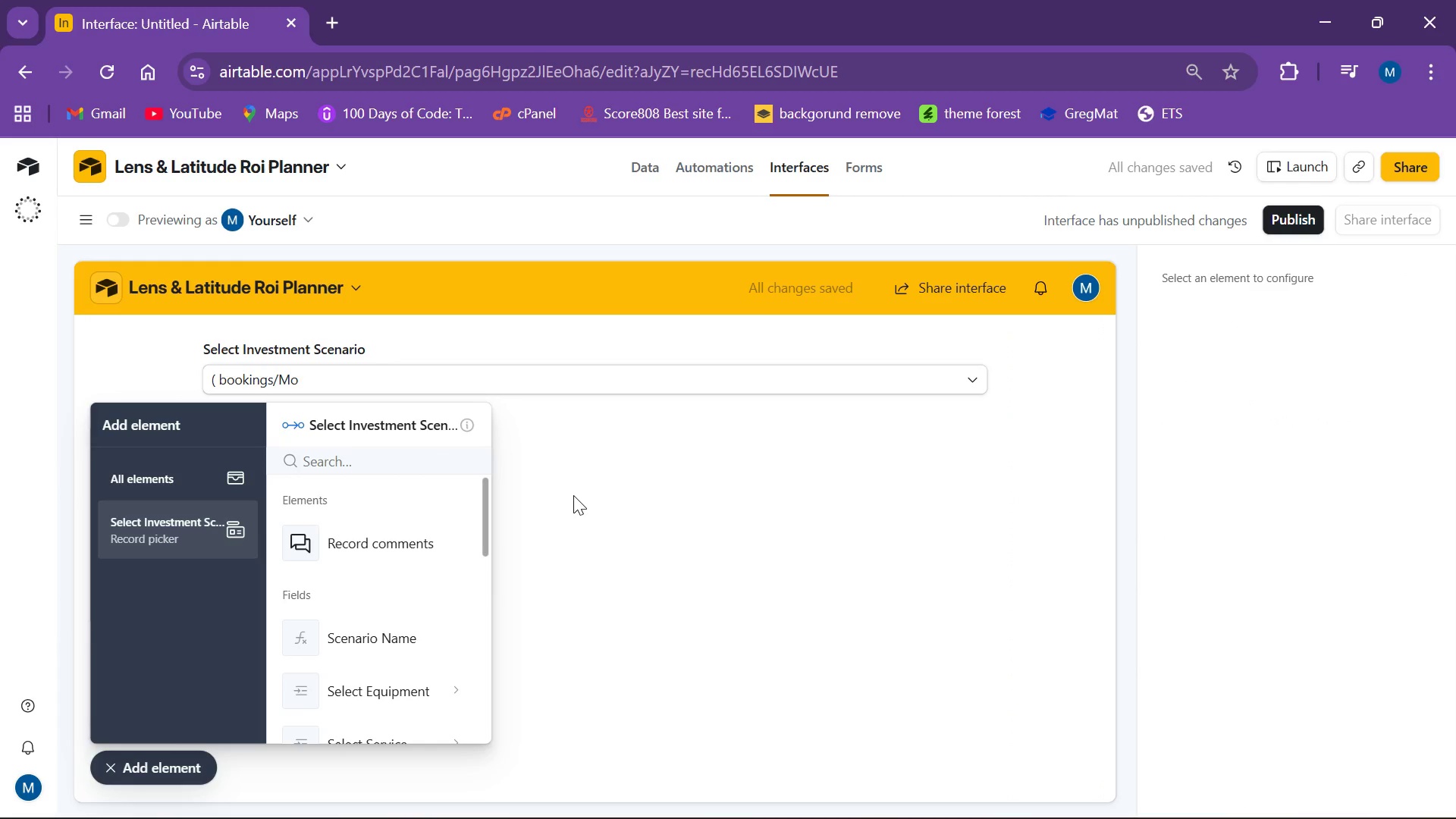 
left_click([542, 379])
 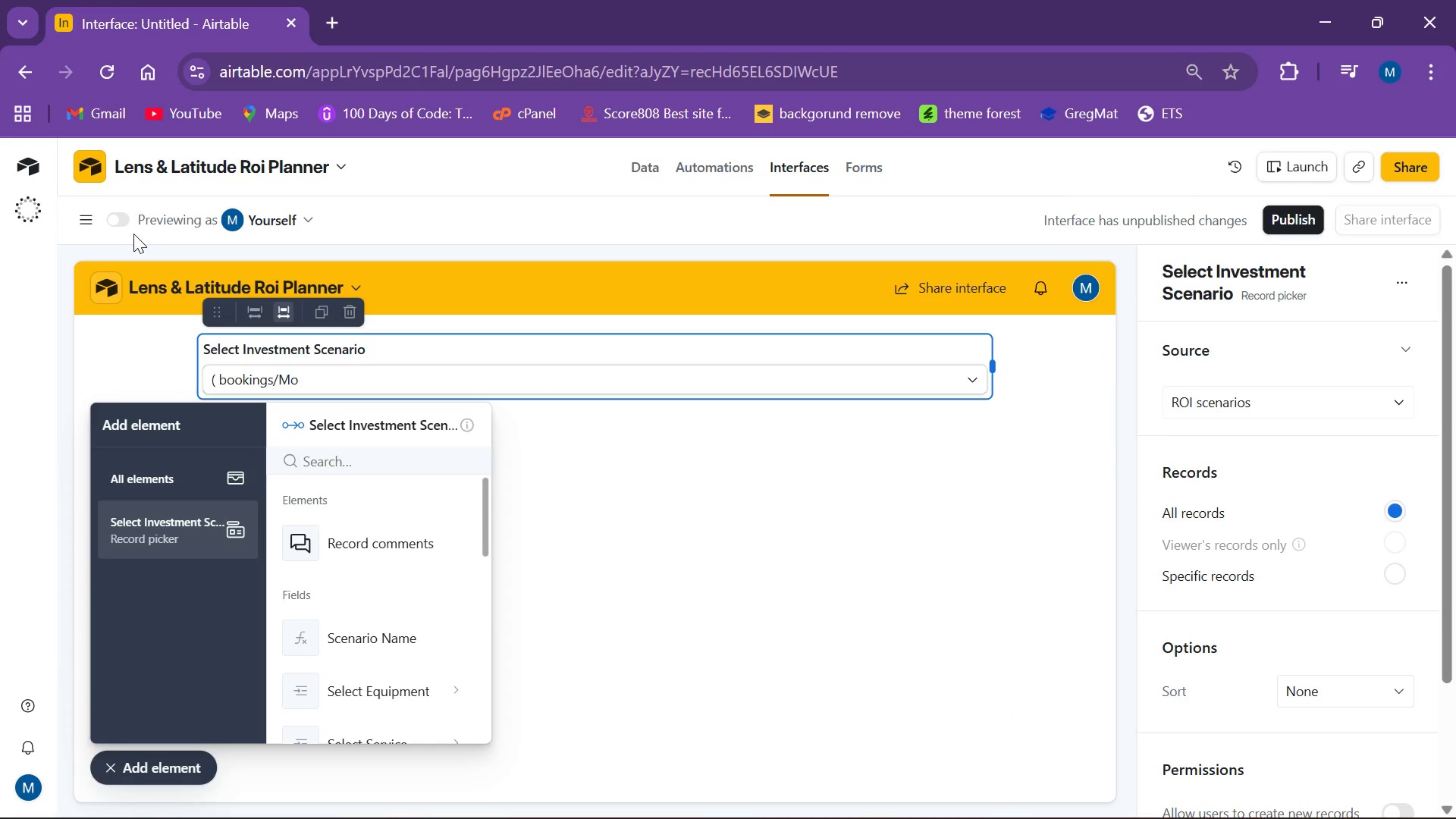 
left_click([93, 218])
 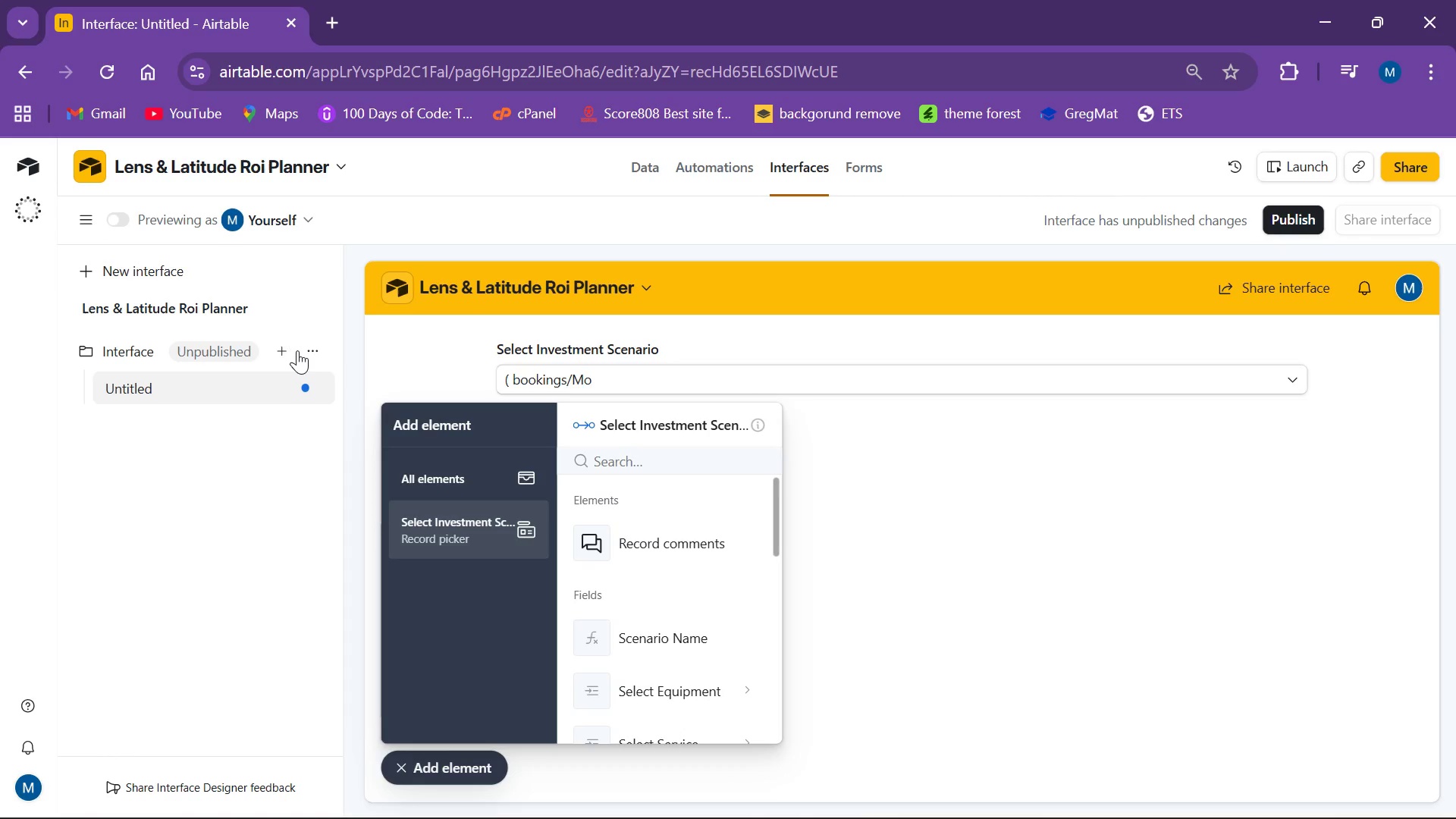 
left_click([301, 347])
 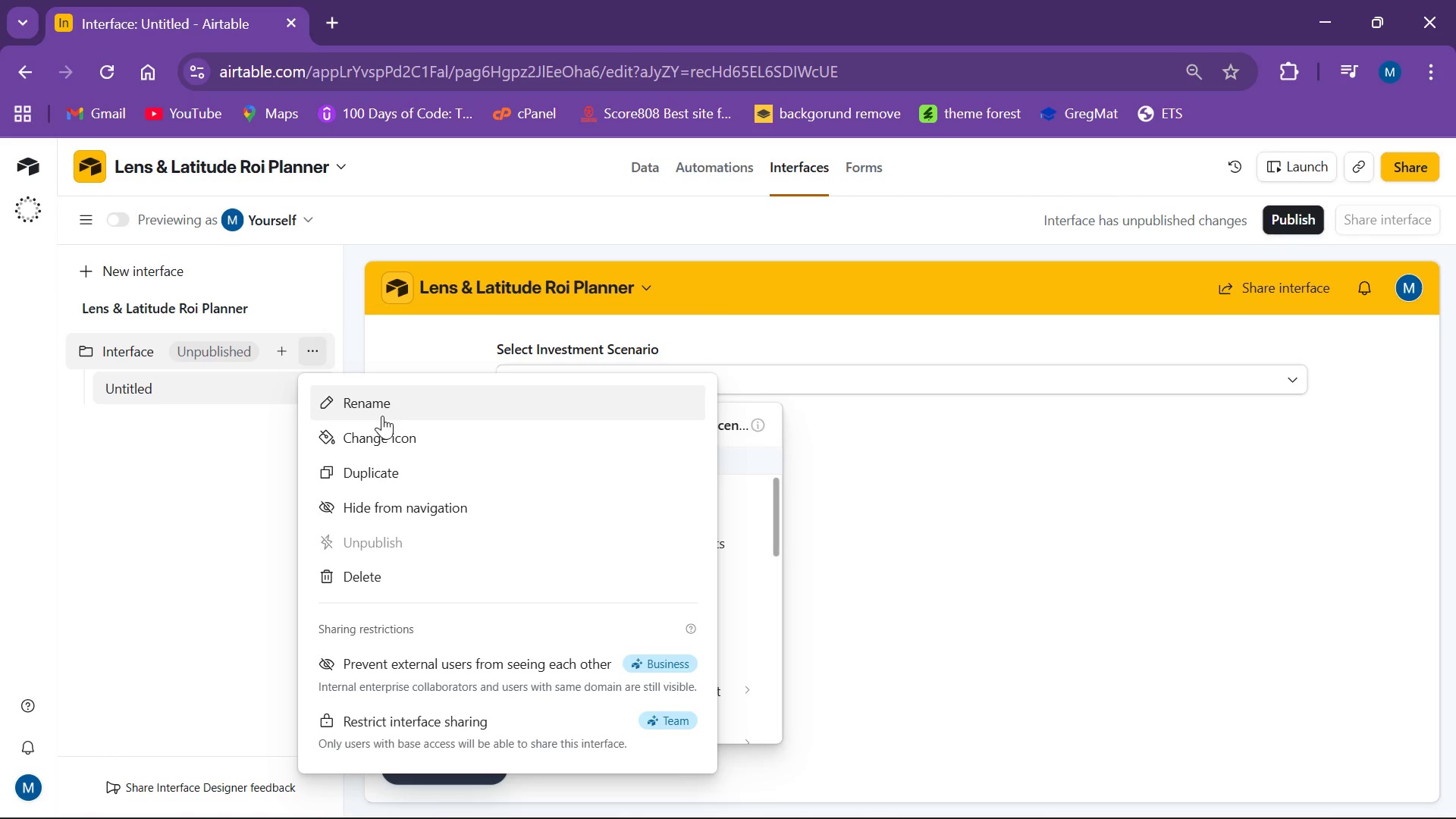 
left_click([398, 566])
 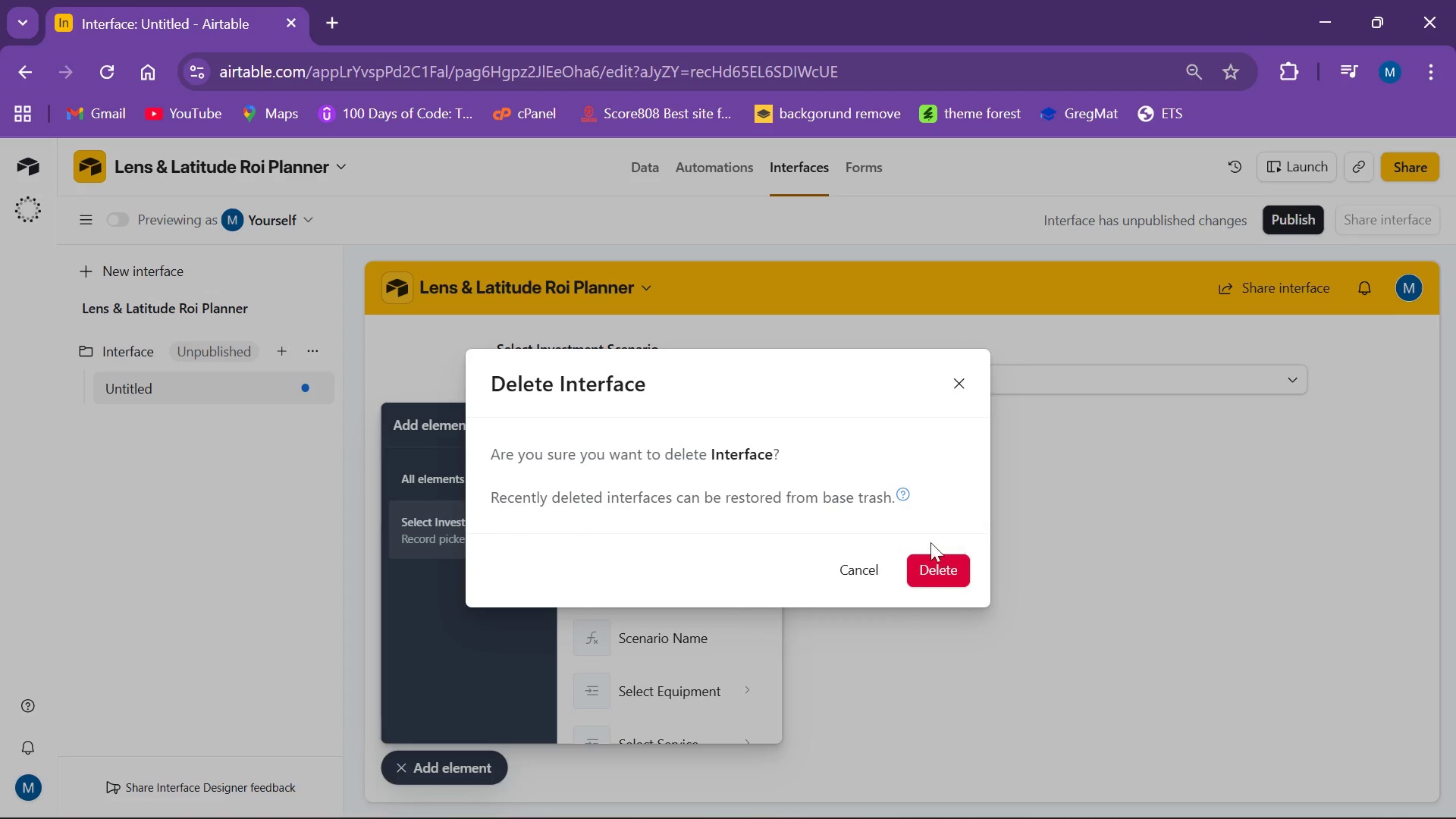 
left_click([927, 579])
 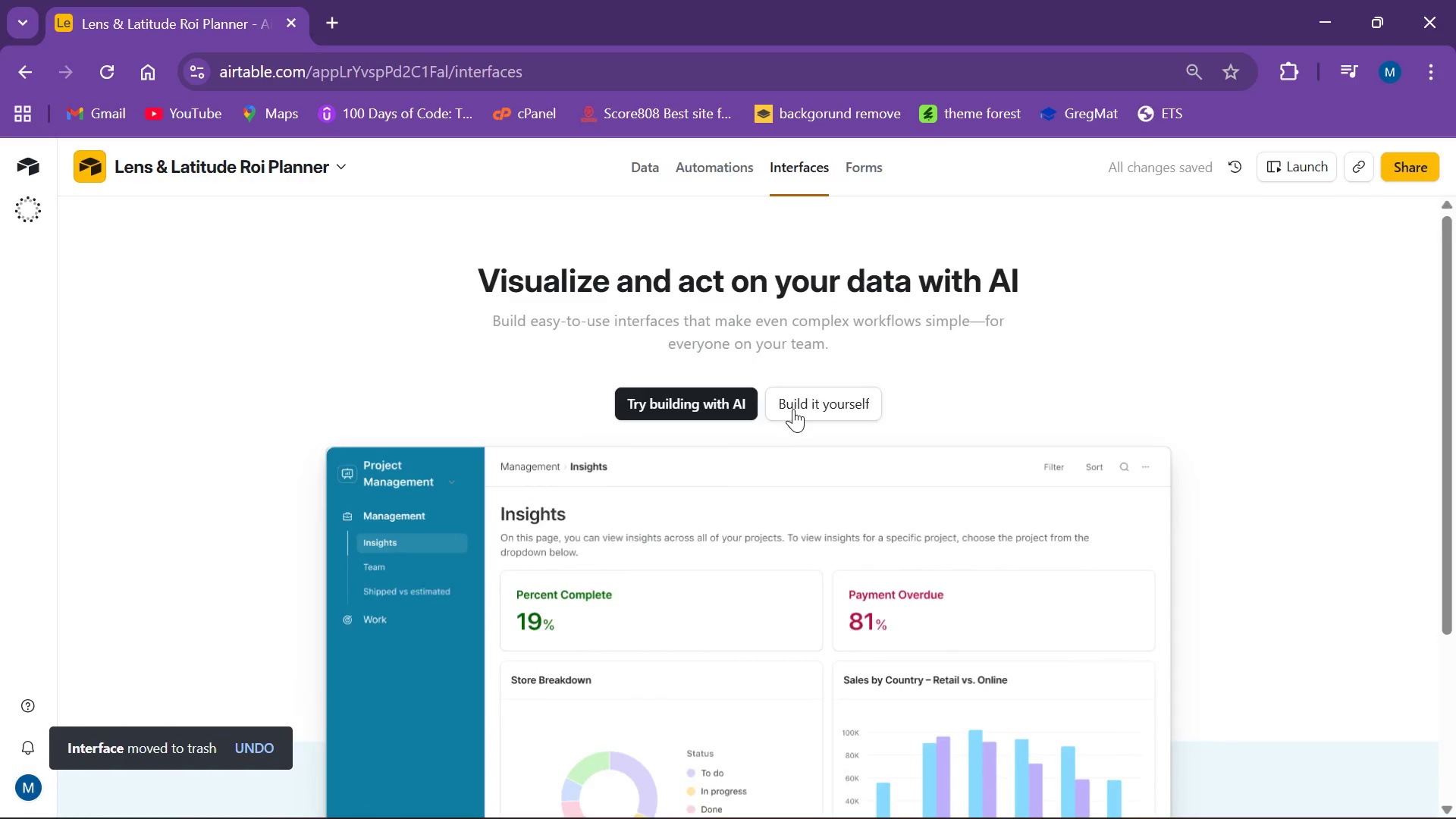 
left_click([576, 514])
 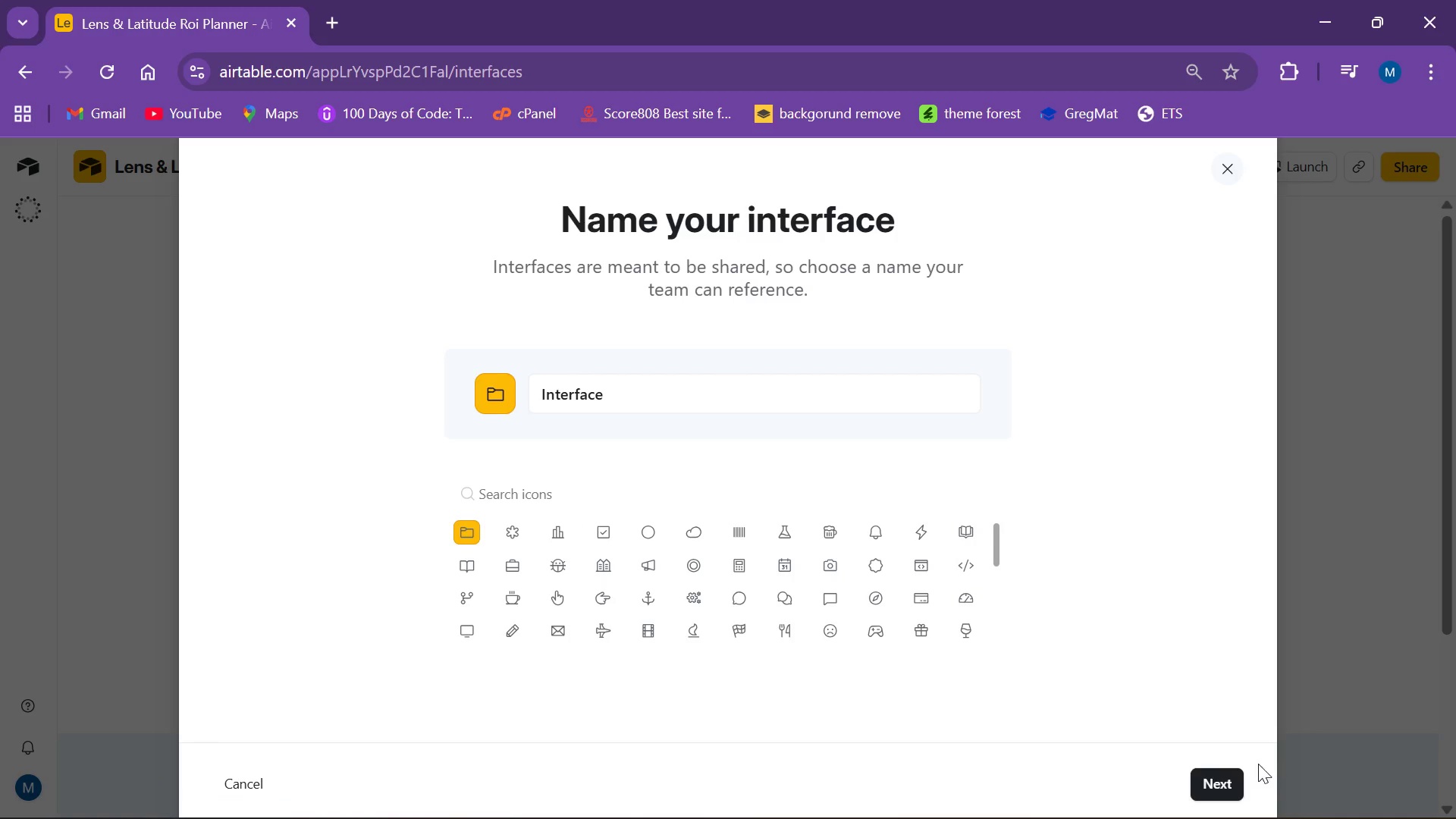 
left_click([1227, 789])
 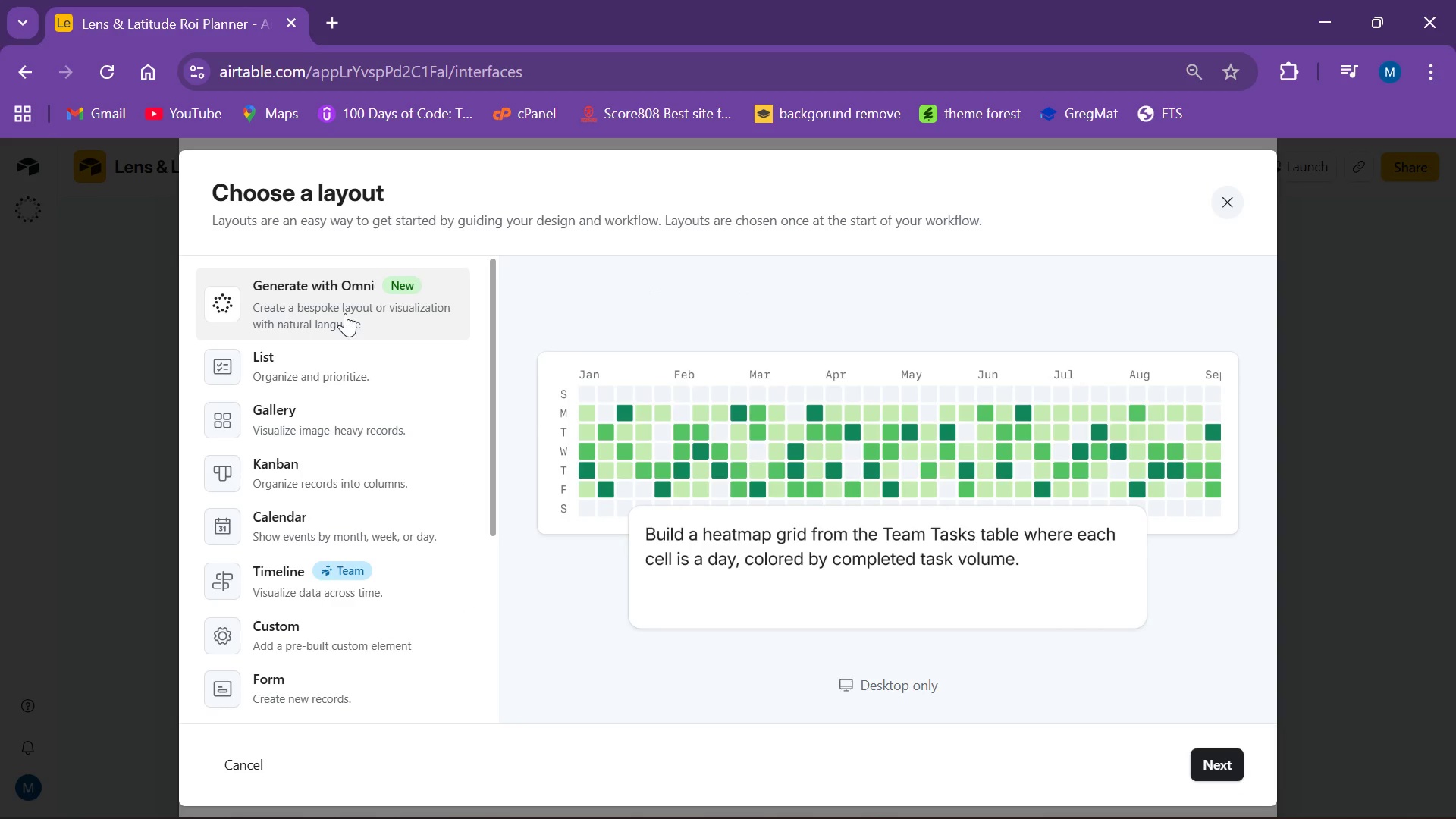 
scroll: coordinate [330, 396], scroll_direction: down, amount: 4.0
 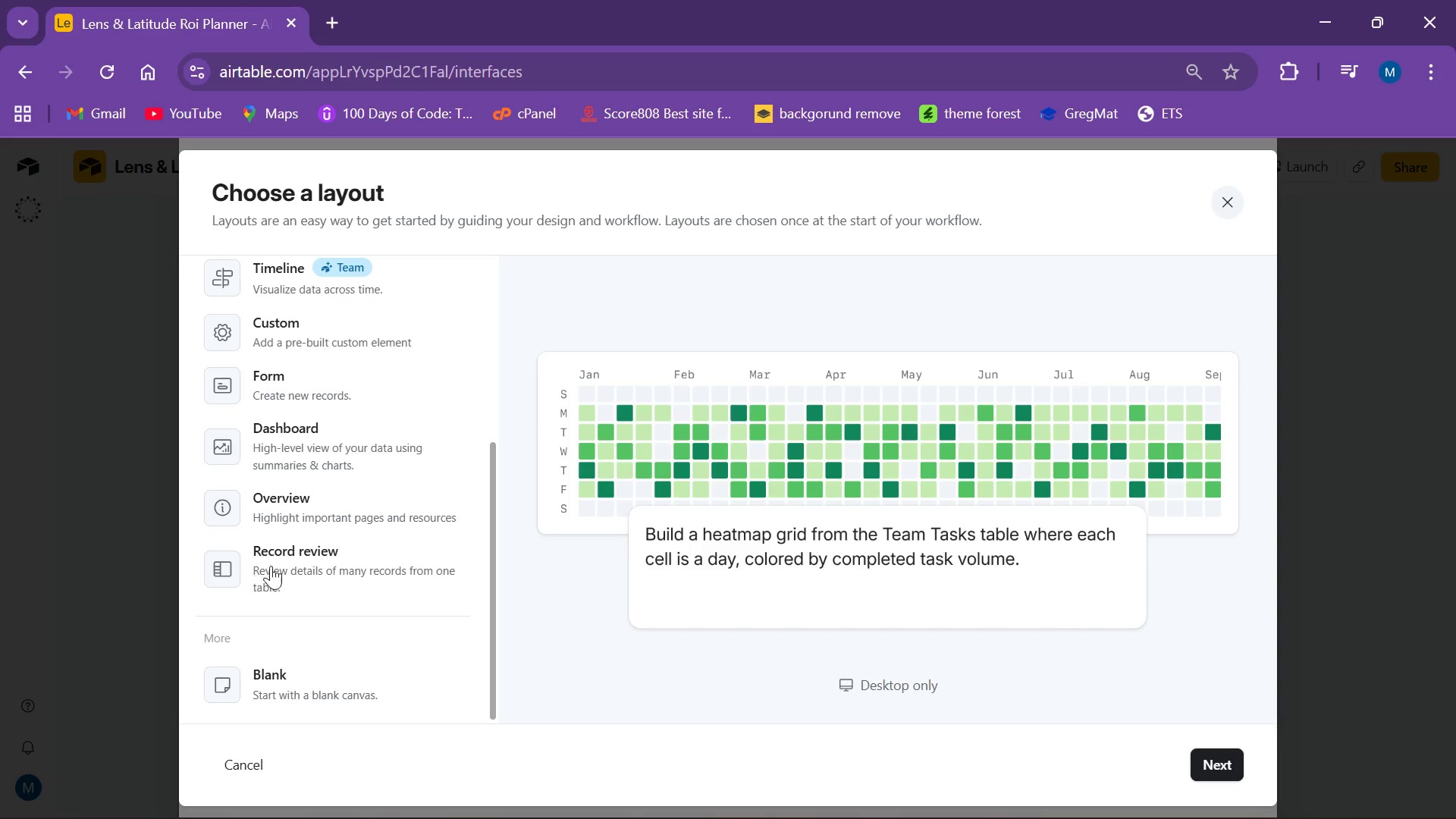 
left_click([300, 559])
 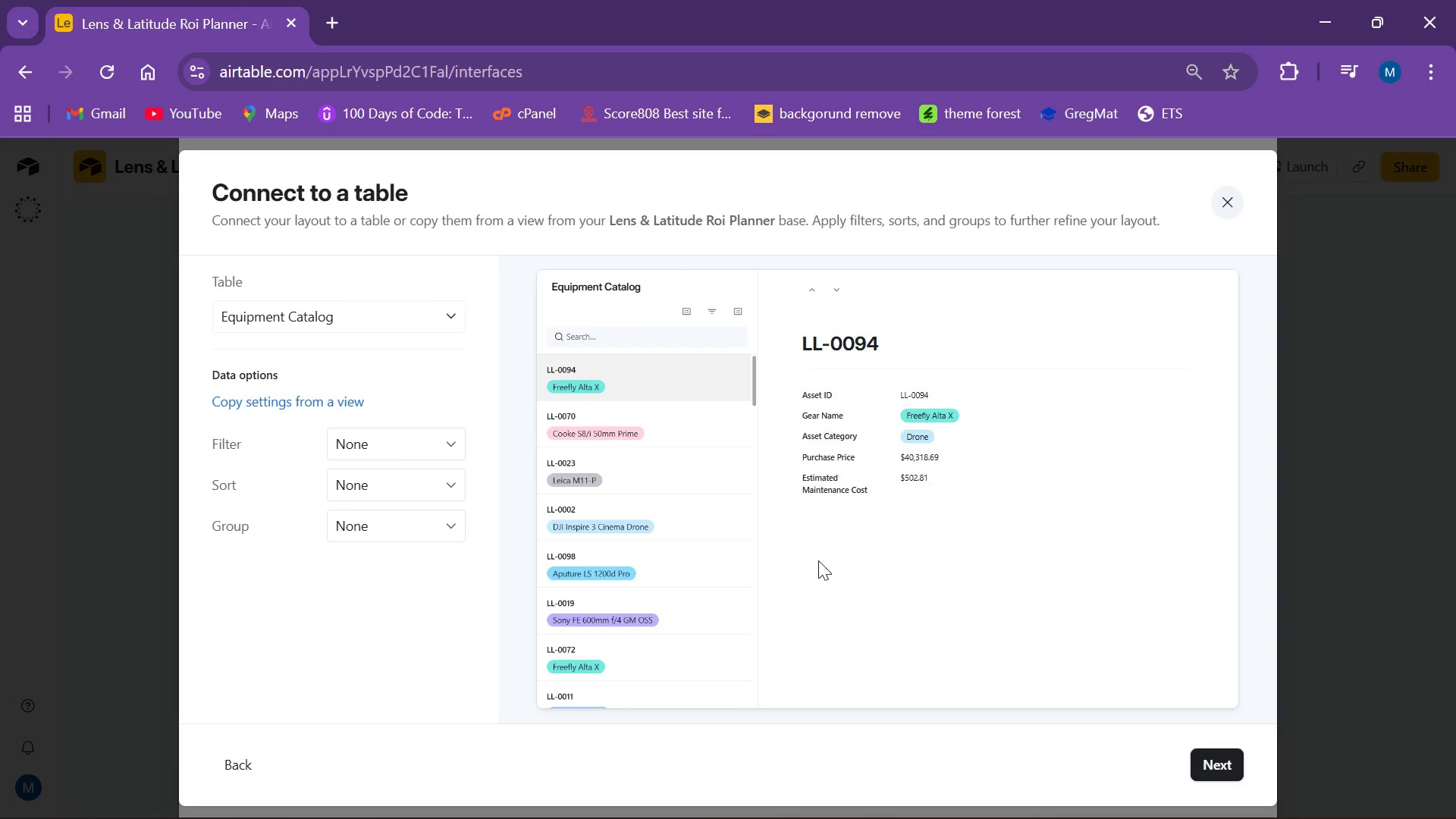 
wait(26.17)
 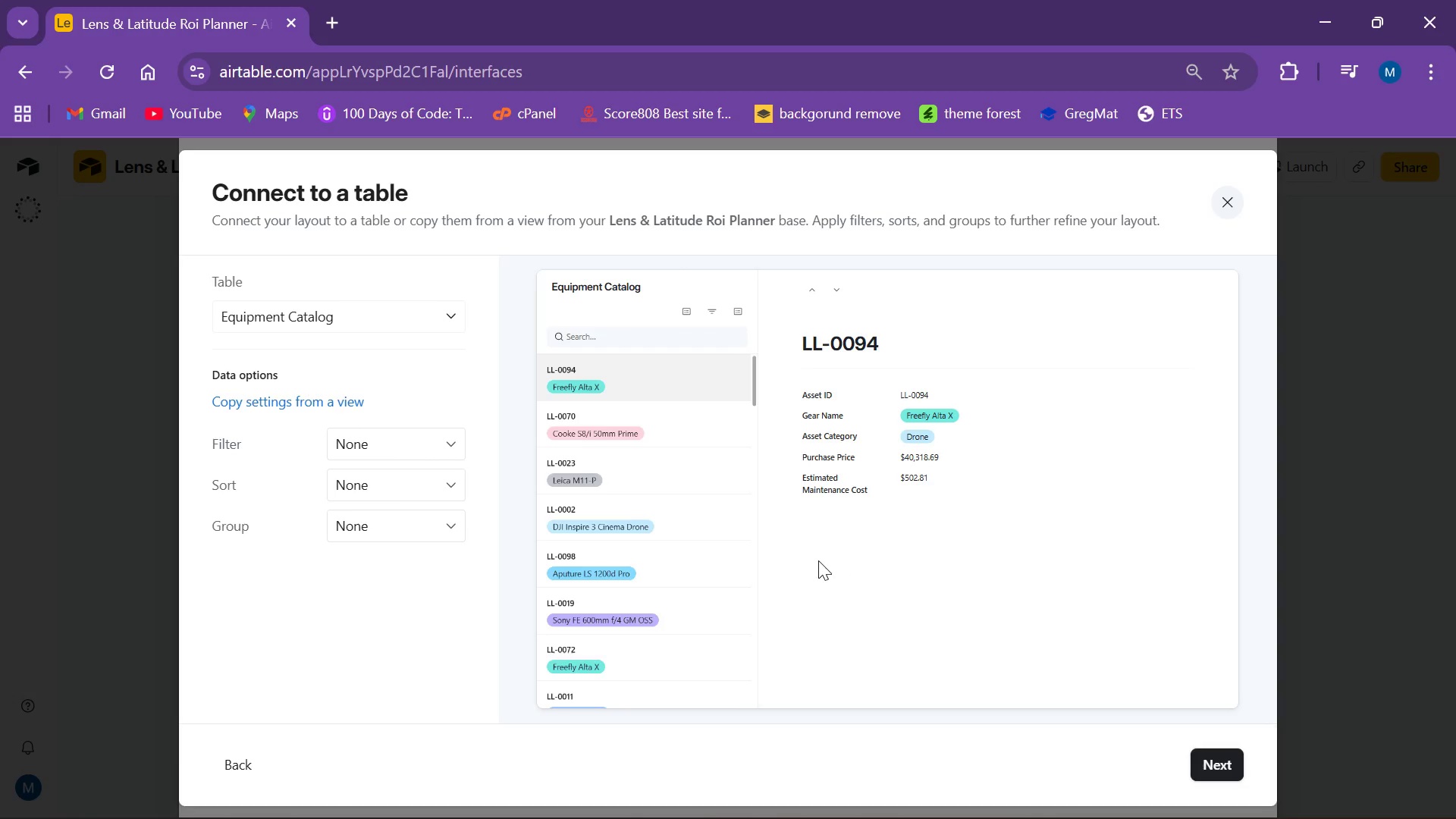 
left_click([389, 322])
 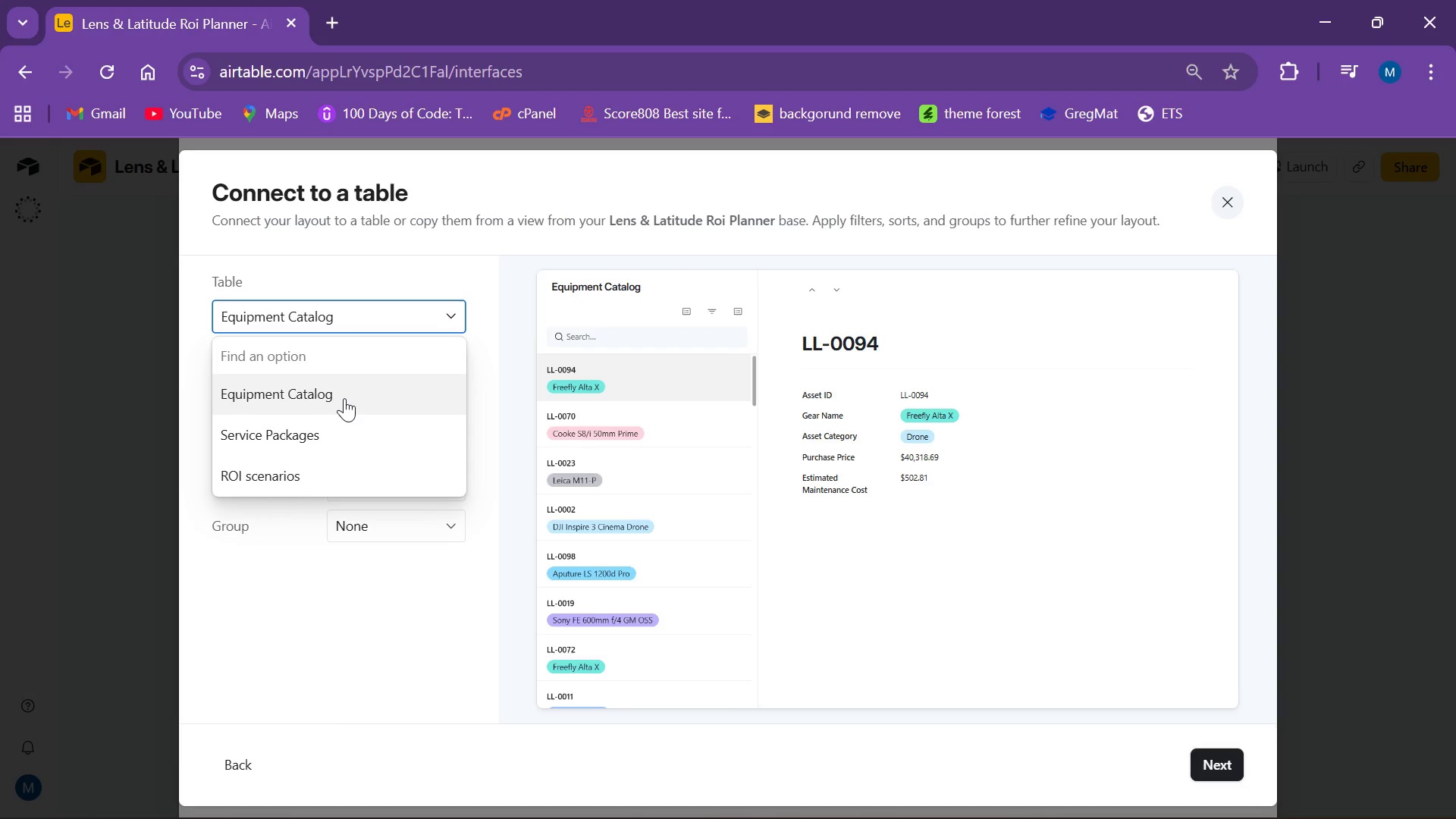 
wait(5.92)
 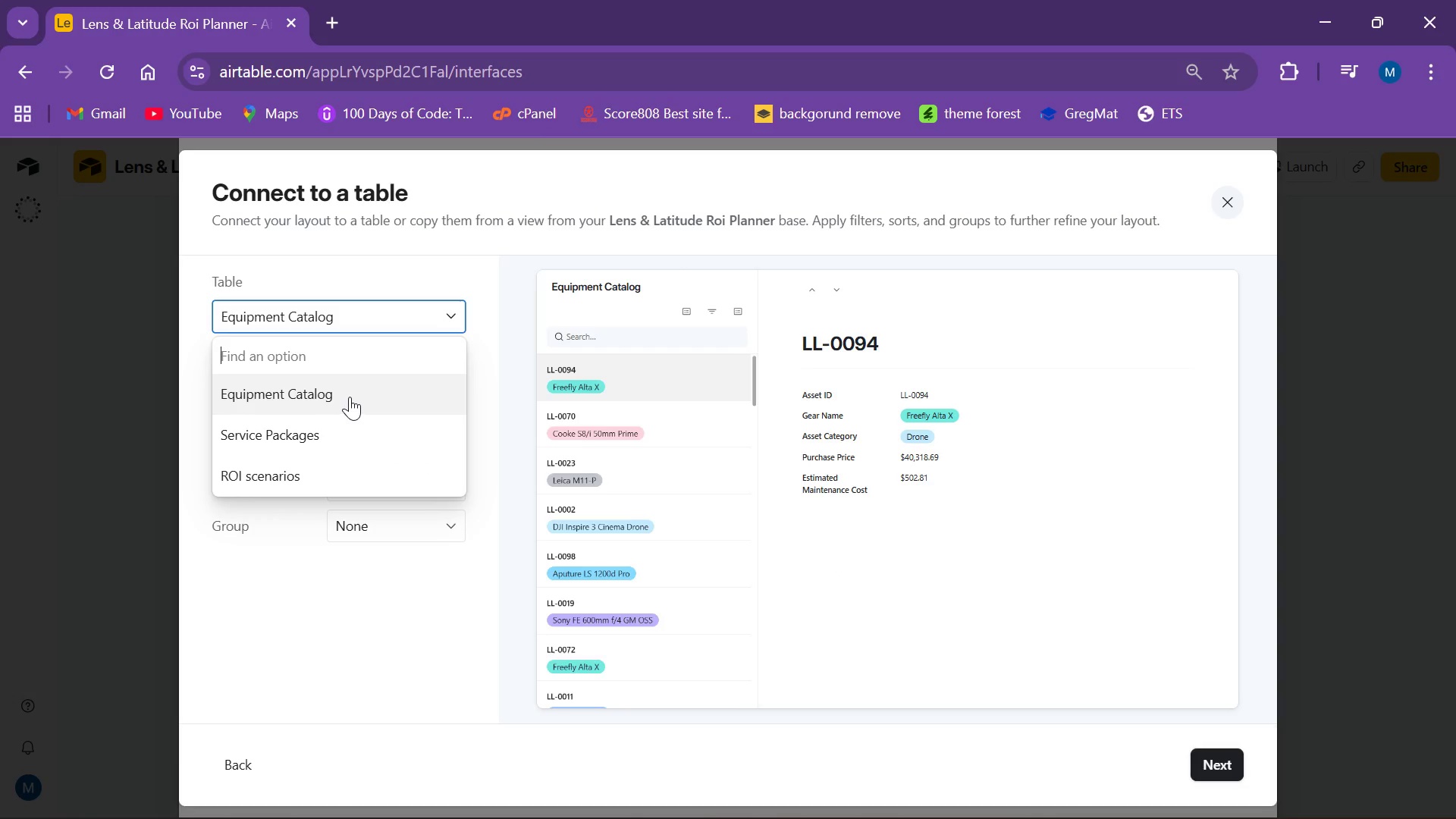 
left_click([284, 463])
 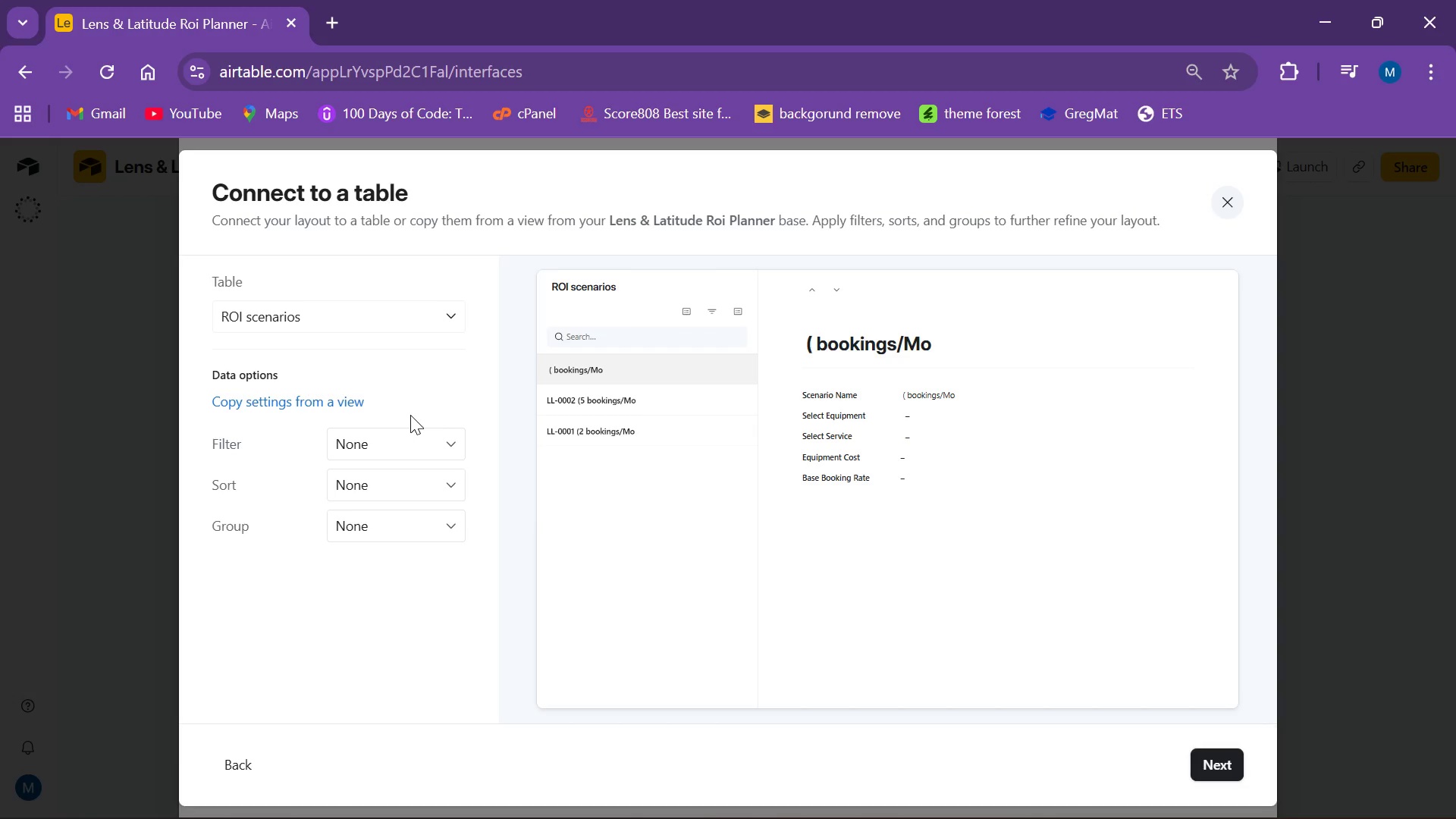 
wait(18.23)
 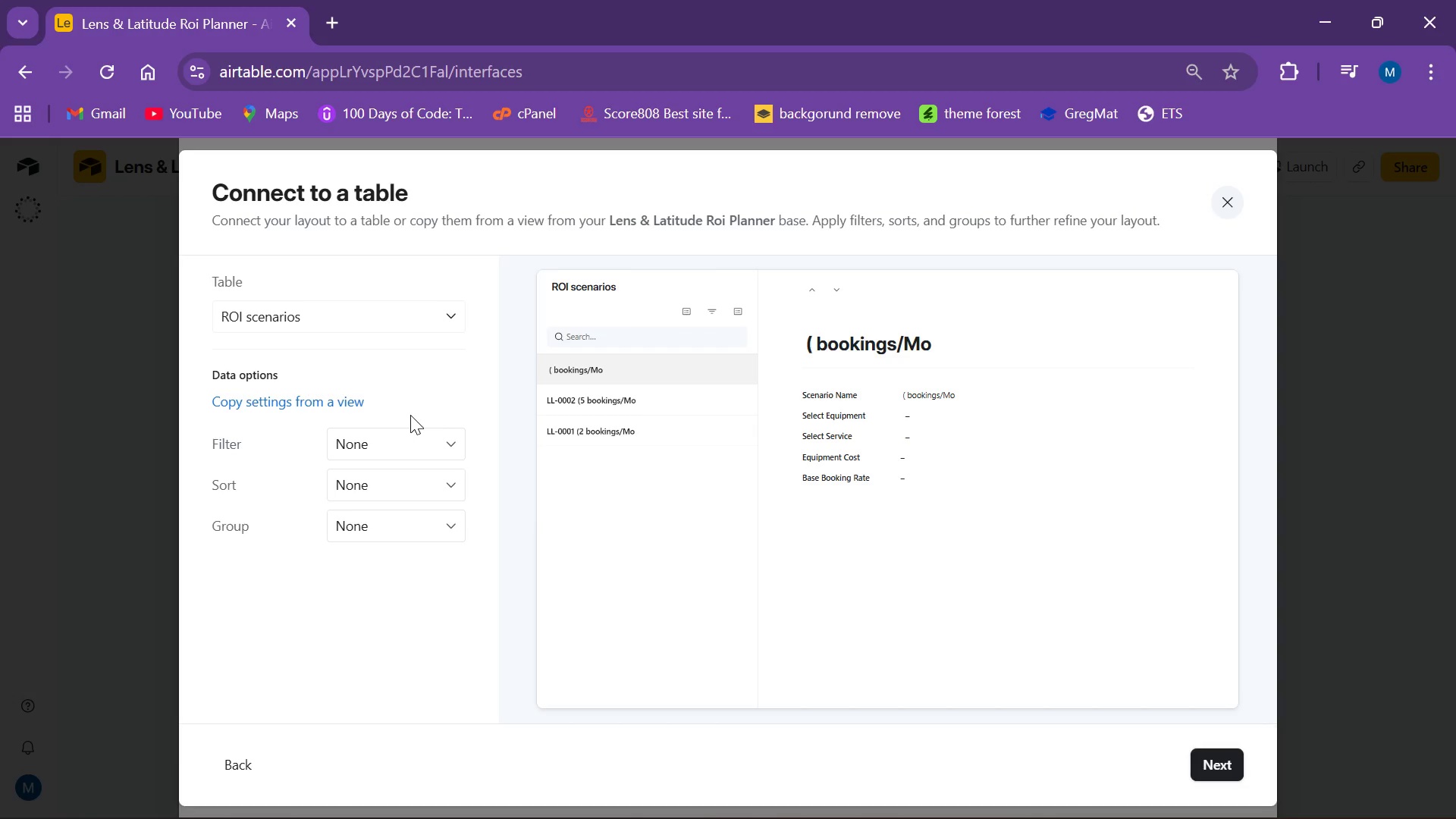 
left_click([442, 439])
 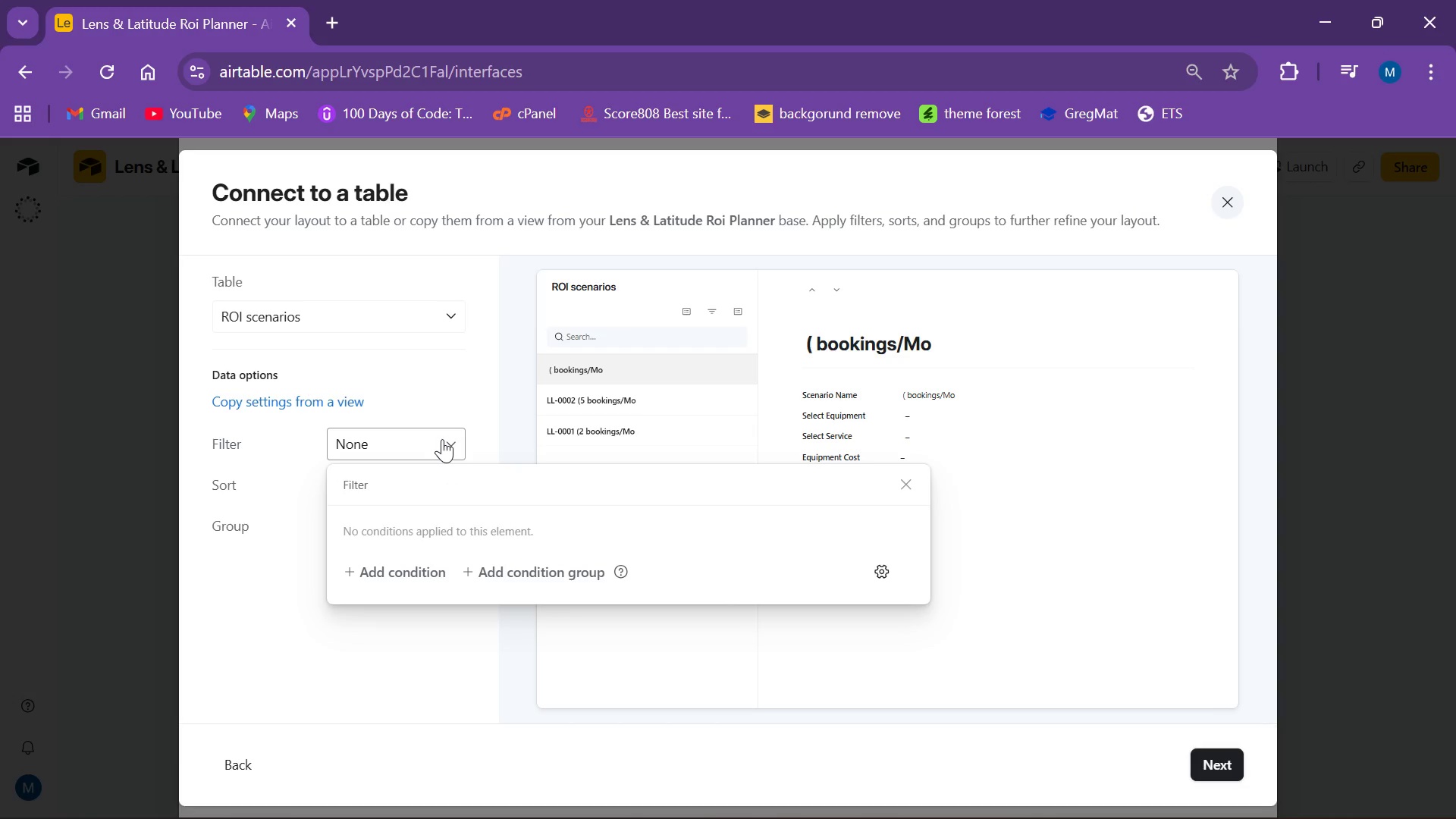 
left_click([442, 439])
 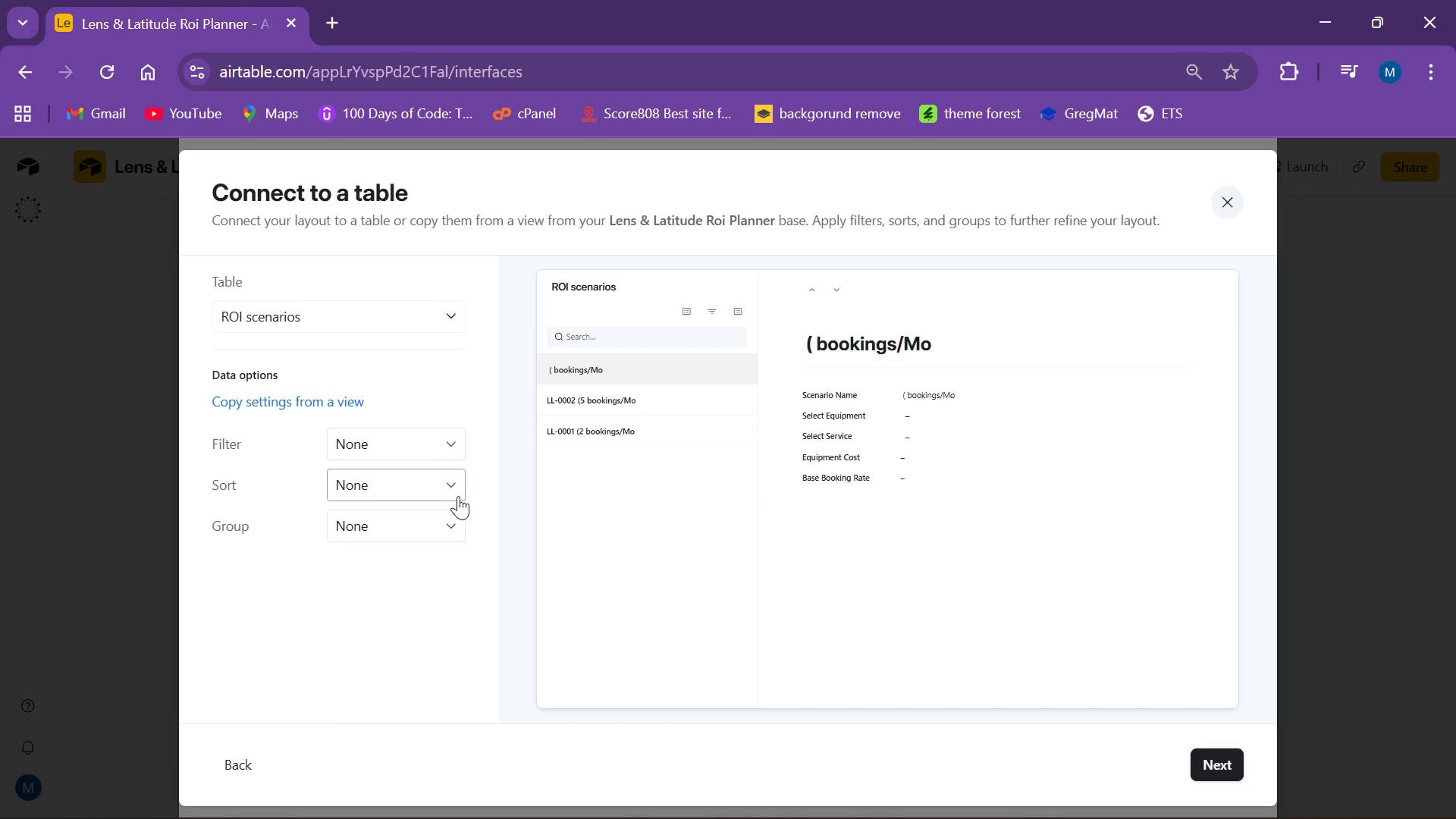 
left_click([455, 494])
 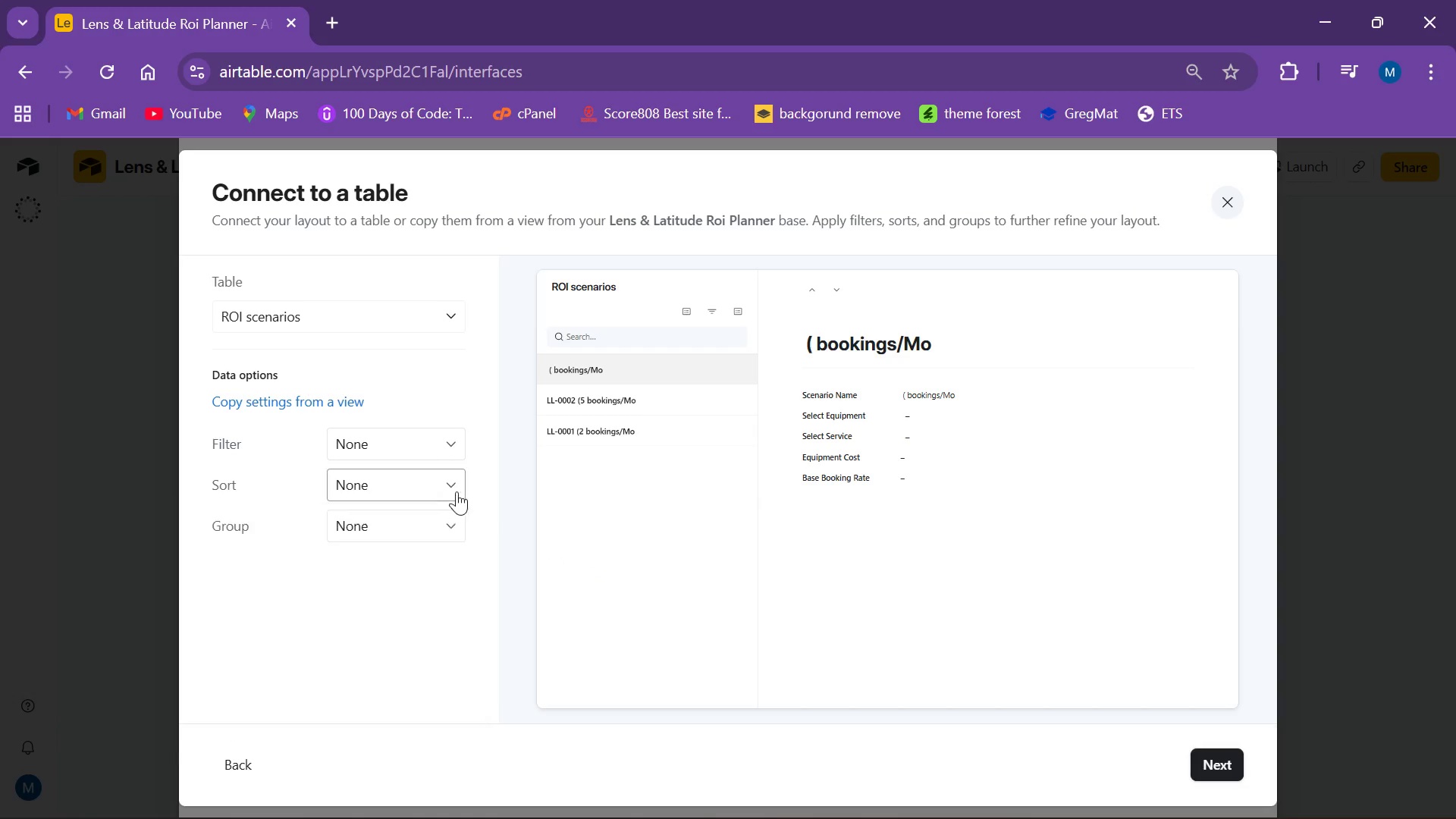 
double_click([447, 524])
 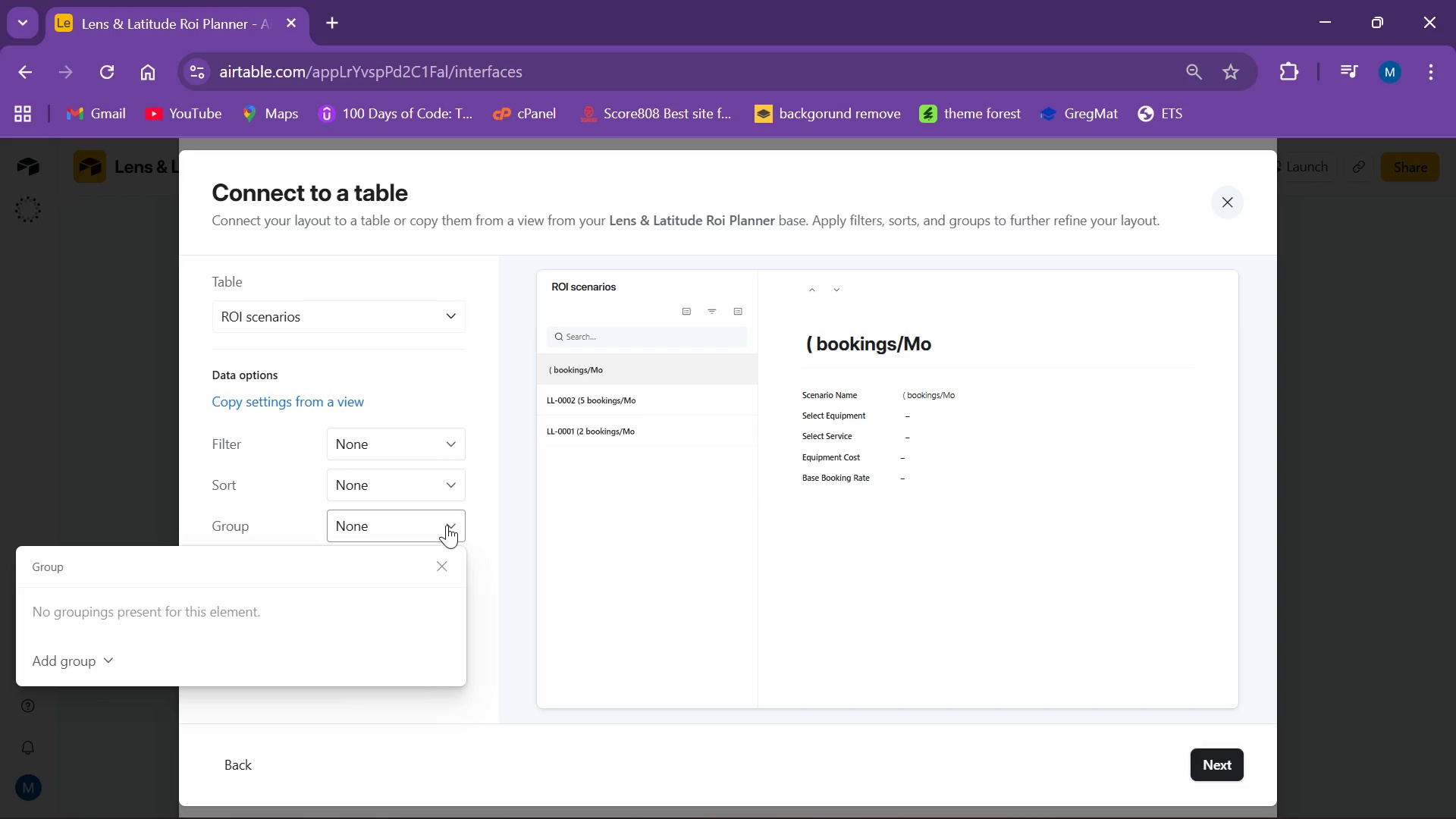 
left_click([448, 522])
 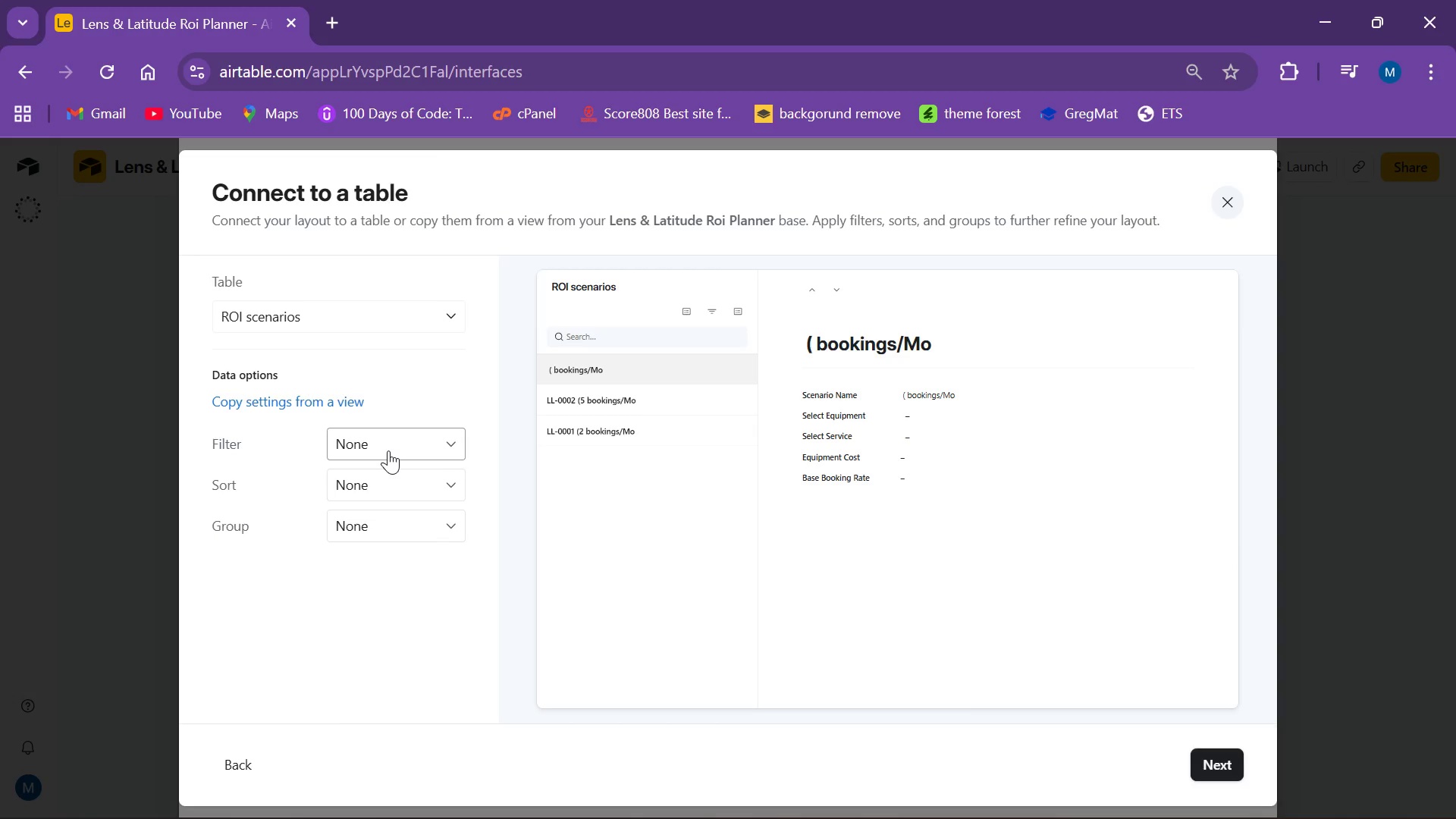 
wait(19.36)
 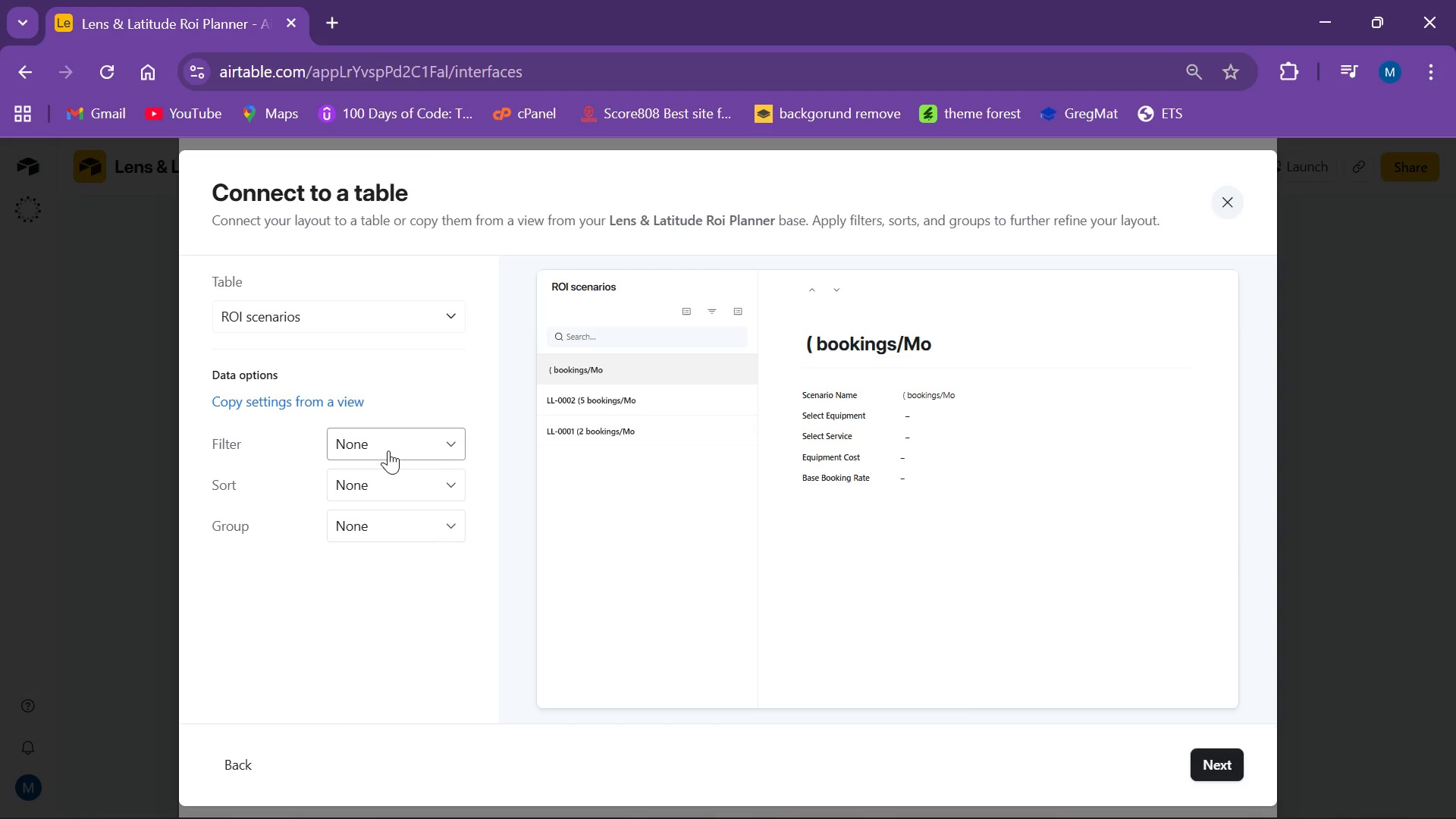 
left_click([1224, 763])
 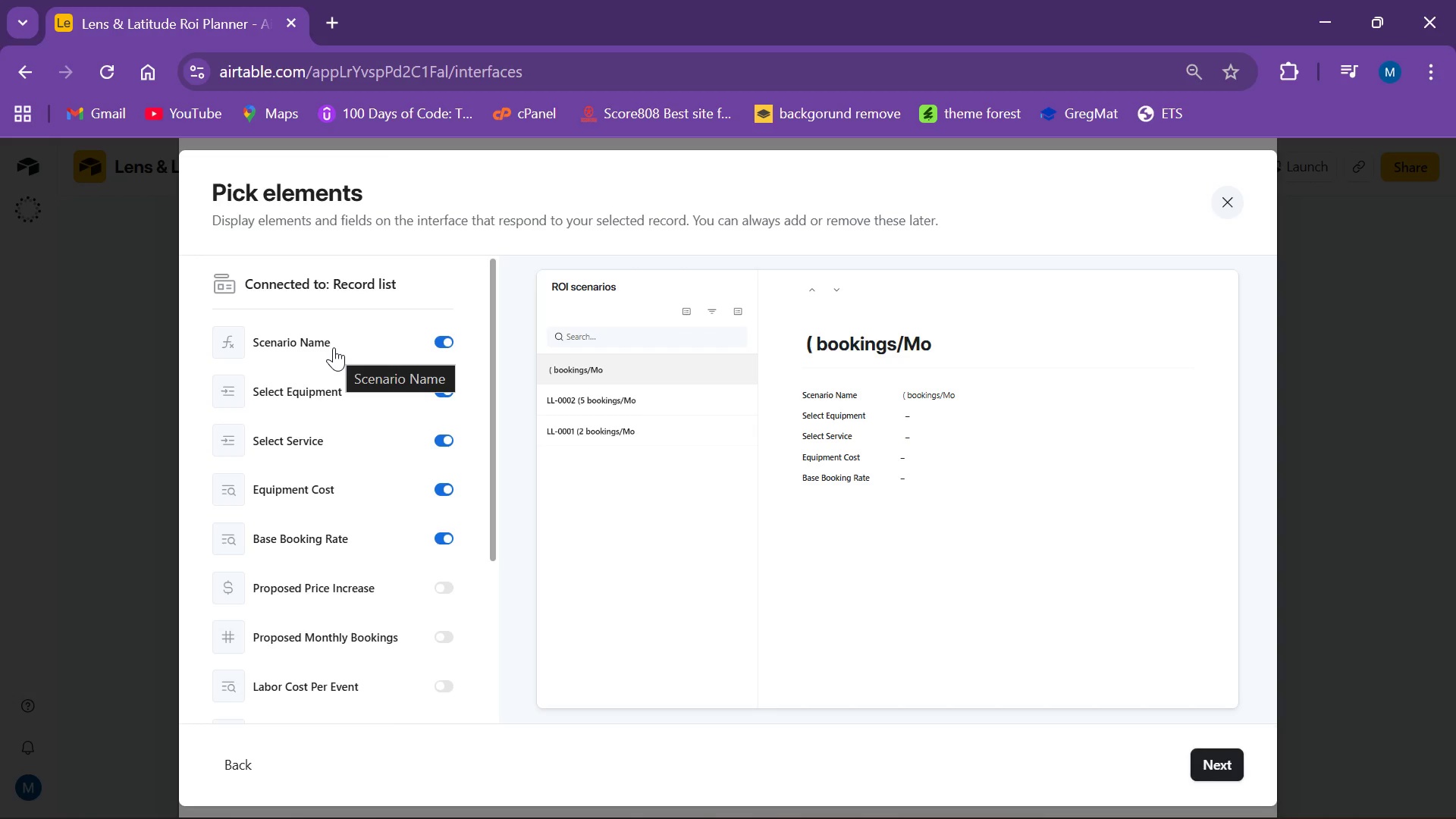 
wait(15.94)
 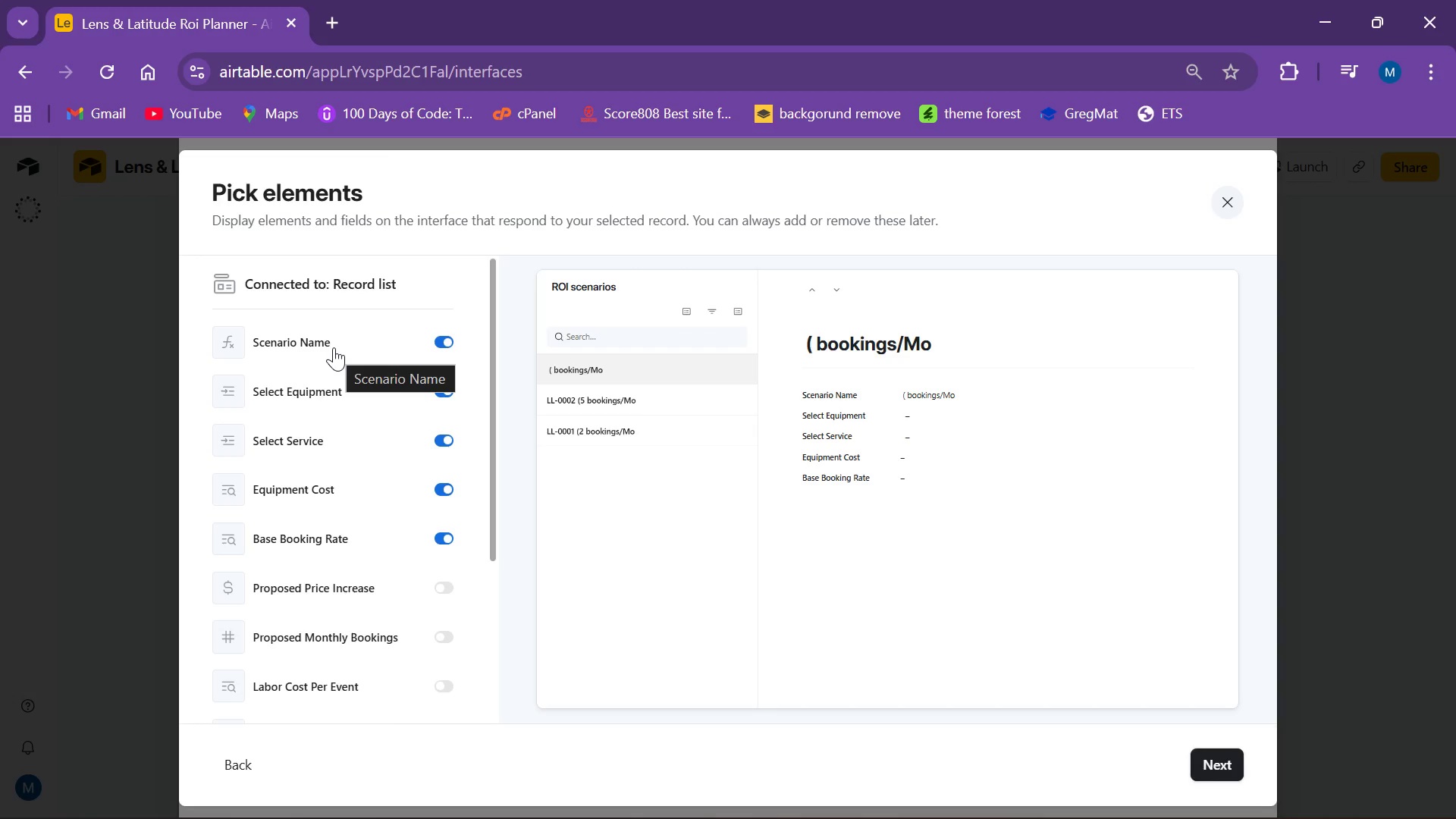 
scroll: coordinate [369, 515], scroll_direction: down, amount: 6.0
 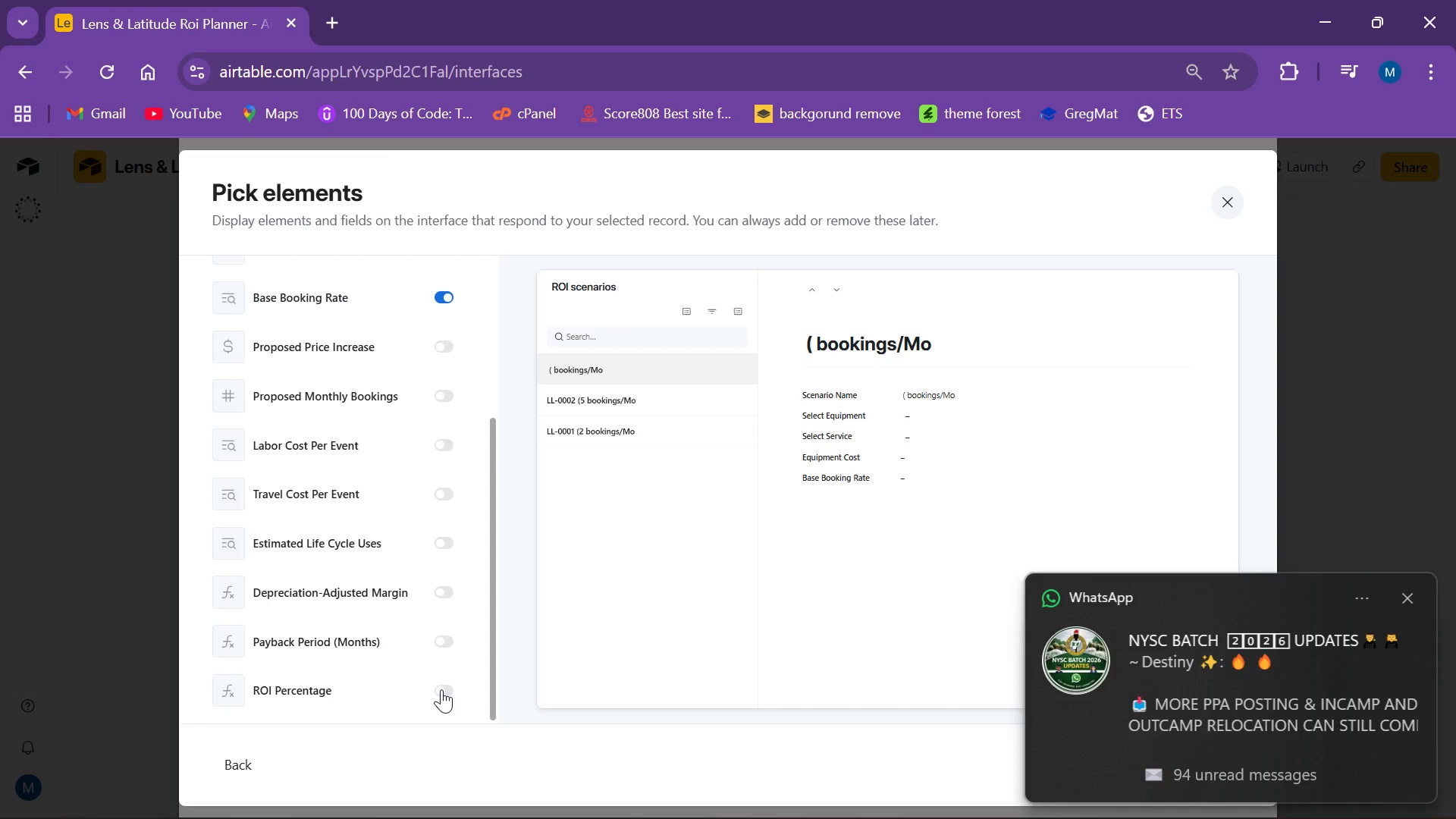 
left_click([441, 689])
 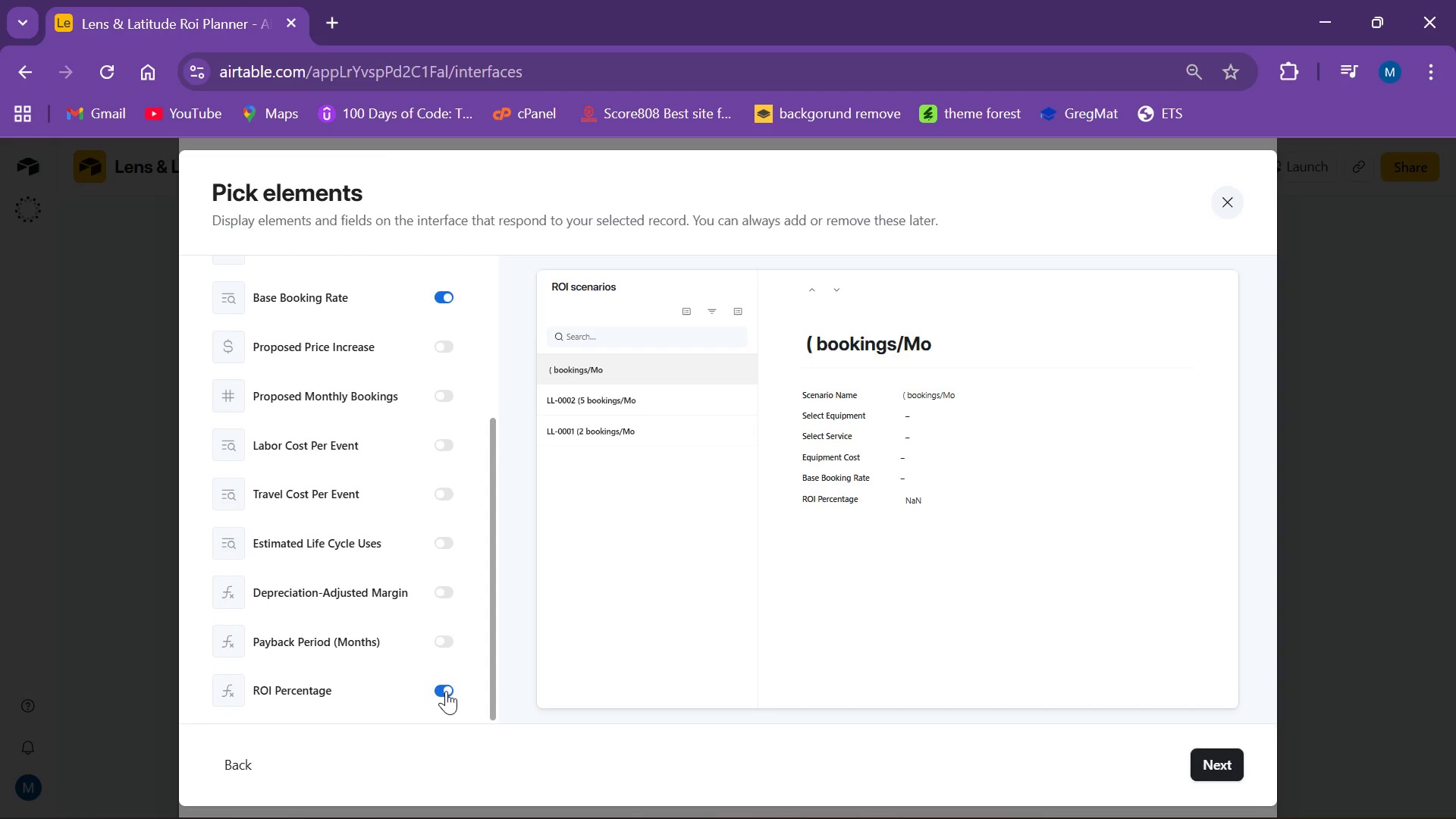 
wait(16.69)
 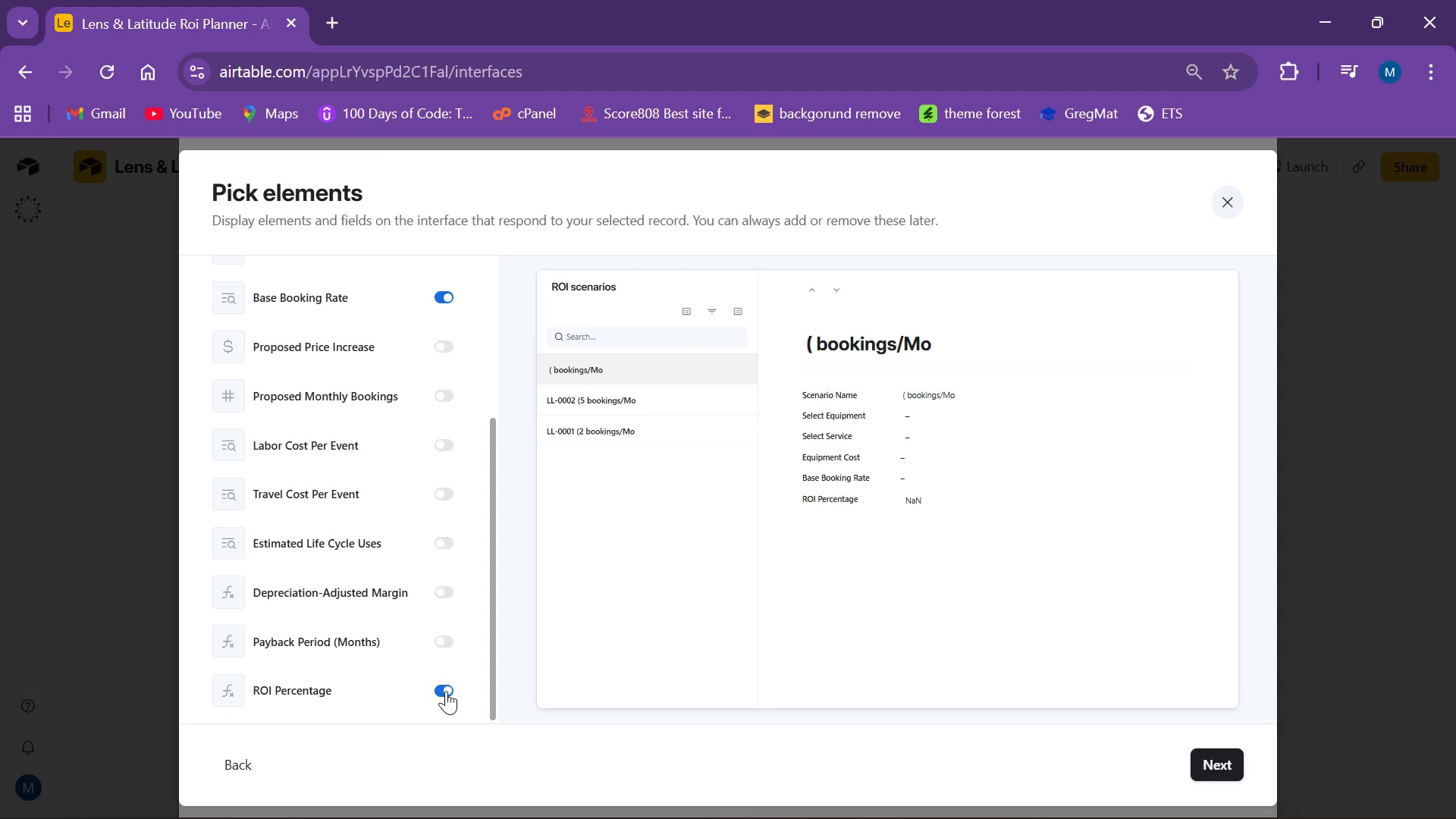 
left_click_drag(start_coordinate=[247, 685], to_coordinate=[265, 552])
 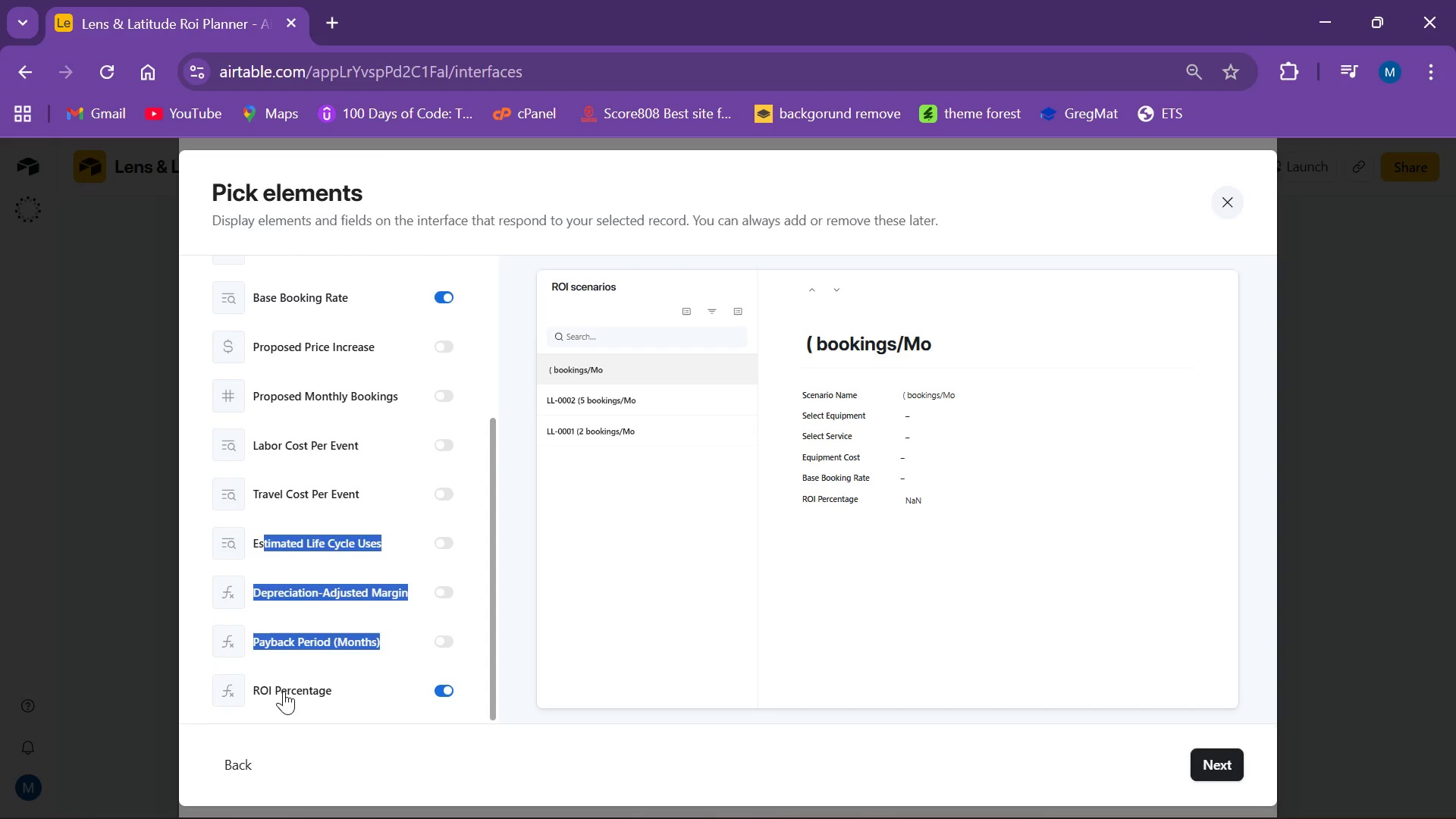 
left_click([284, 691])
 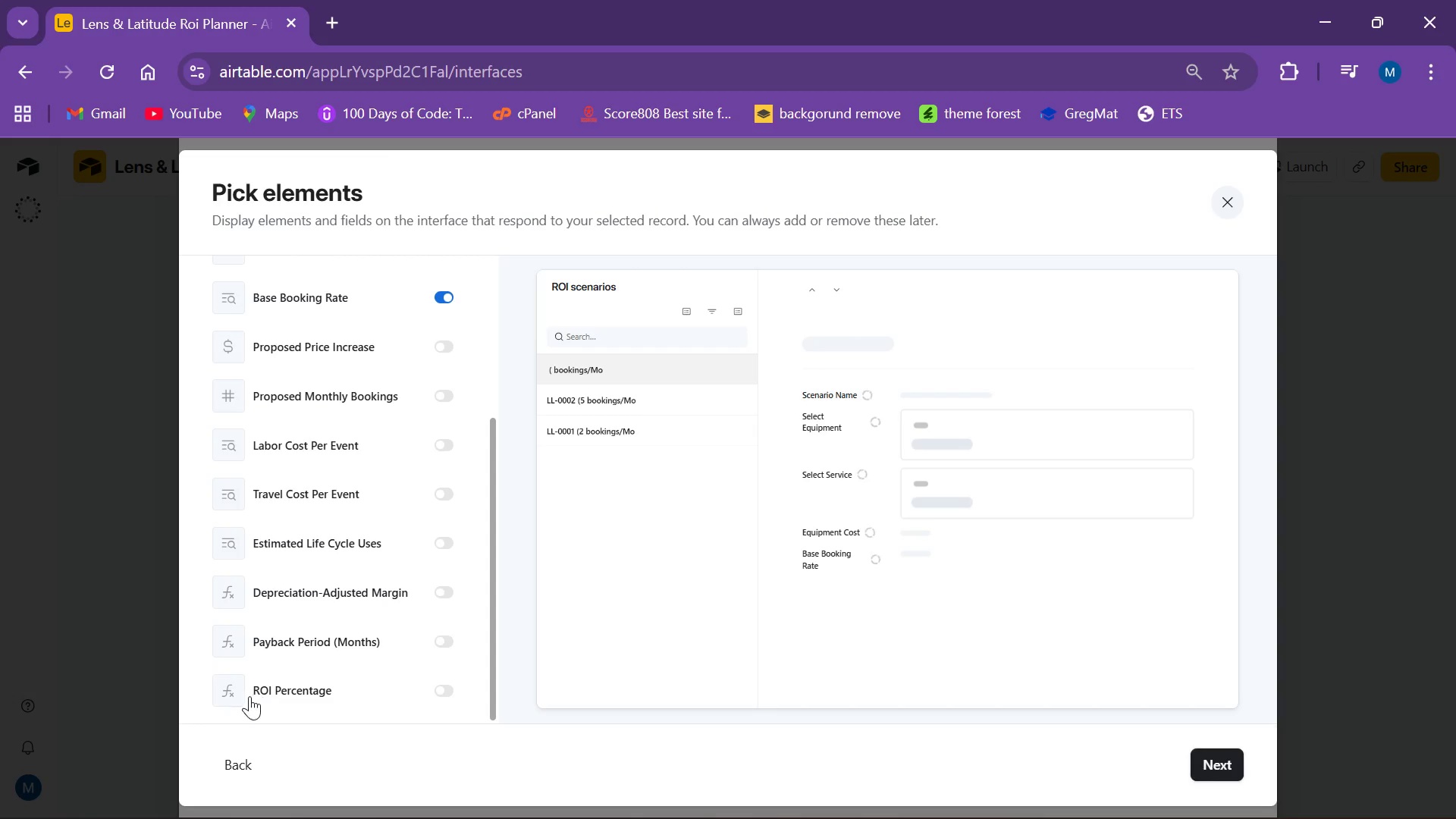 
left_click([263, 690])
 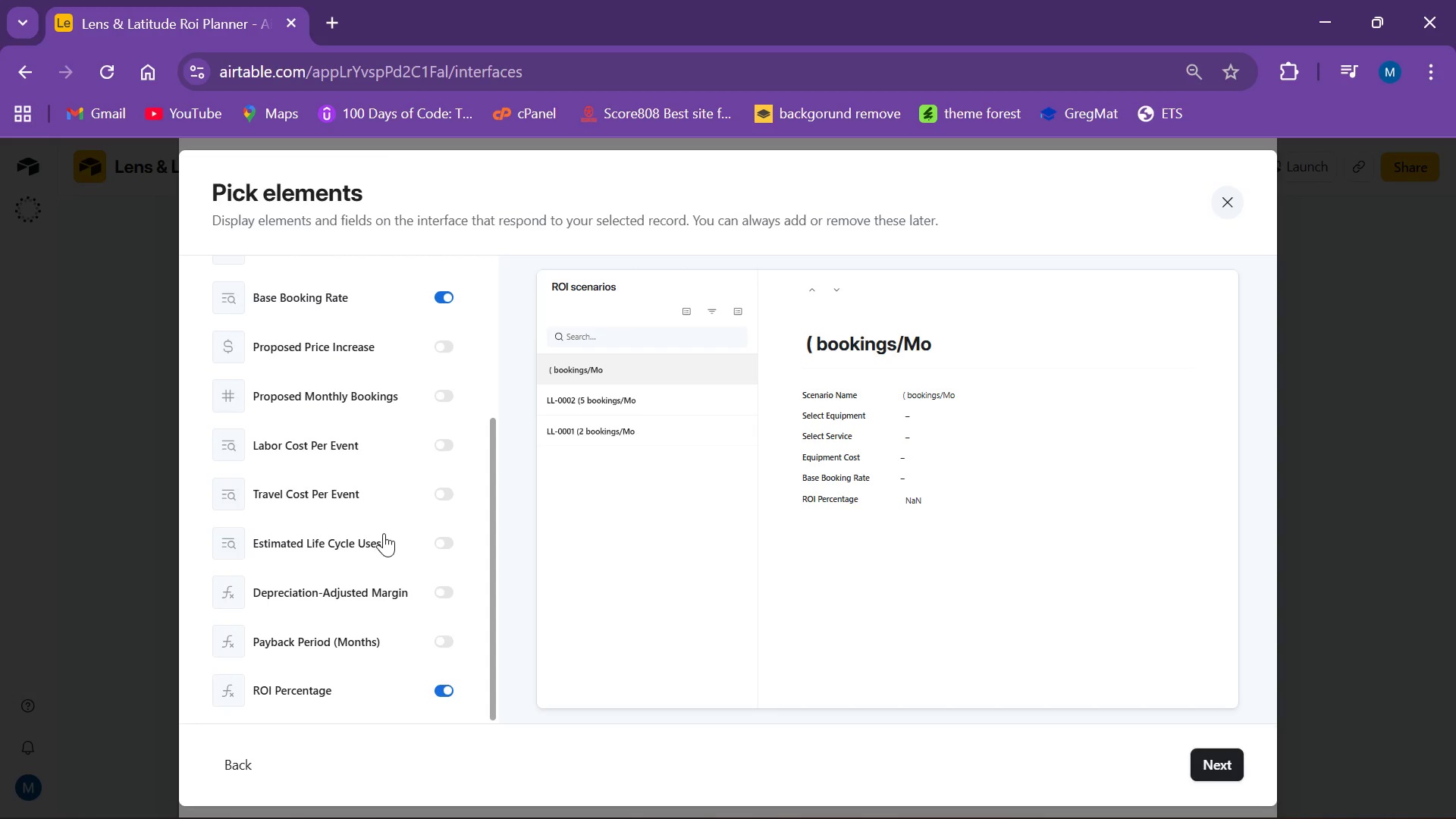 
scroll: coordinate [384, 531], scroll_direction: up, amount: 3.0
 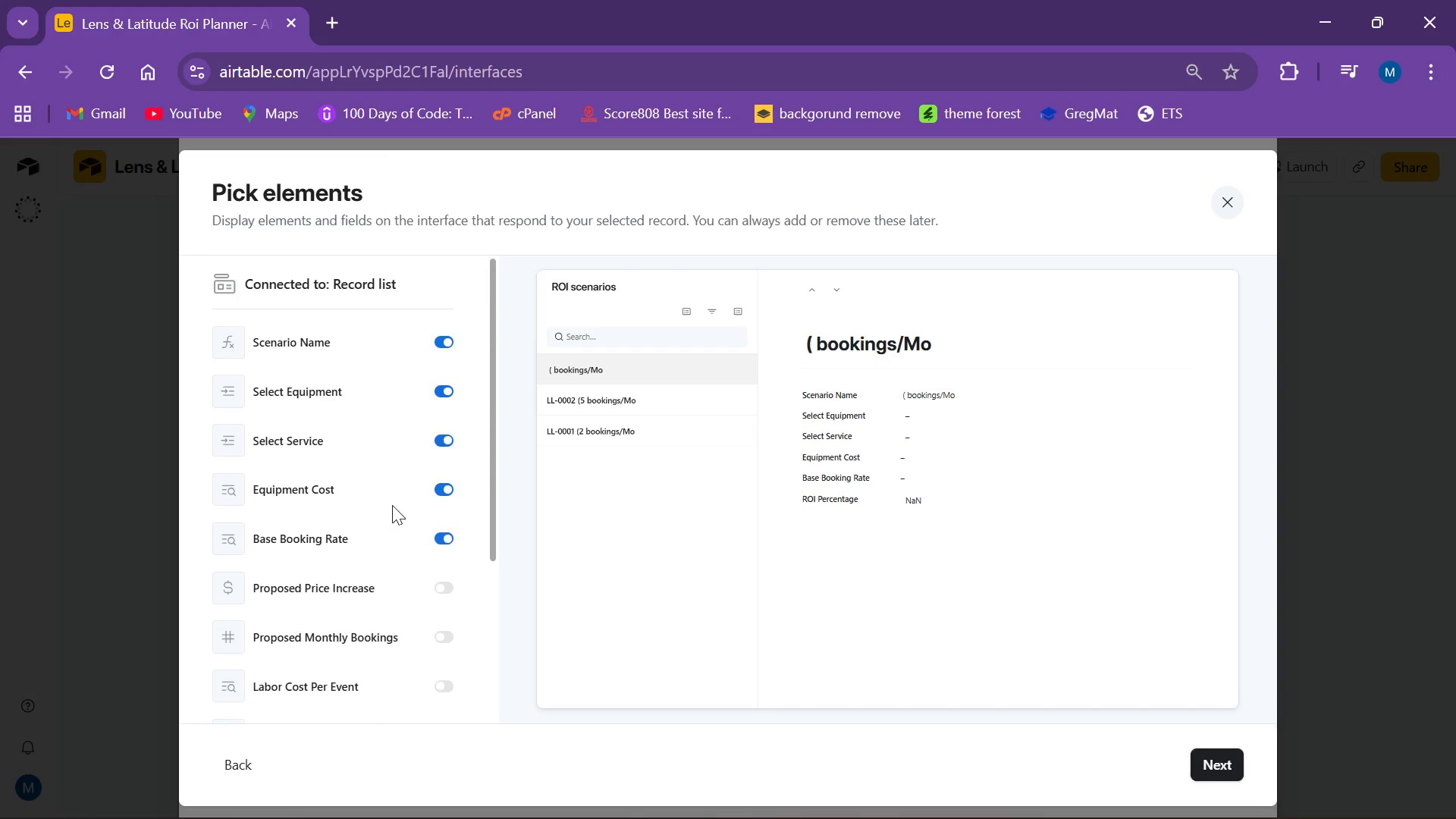 
left_click_drag(start_coordinate=[224, 690], to_coordinate=[256, 709])
 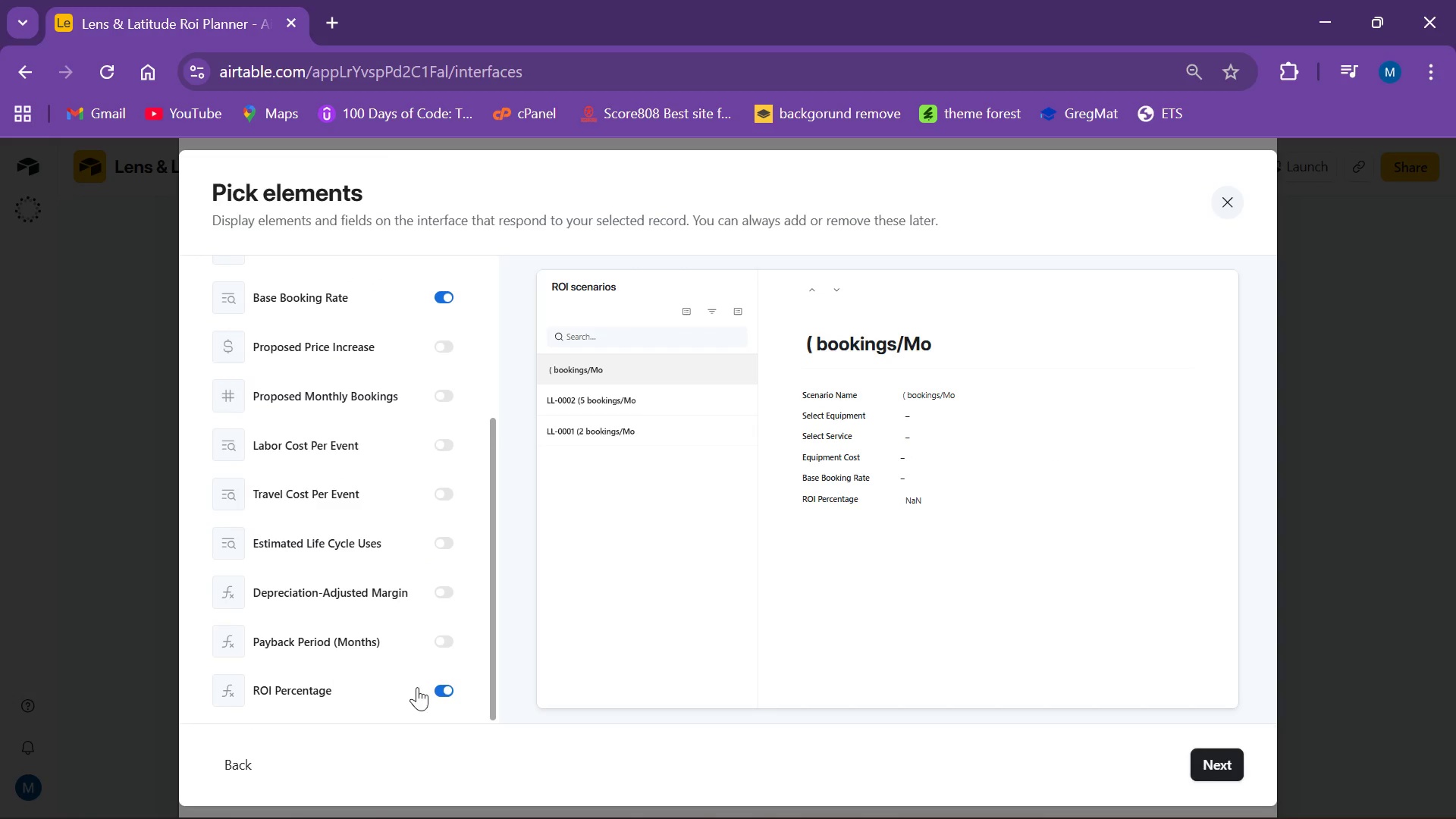 
scroll: coordinate [288, 667], scroll_direction: down, amount: 6.0
 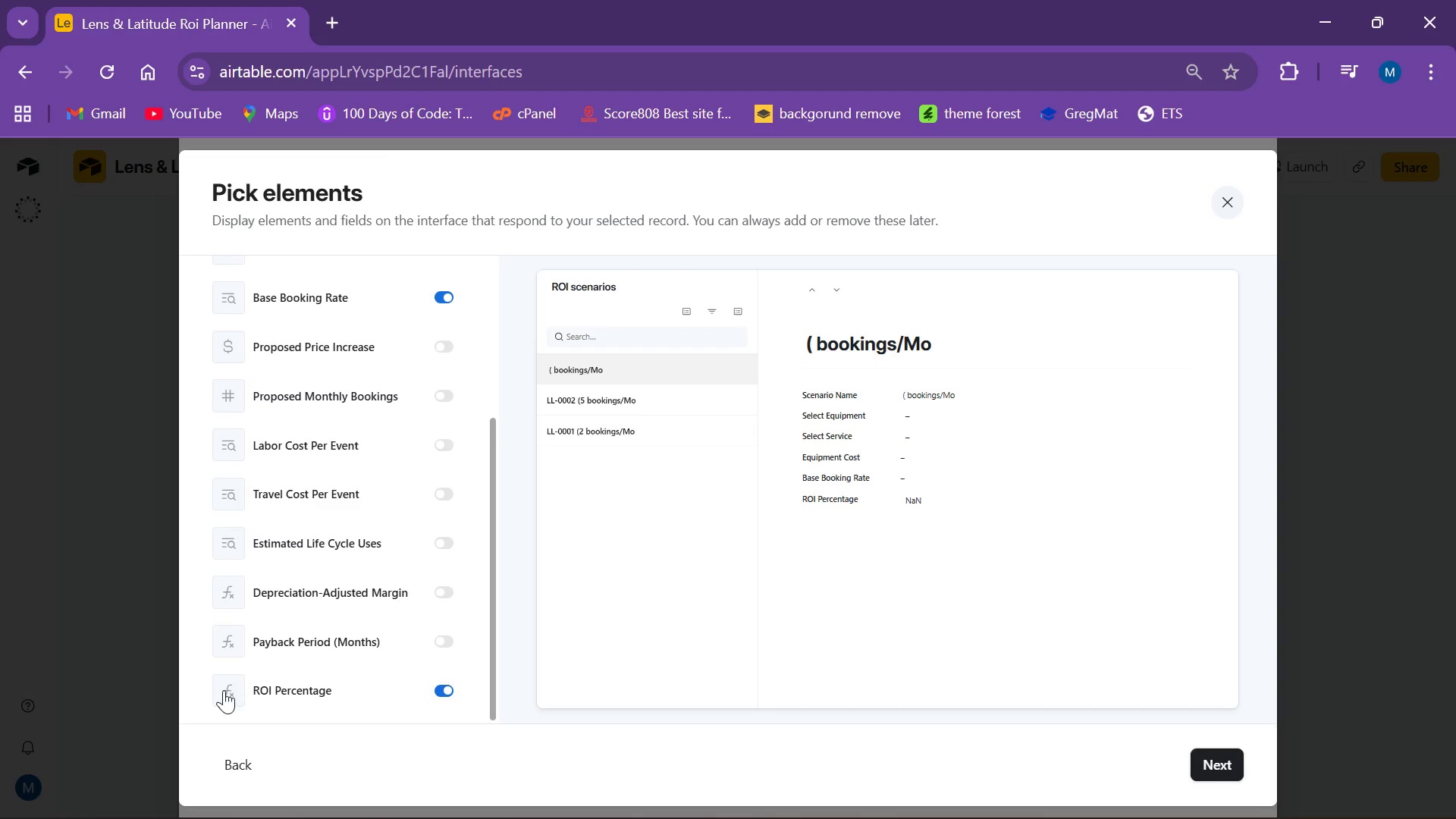 
mouse_move([422, 681])
 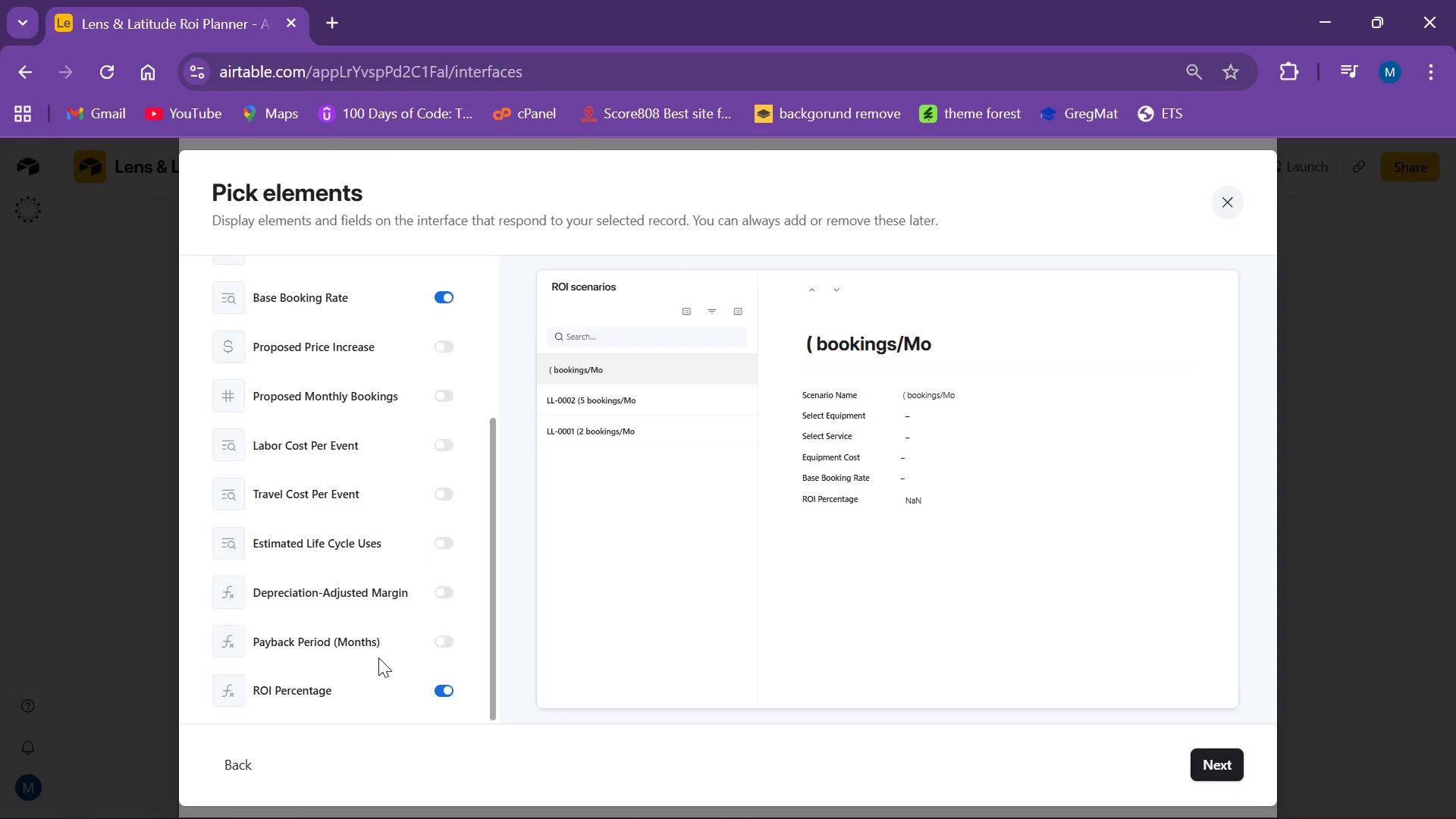 
scroll: coordinate [378, 651], scroll_direction: up, amount: 4.0
 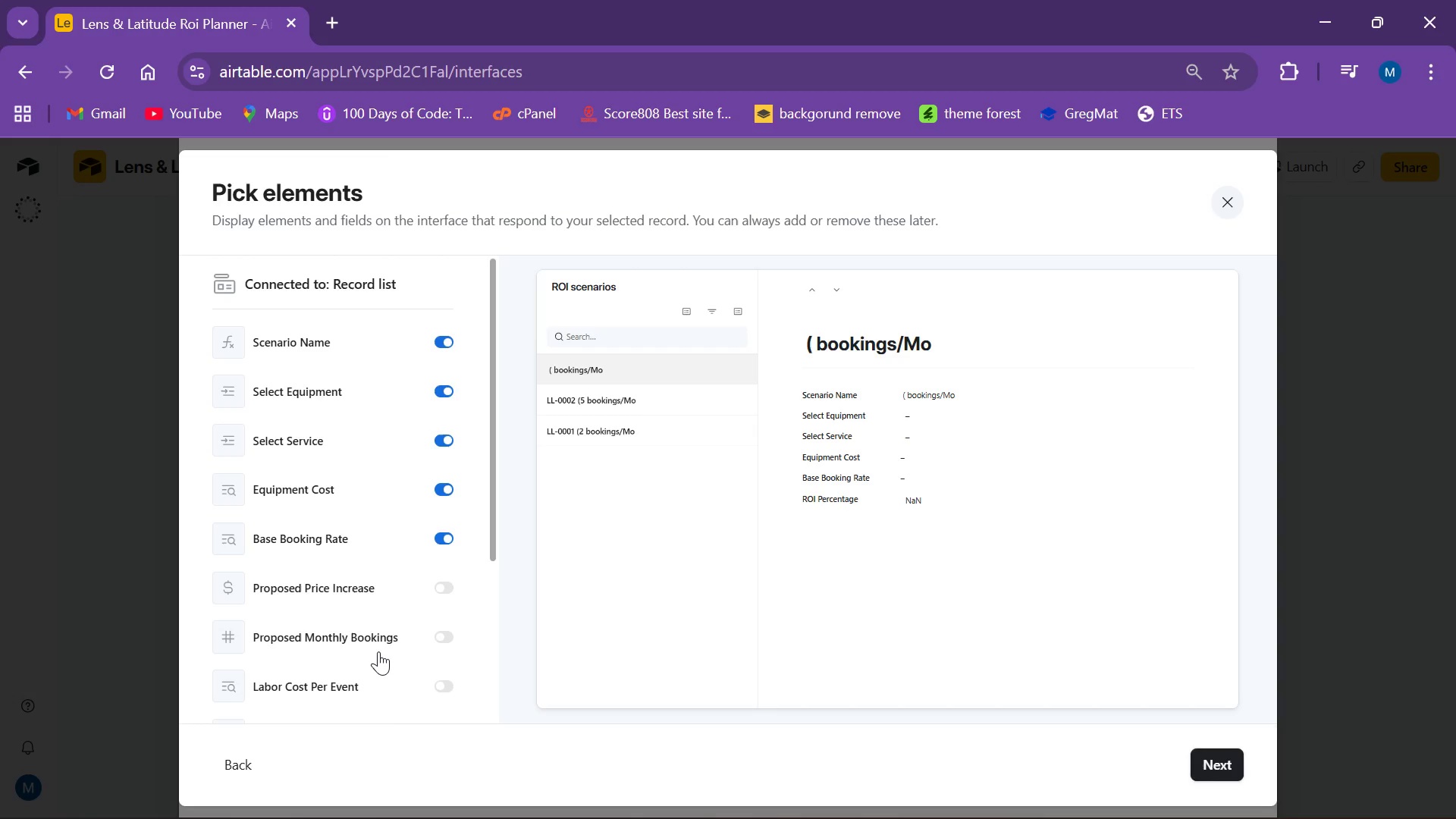 
scroll: coordinate [416, 592], scroll_direction: down, amount: 7.0
 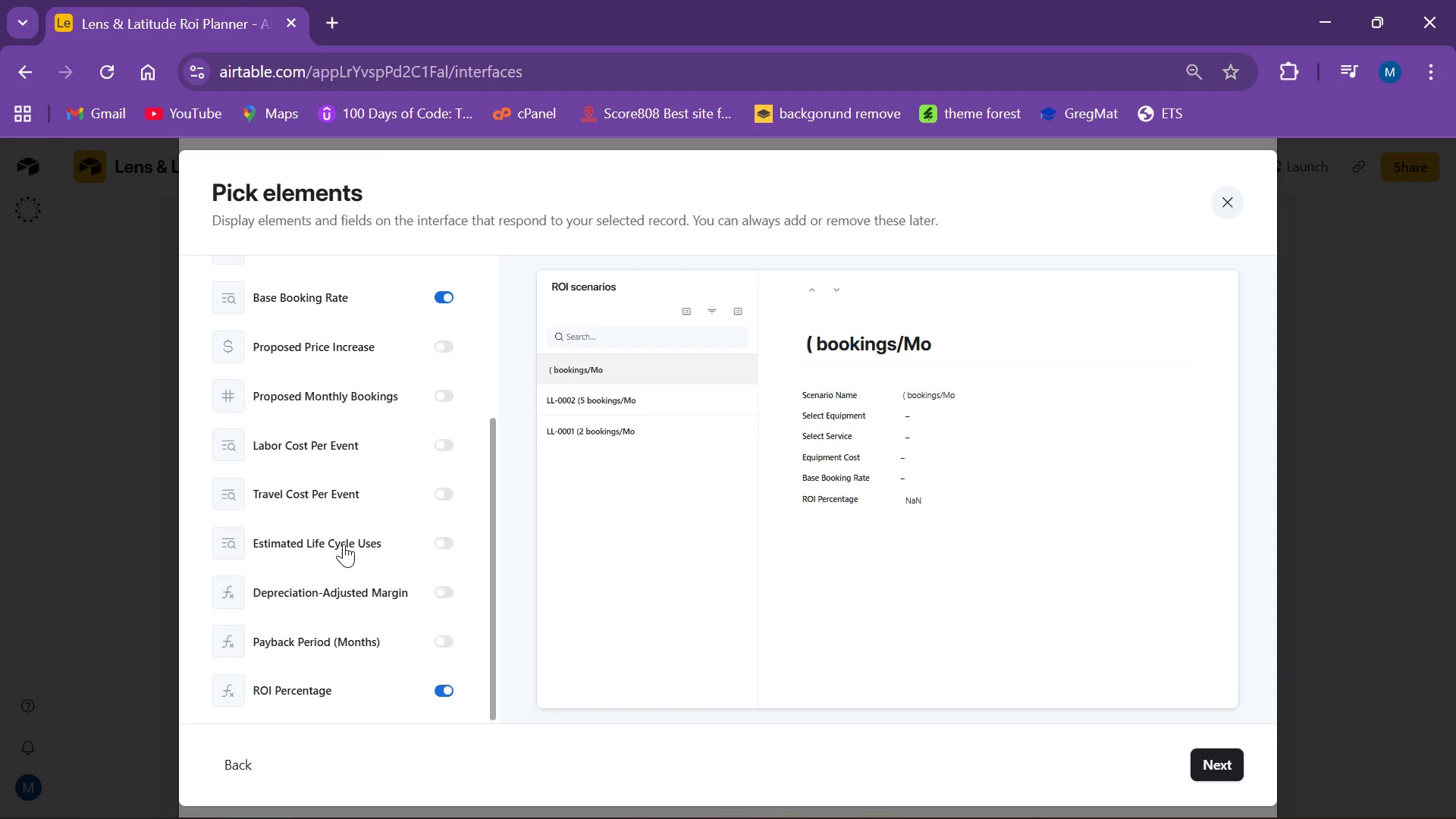 
mouse_move([330, 492])
 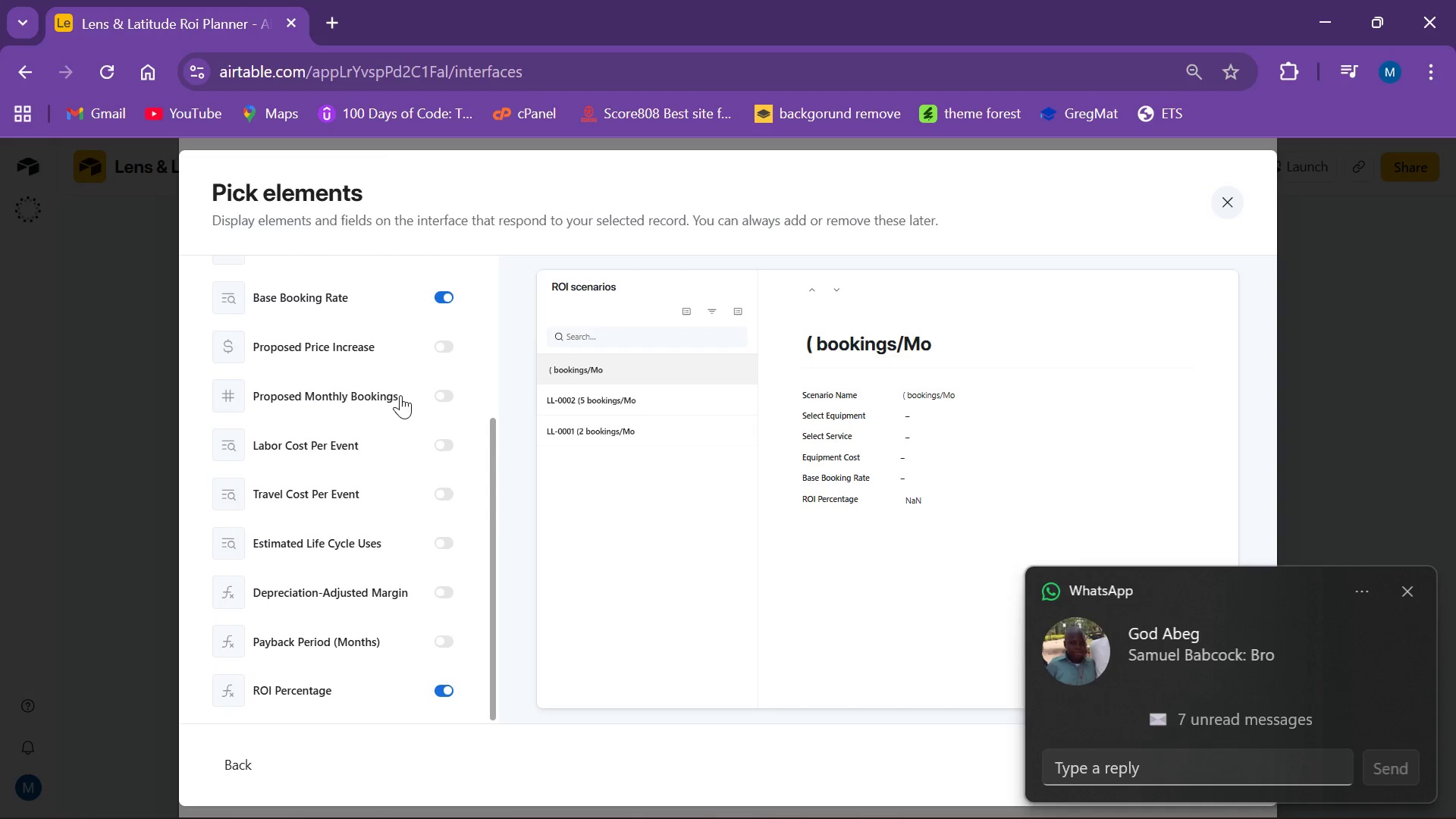 
left_click([434, 393])
 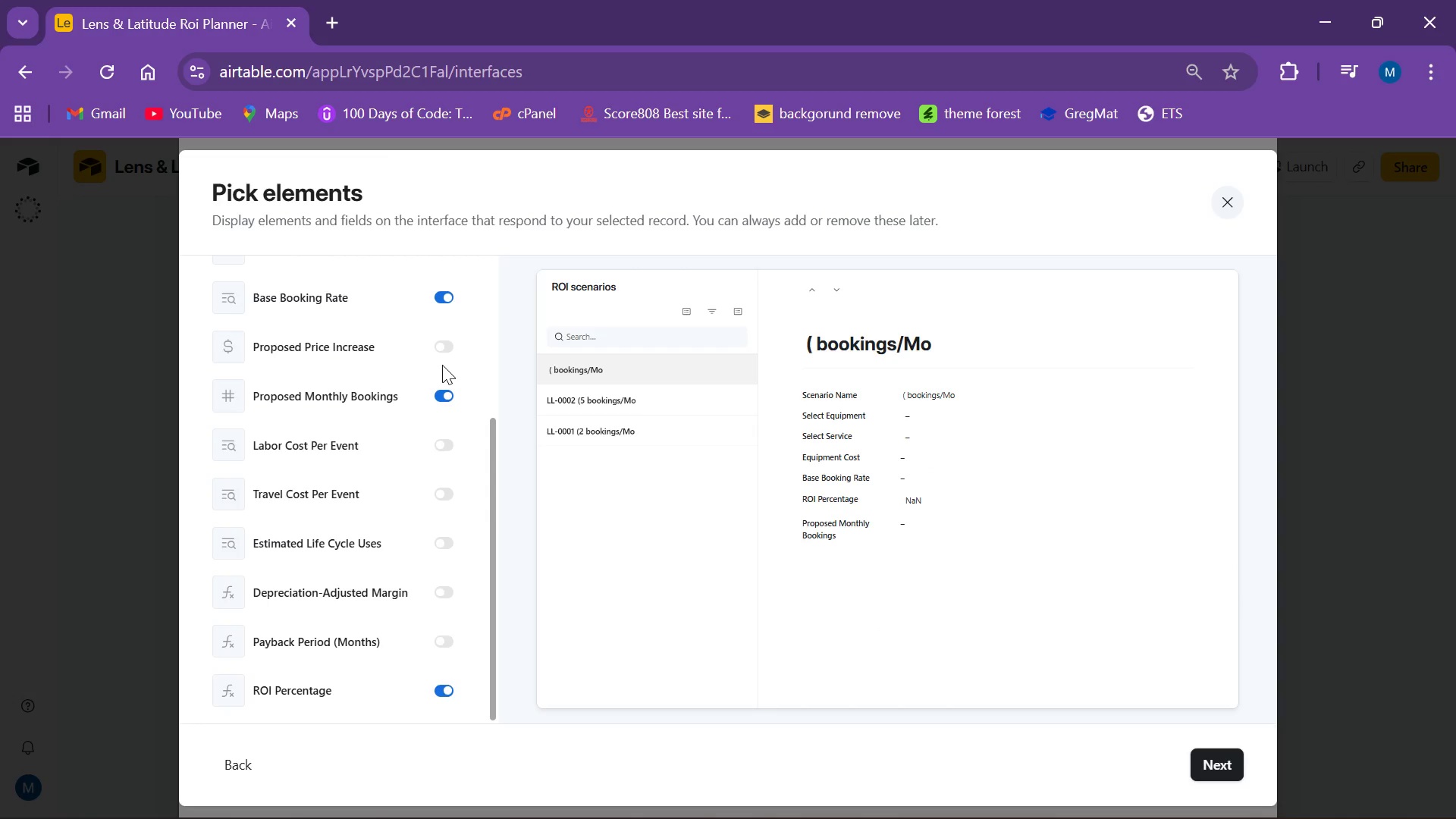 
wait(6.41)
 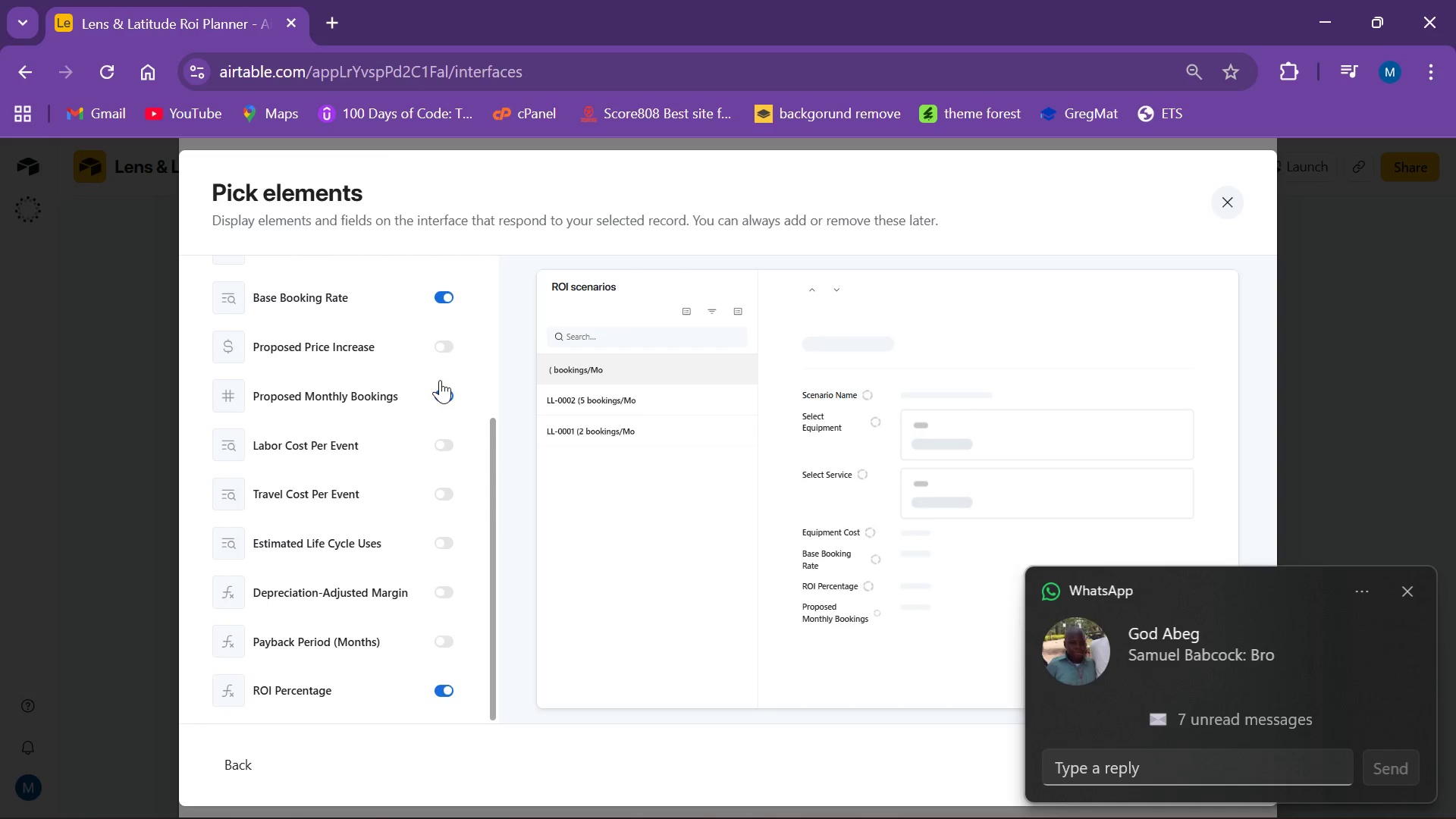 
left_click([444, 391])
 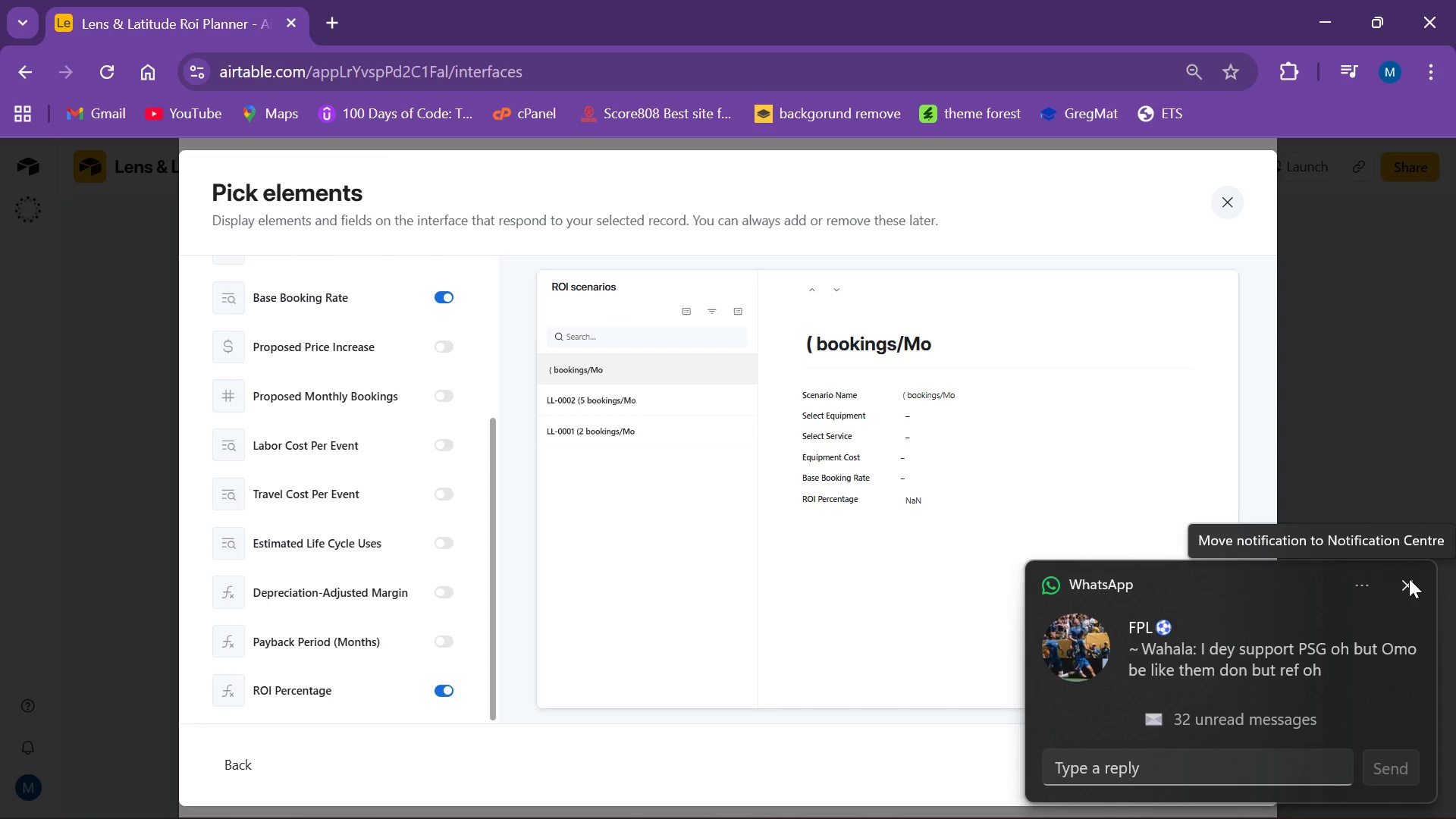 
left_click([1409, 584])
 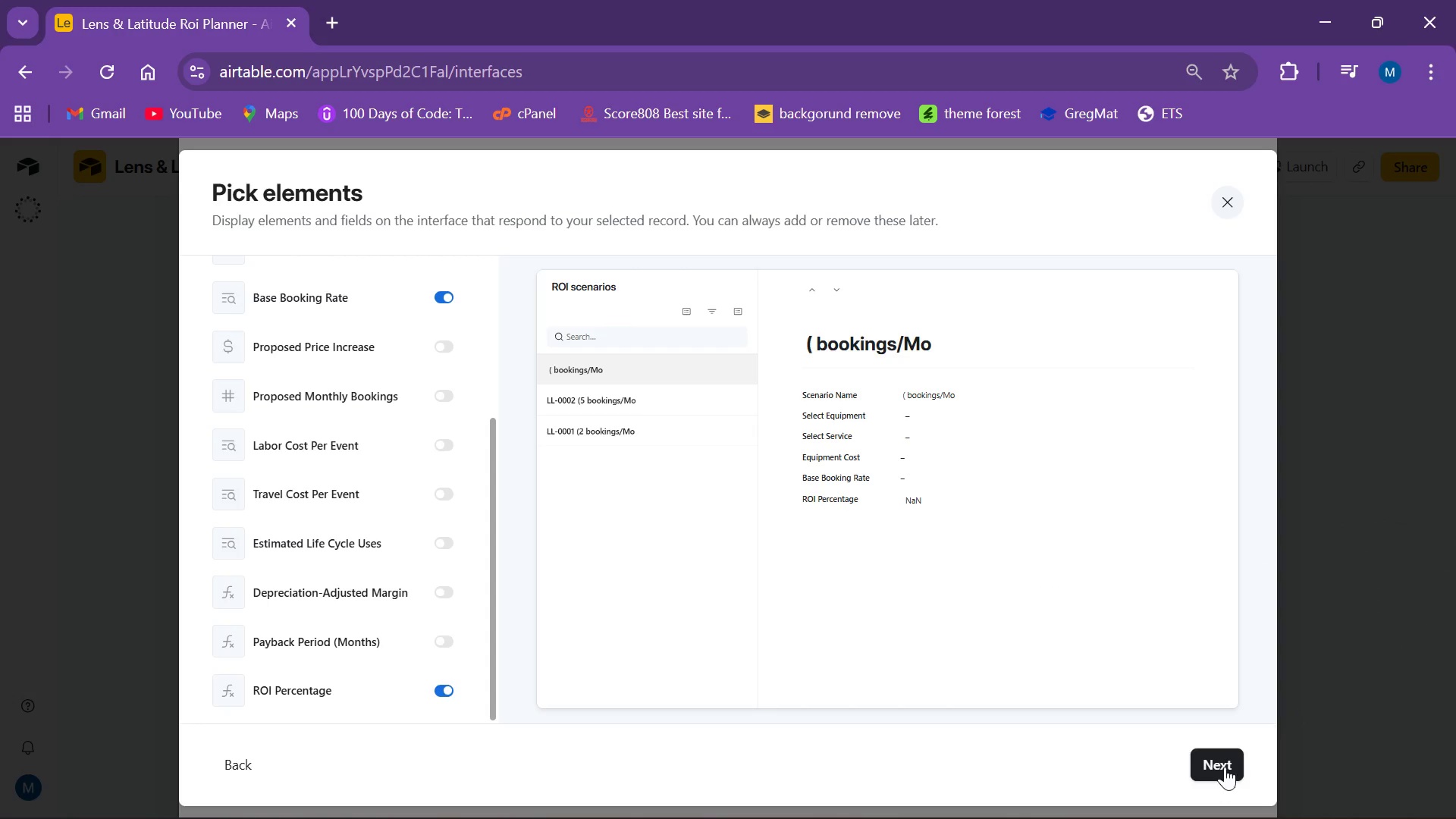 
left_click([1228, 761])
 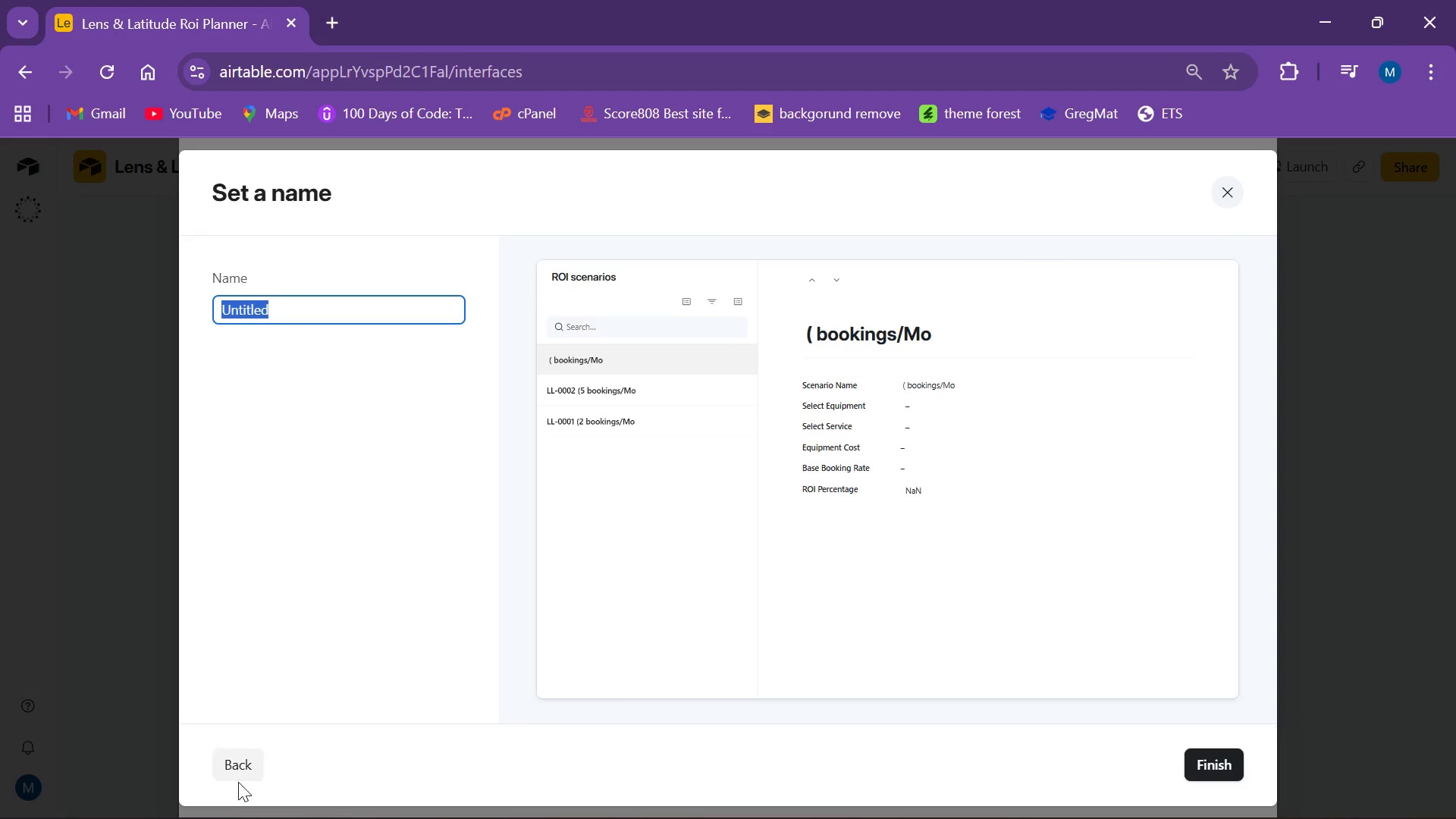 
wait(5.89)
 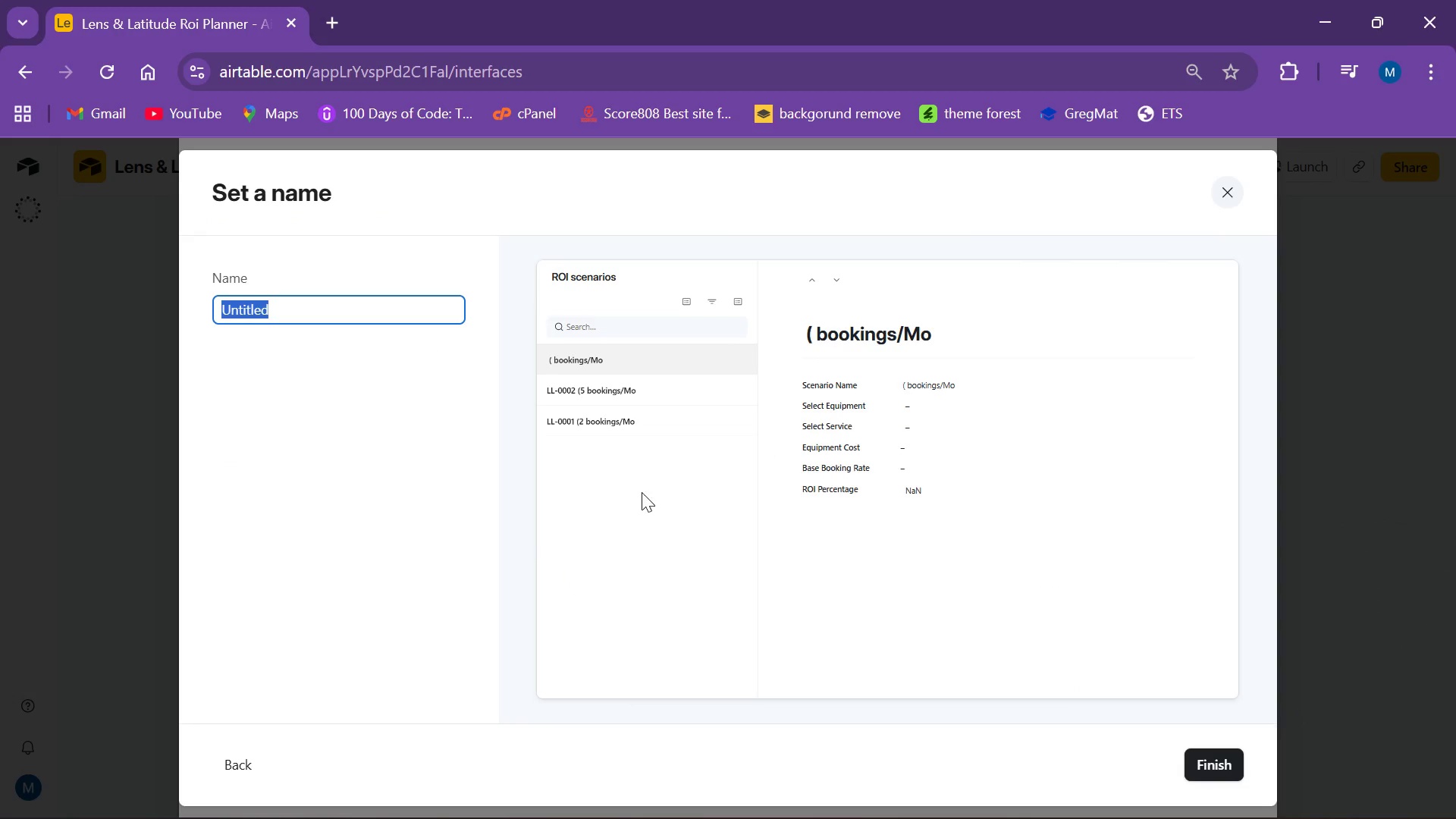 
left_click([228, 767])
 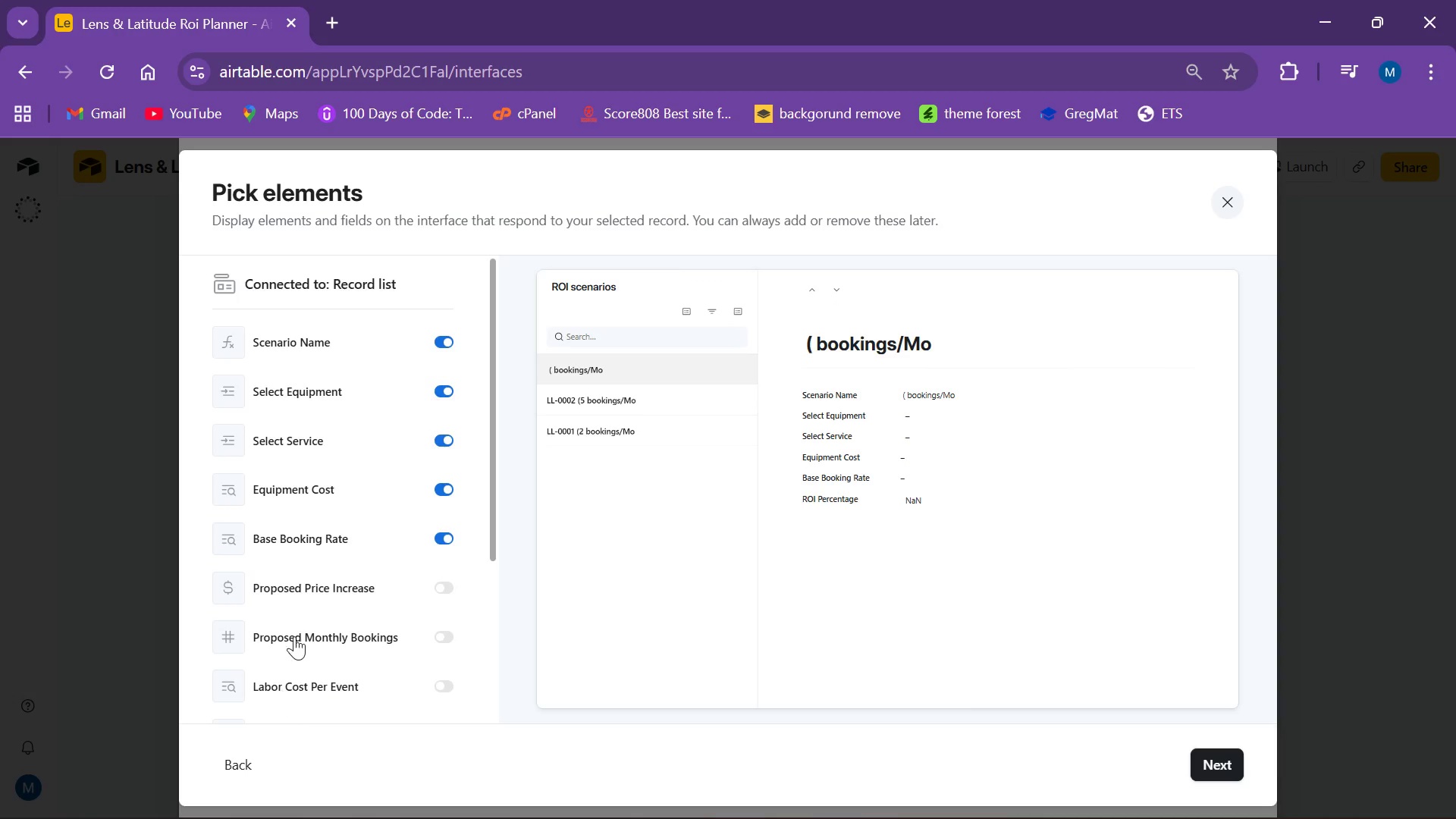 
scroll: coordinate [408, 507], scroll_direction: down, amount: 5.0
 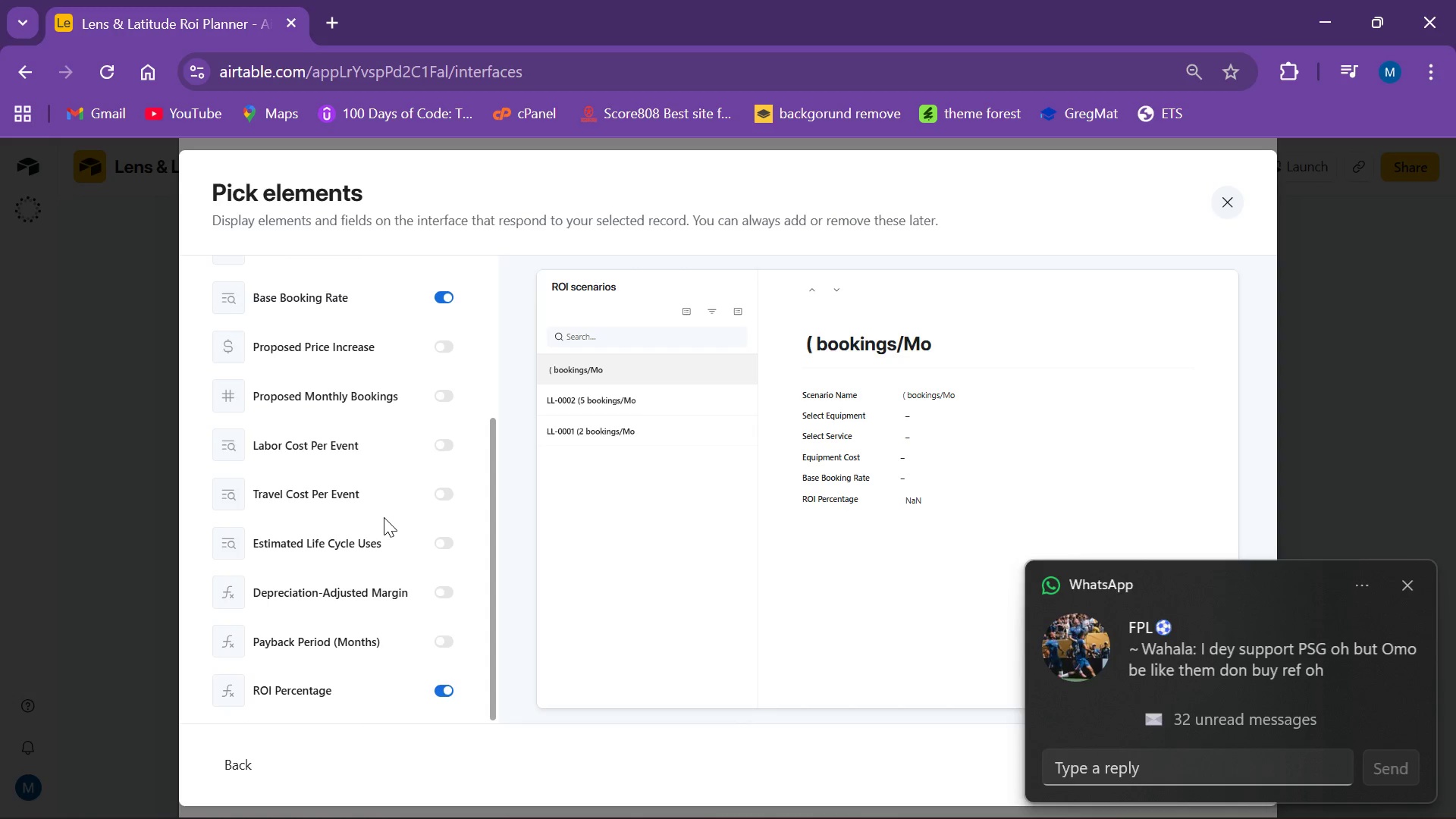 
wait(14.52)
 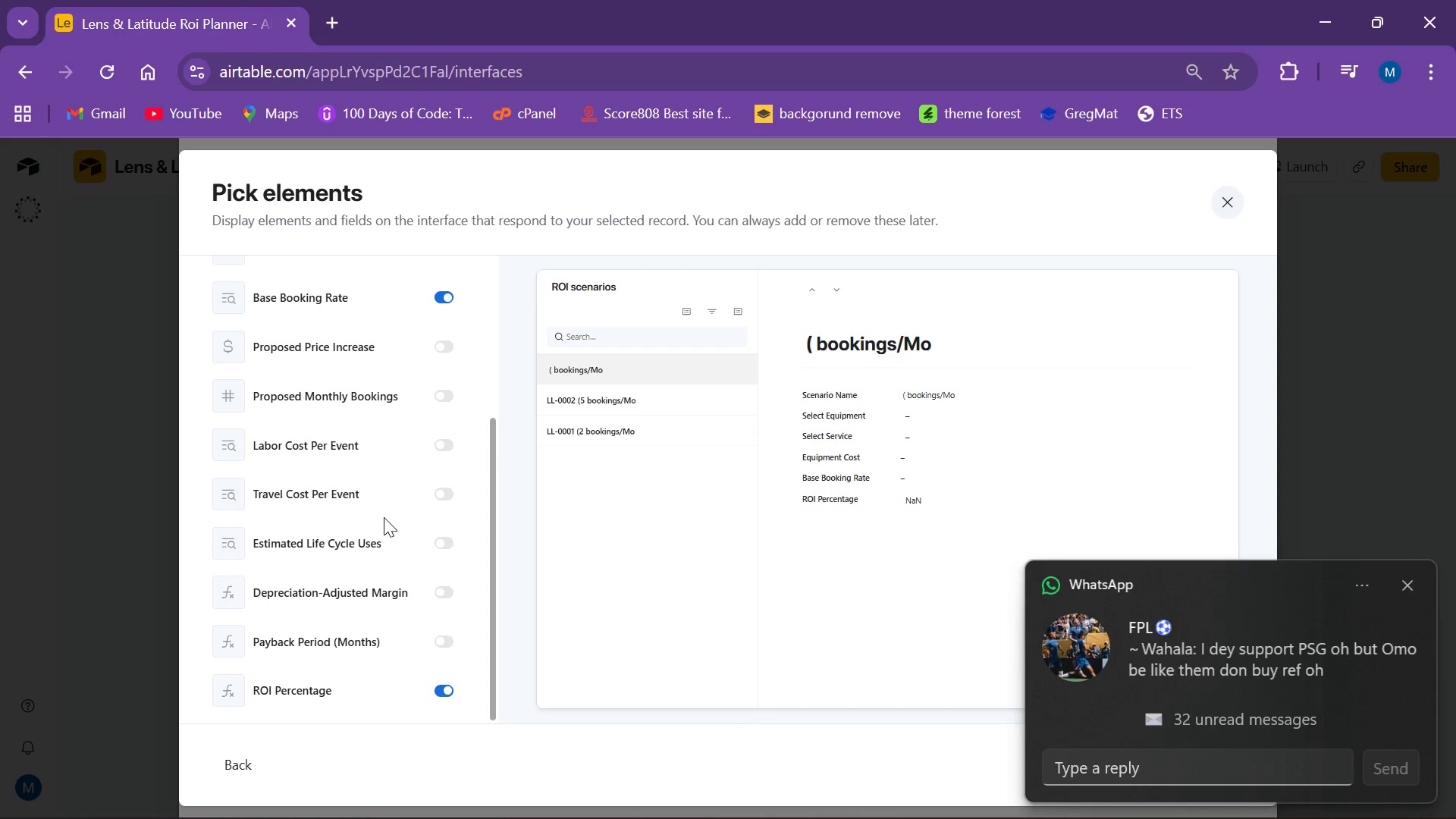 
left_click([444, 391])
 